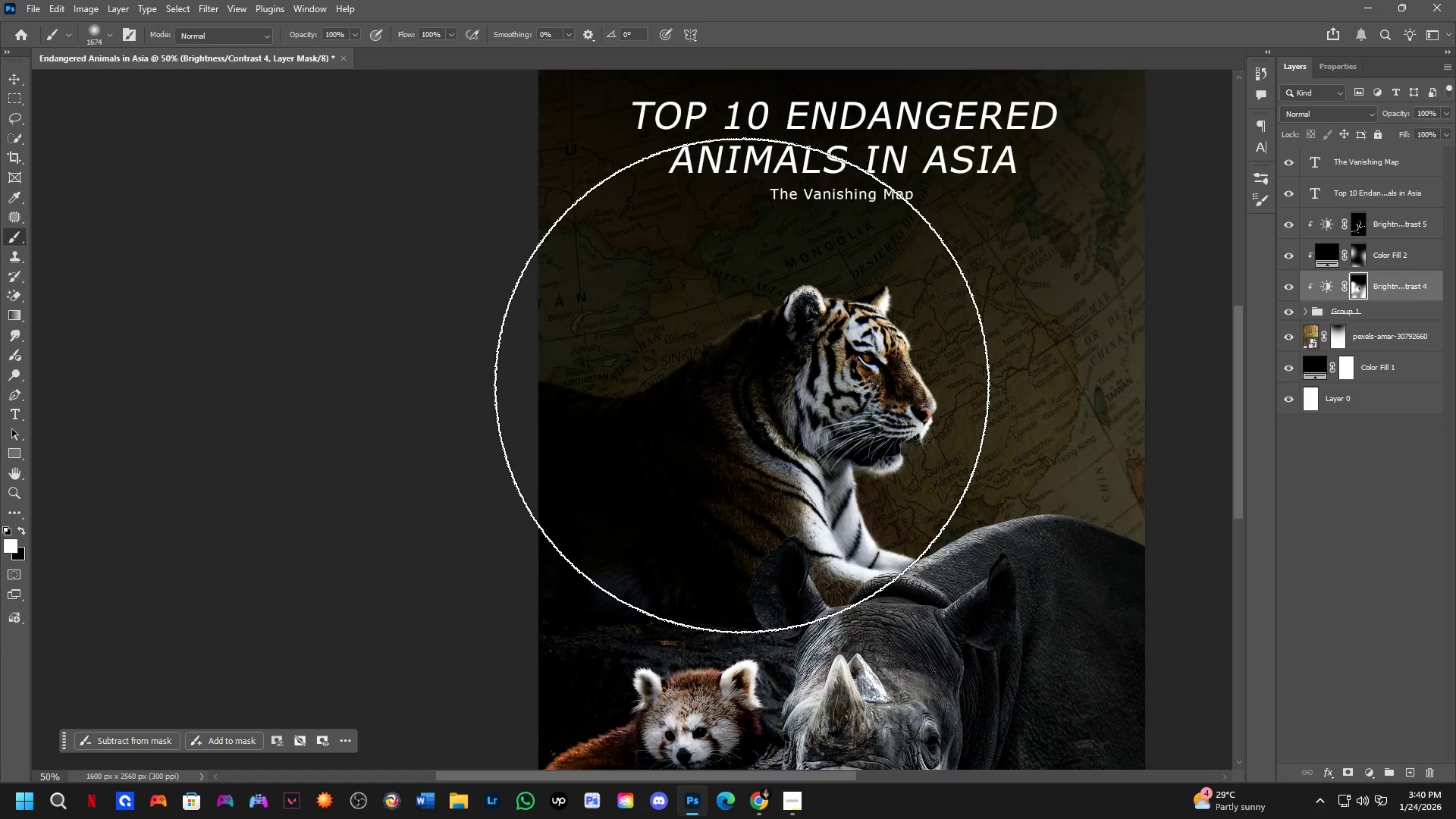 
hold_key(key=Space, duration=0.78)
 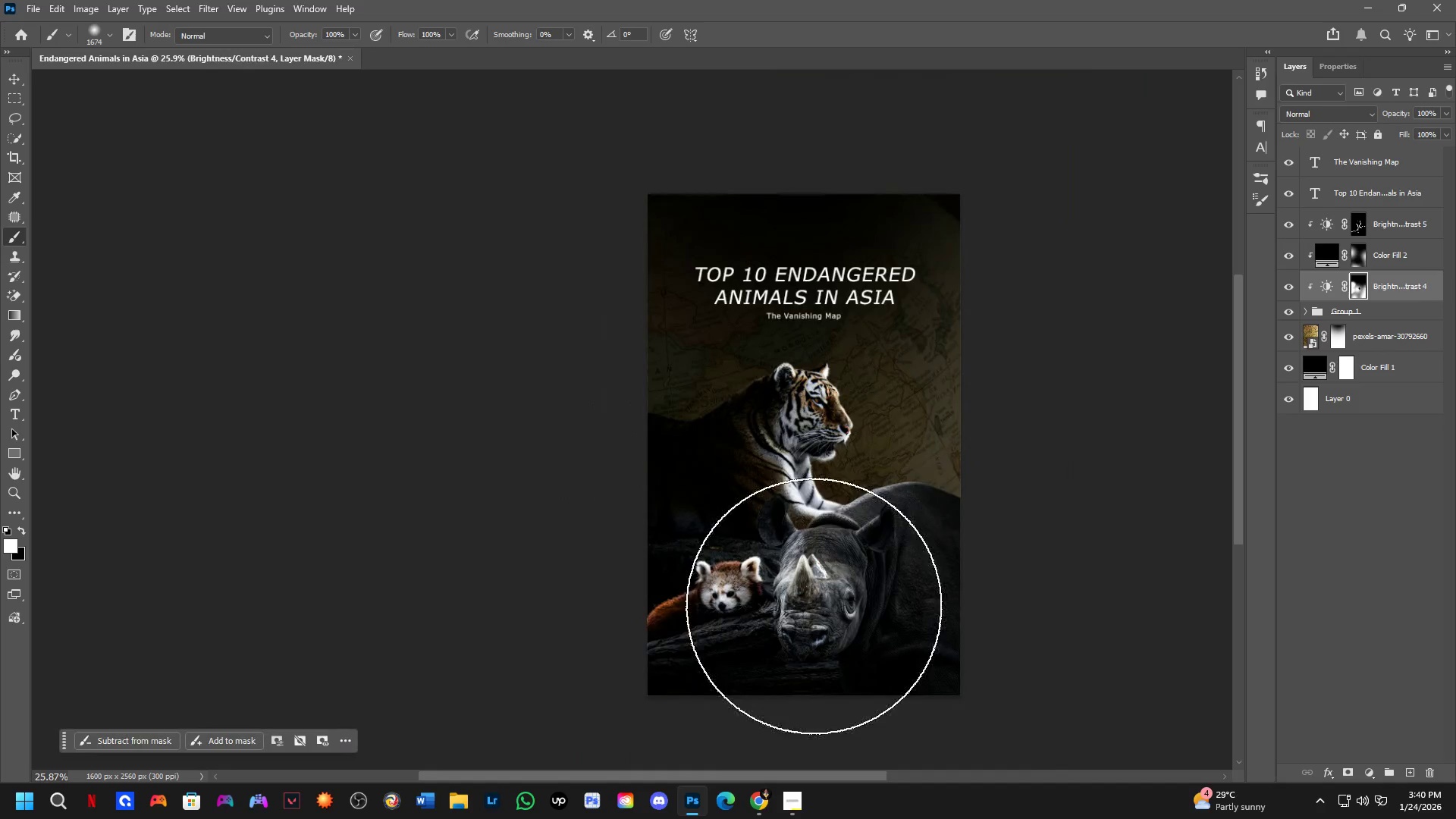 
scroll: coordinate [760, 378], scroll_direction: down, amount: 7.0
 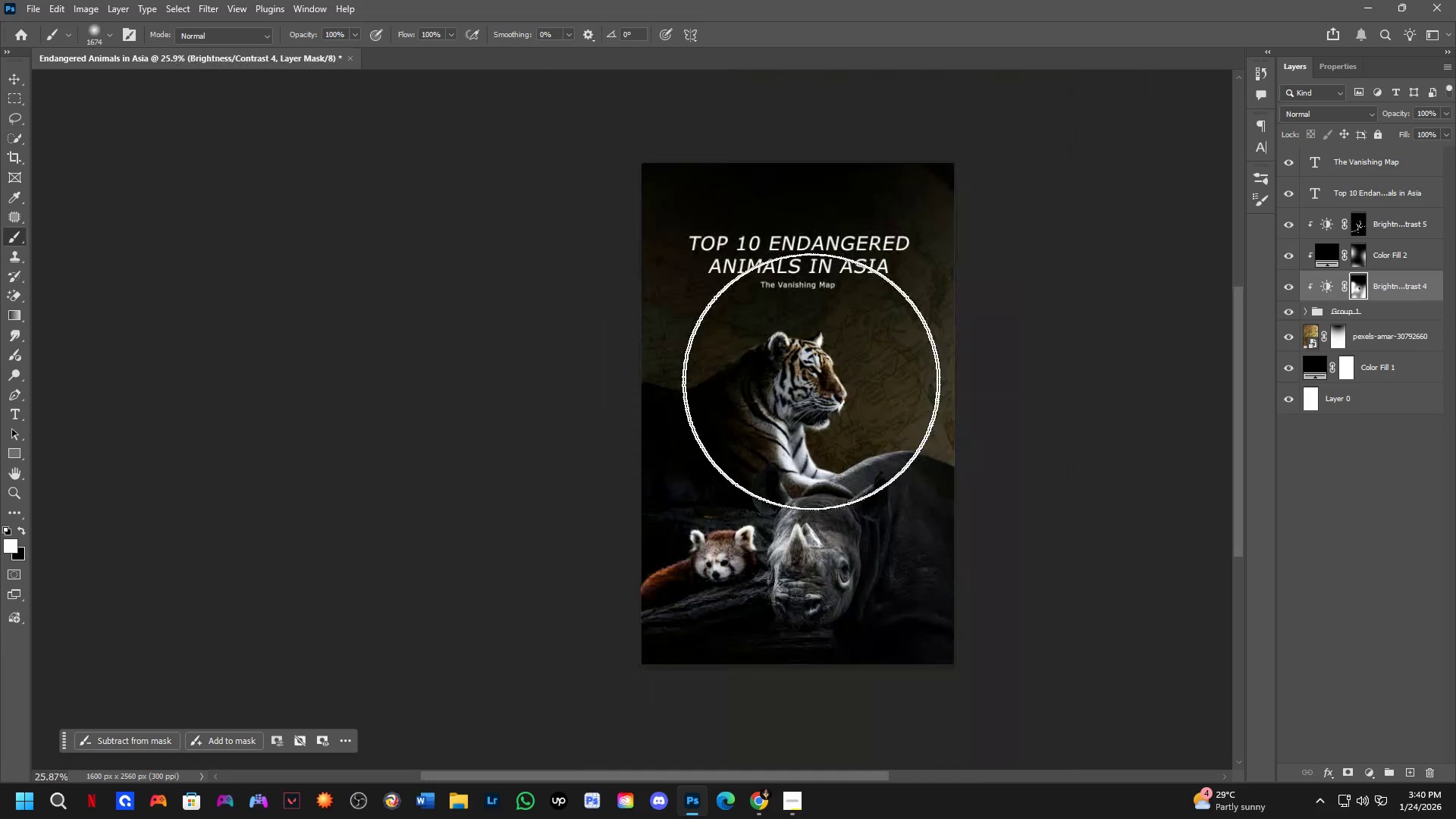 
left_click_drag(start_coordinate=[872, 357], to_coordinate=[878, 388])
 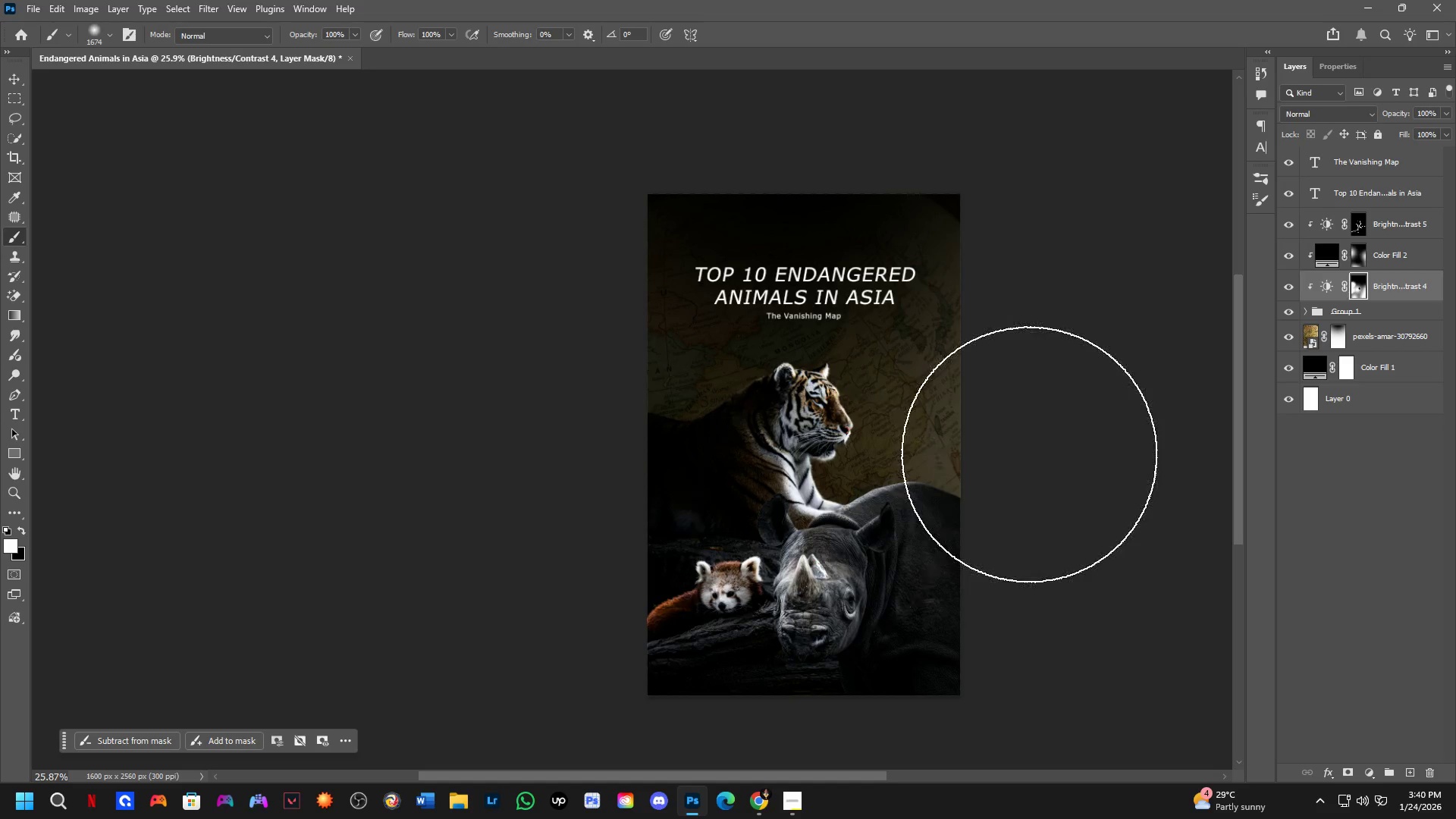 
hold_key(key=ShiftLeft, duration=0.42)
scroll: coordinate [823, 525], scroll_direction: up, amount: 4.0
 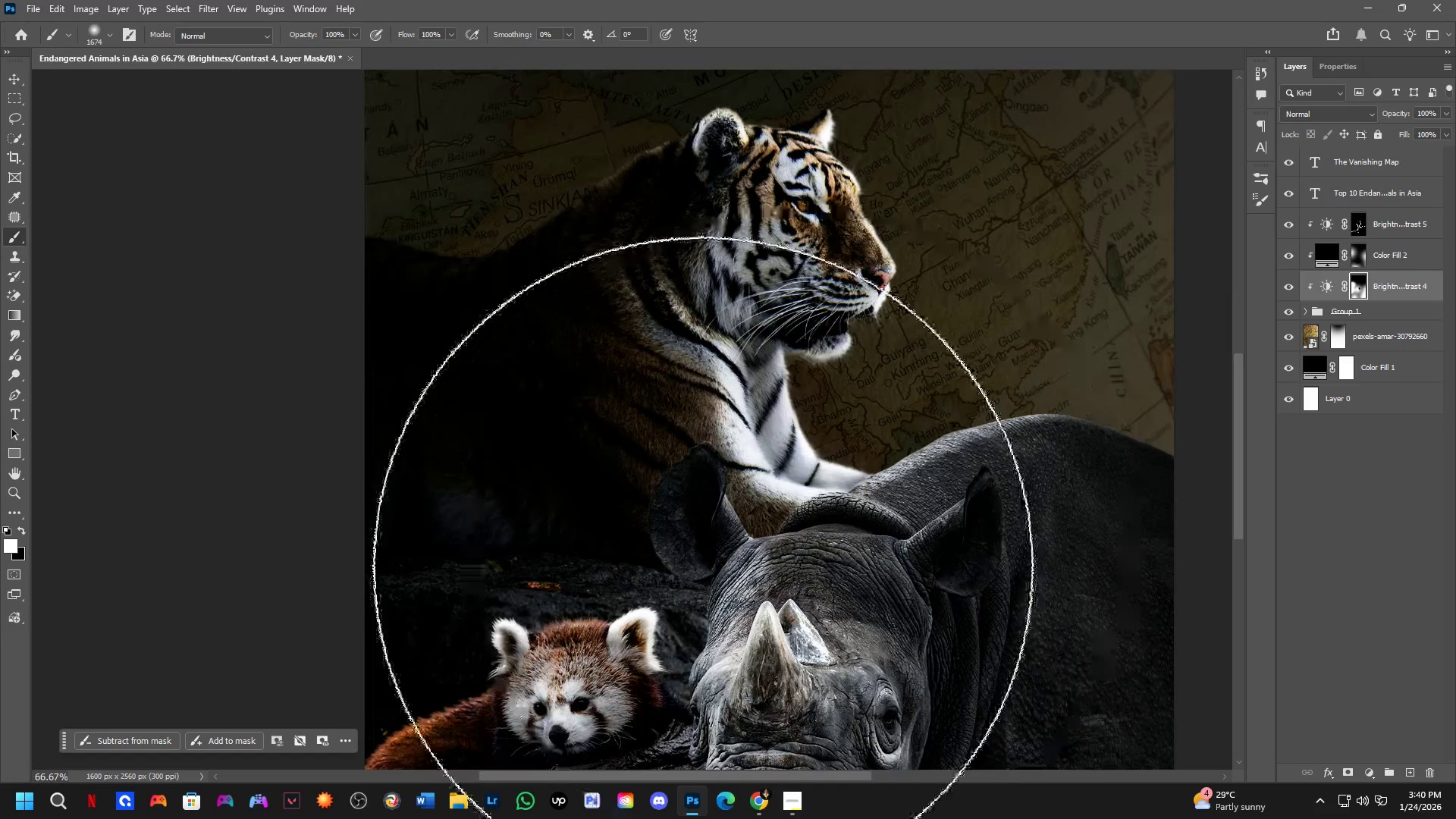 
hold_key(key=Space, duration=0.72)
 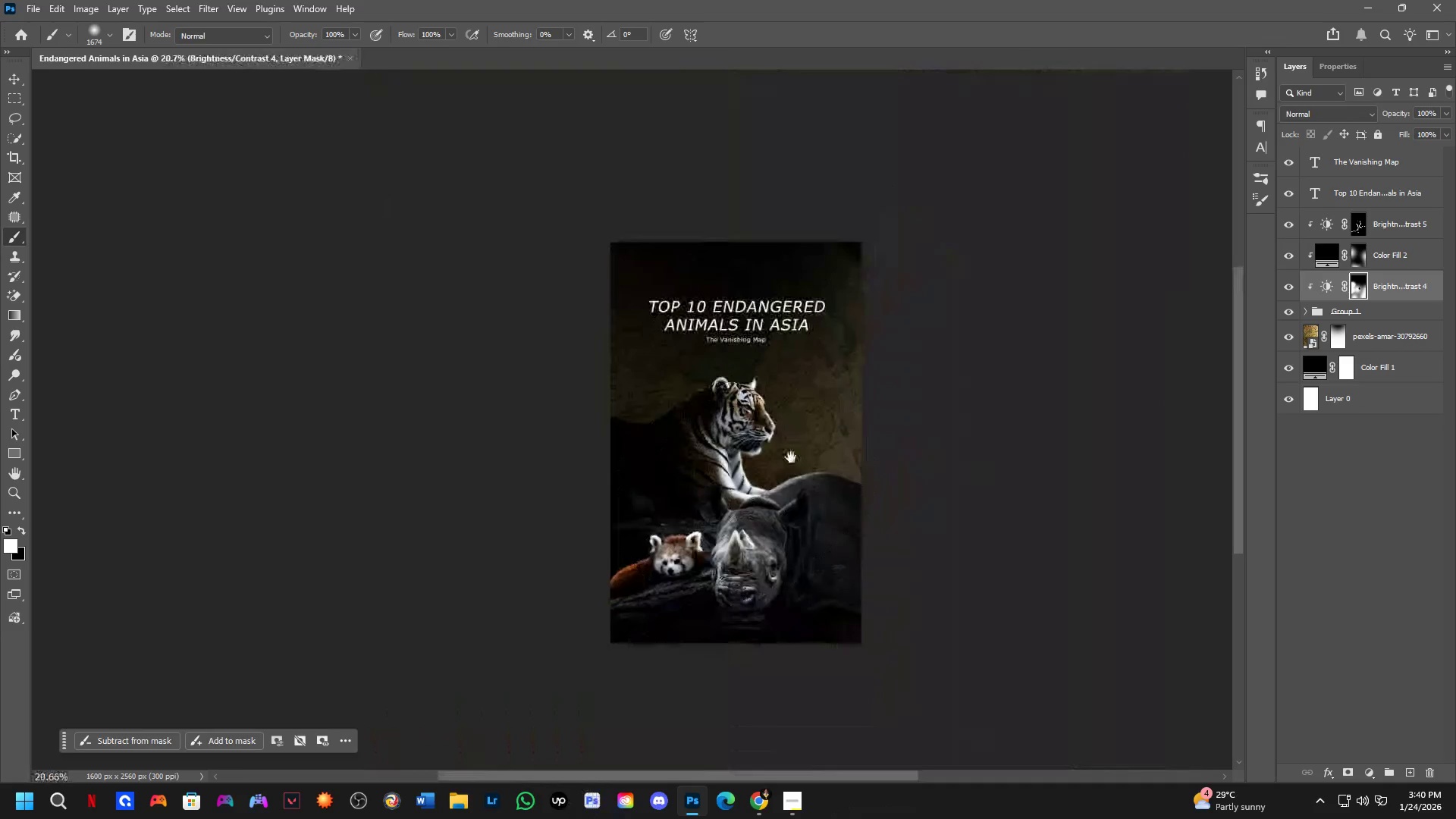 
left_click_drag(start_coordinate=[701, 565], to_coordinate=[714, 534])
 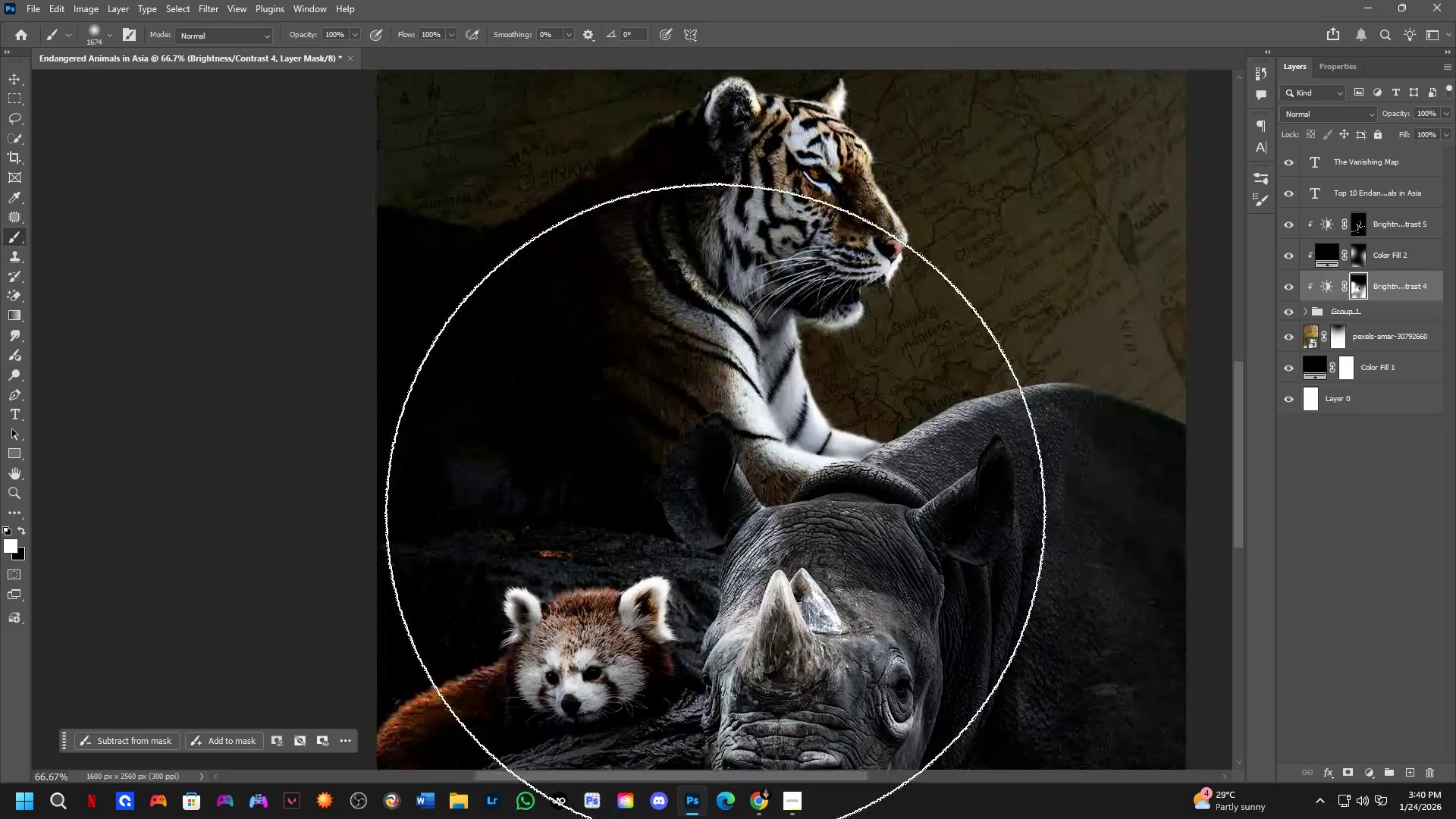 
key(Shift+ShiftLeft)
 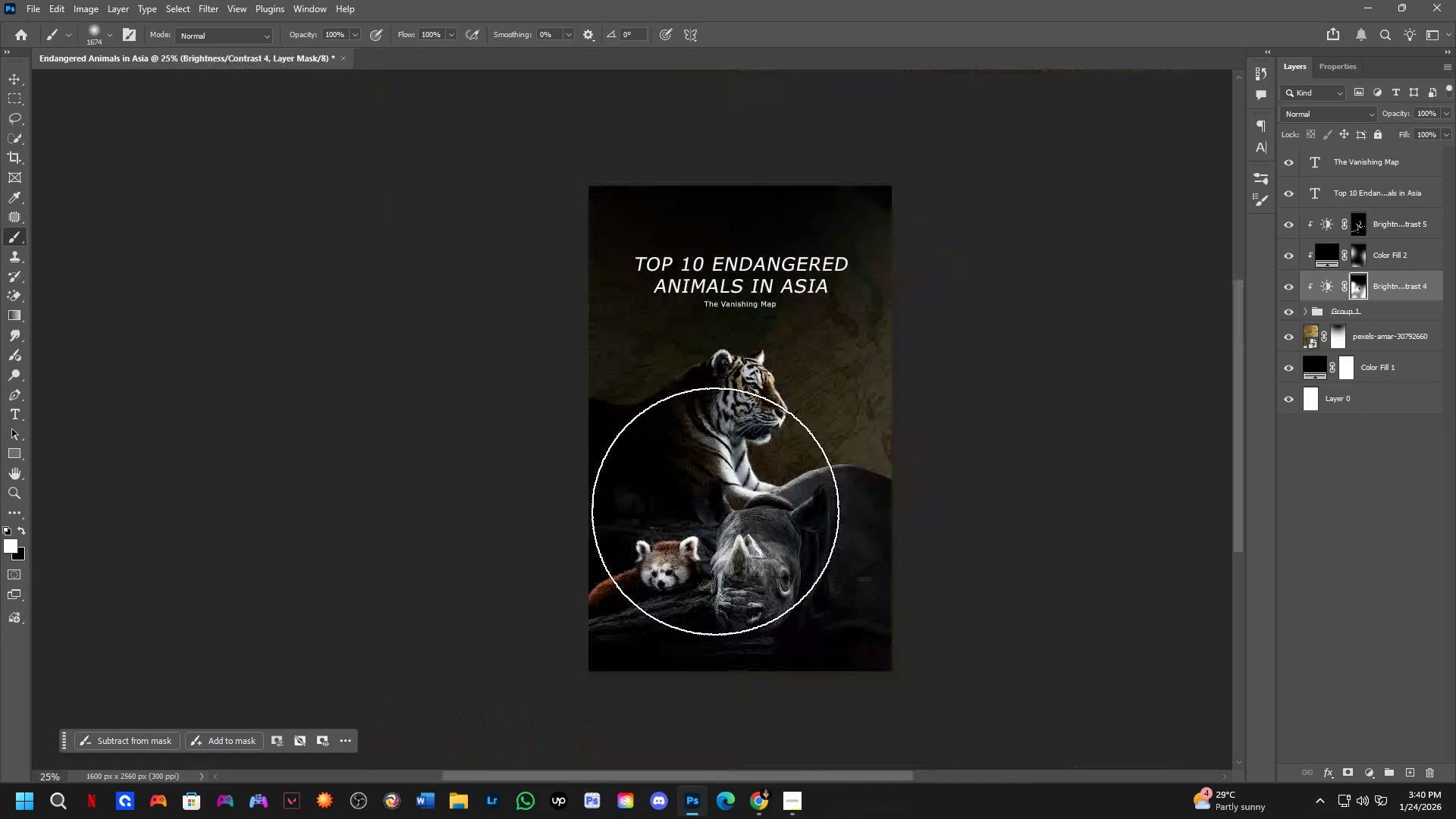 
hold_key(key=Space, duration=0.45)
 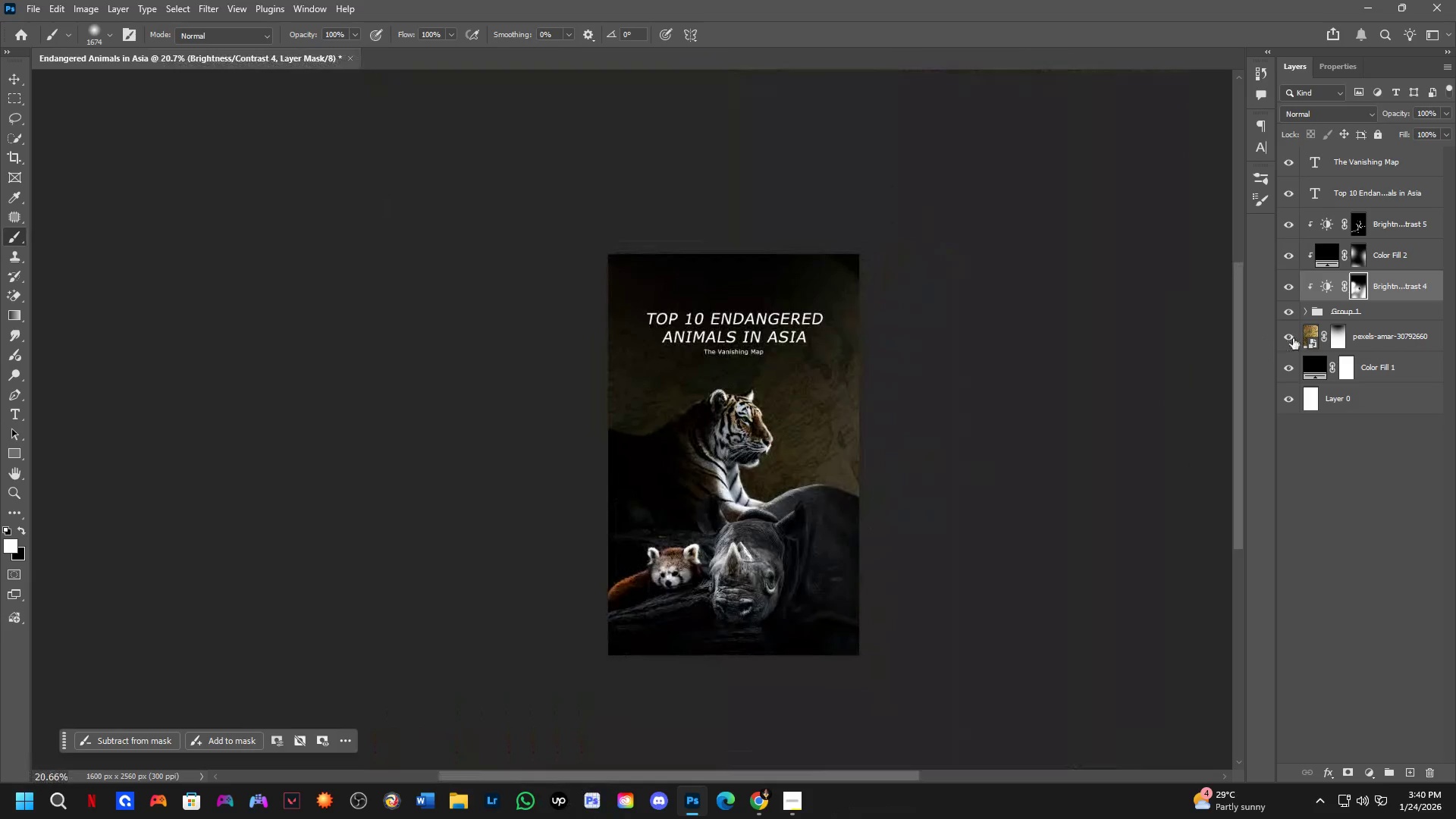 
left_click_drag(start_coordinate=[791, 457], to_coordinate=[789, 469])
 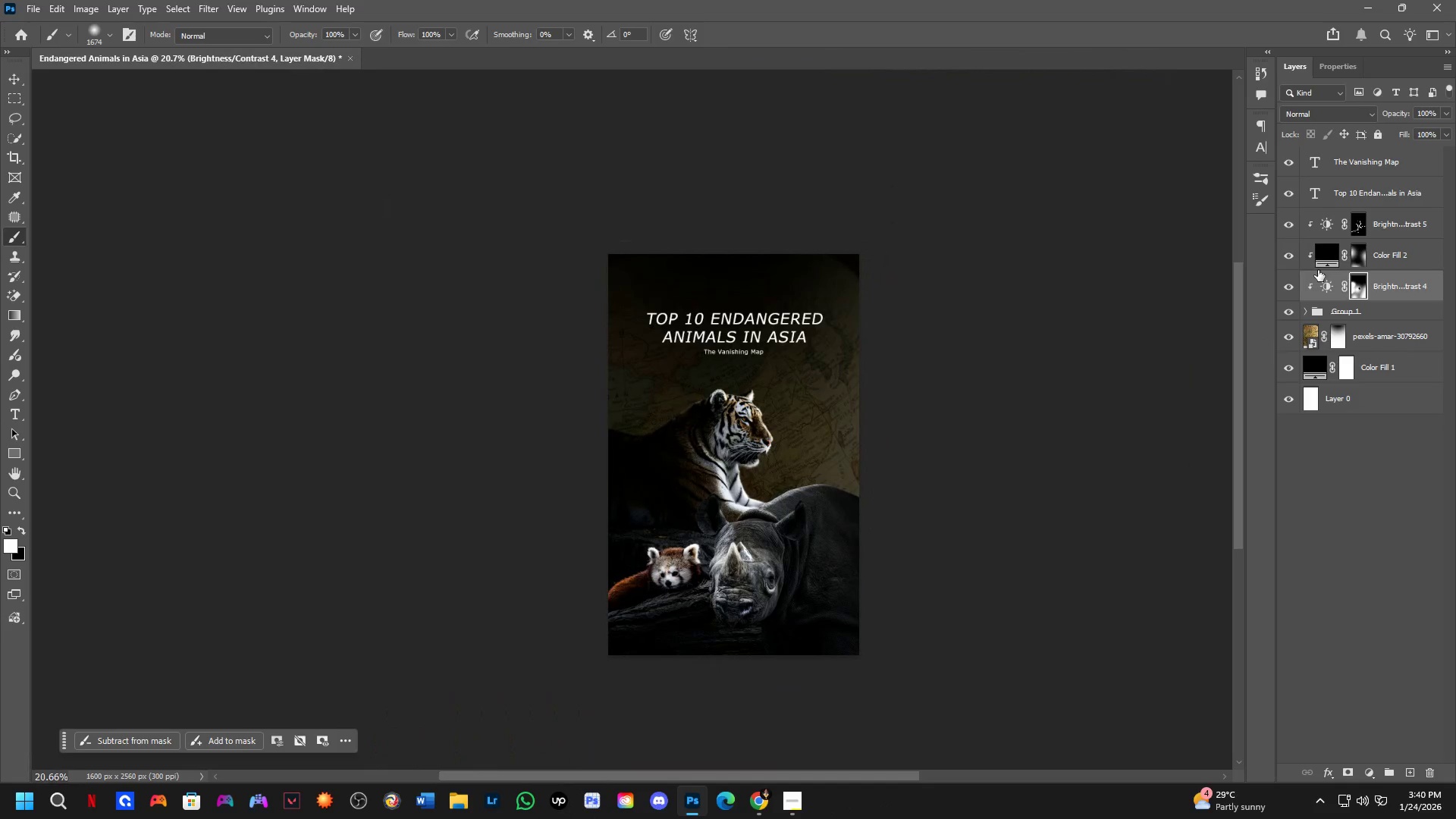 
scroll: coordinate [717, 507], scroll_direction: down, amount: 5.0
 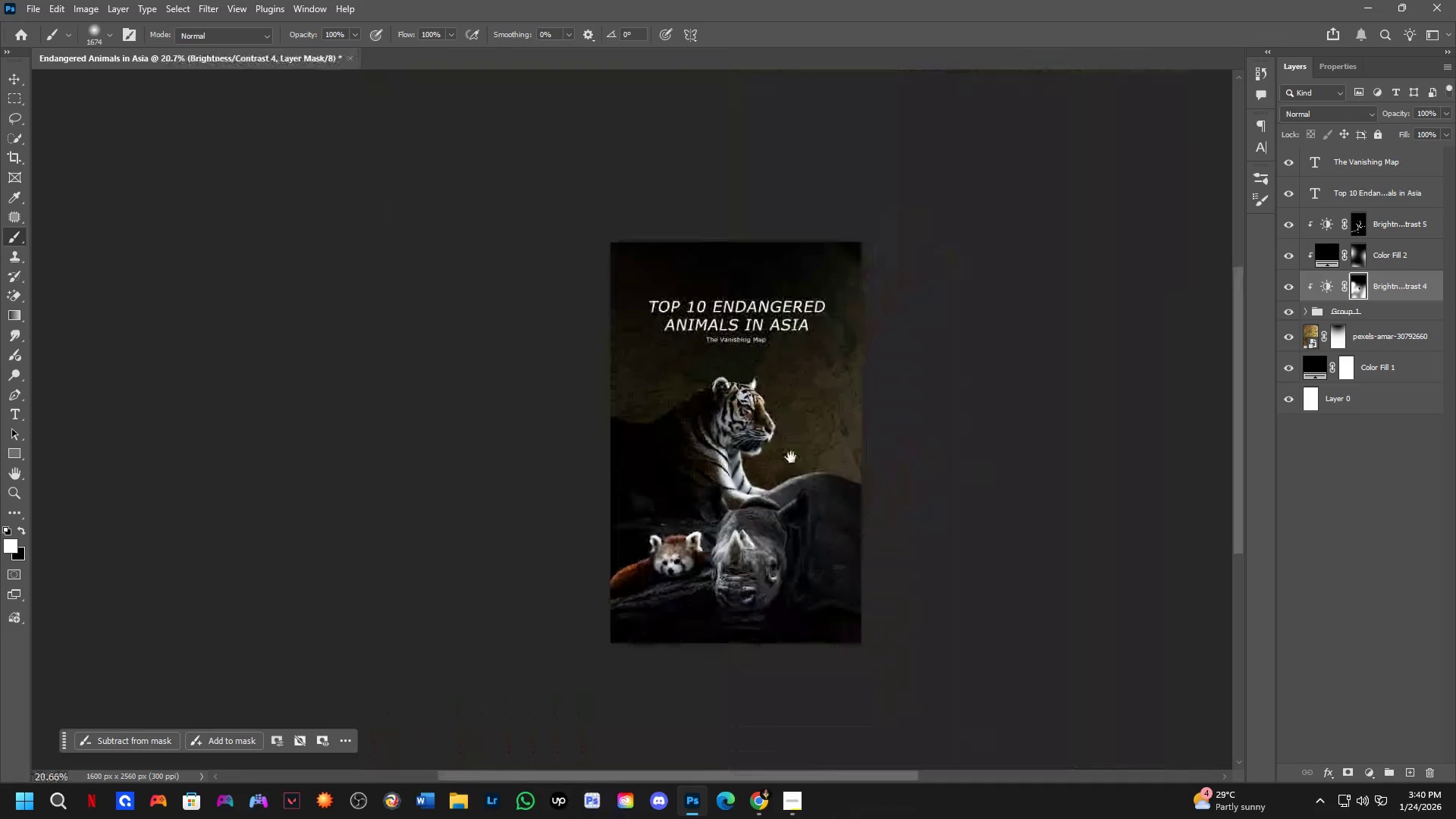 
double_click([1288, 258])
 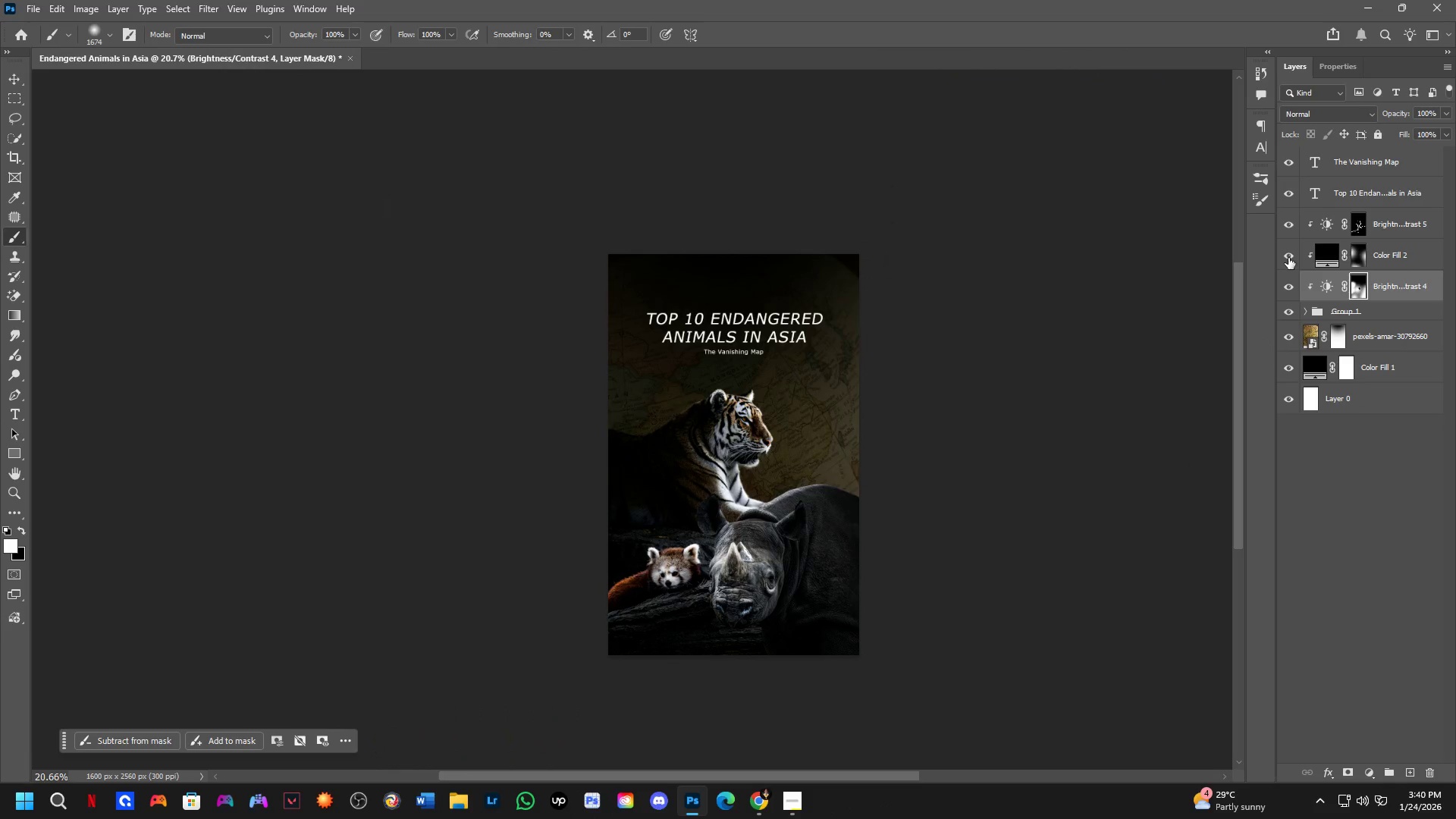 
triple_click([1288, 258])
 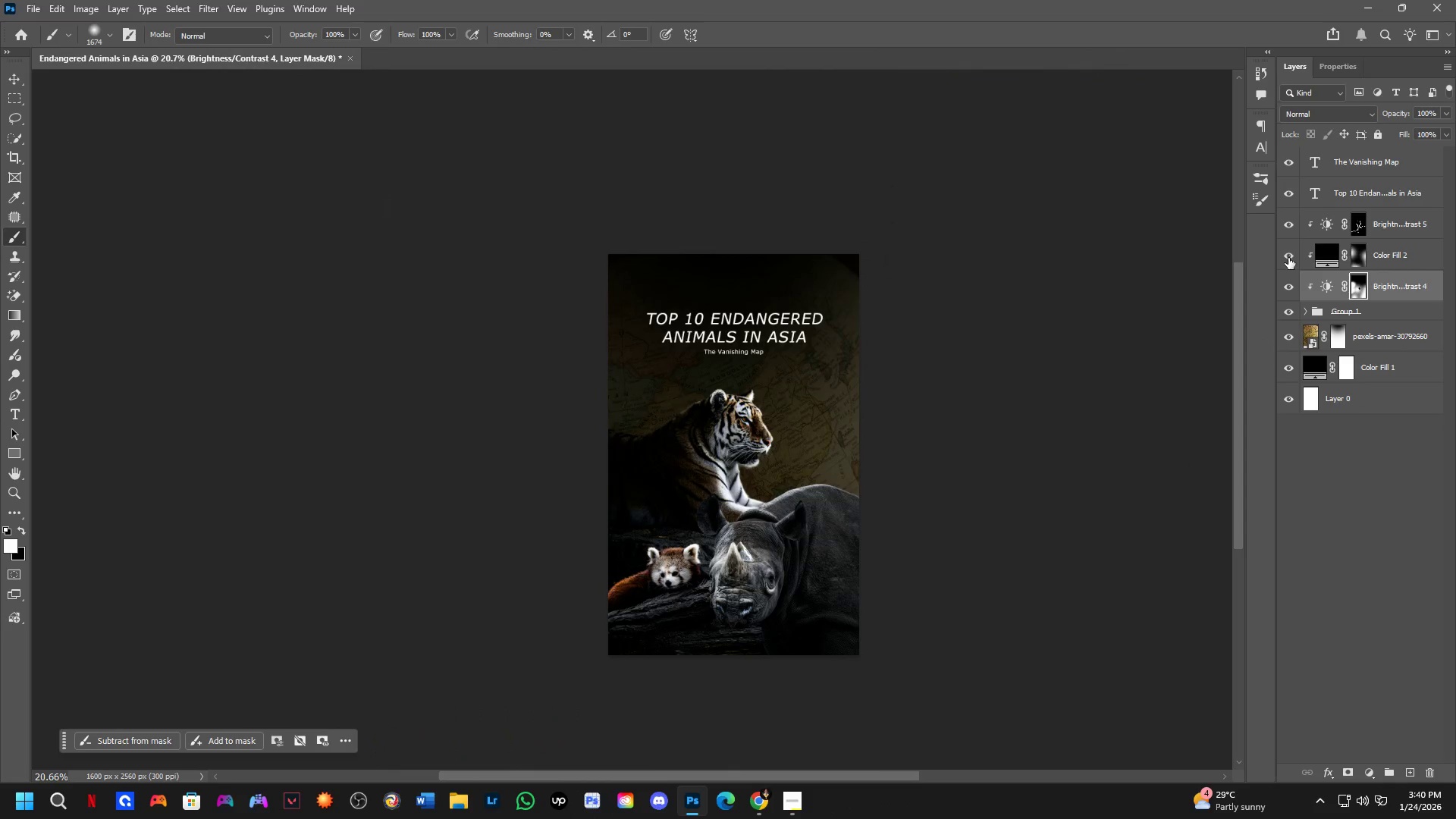 
triple_click([1288, 258])
 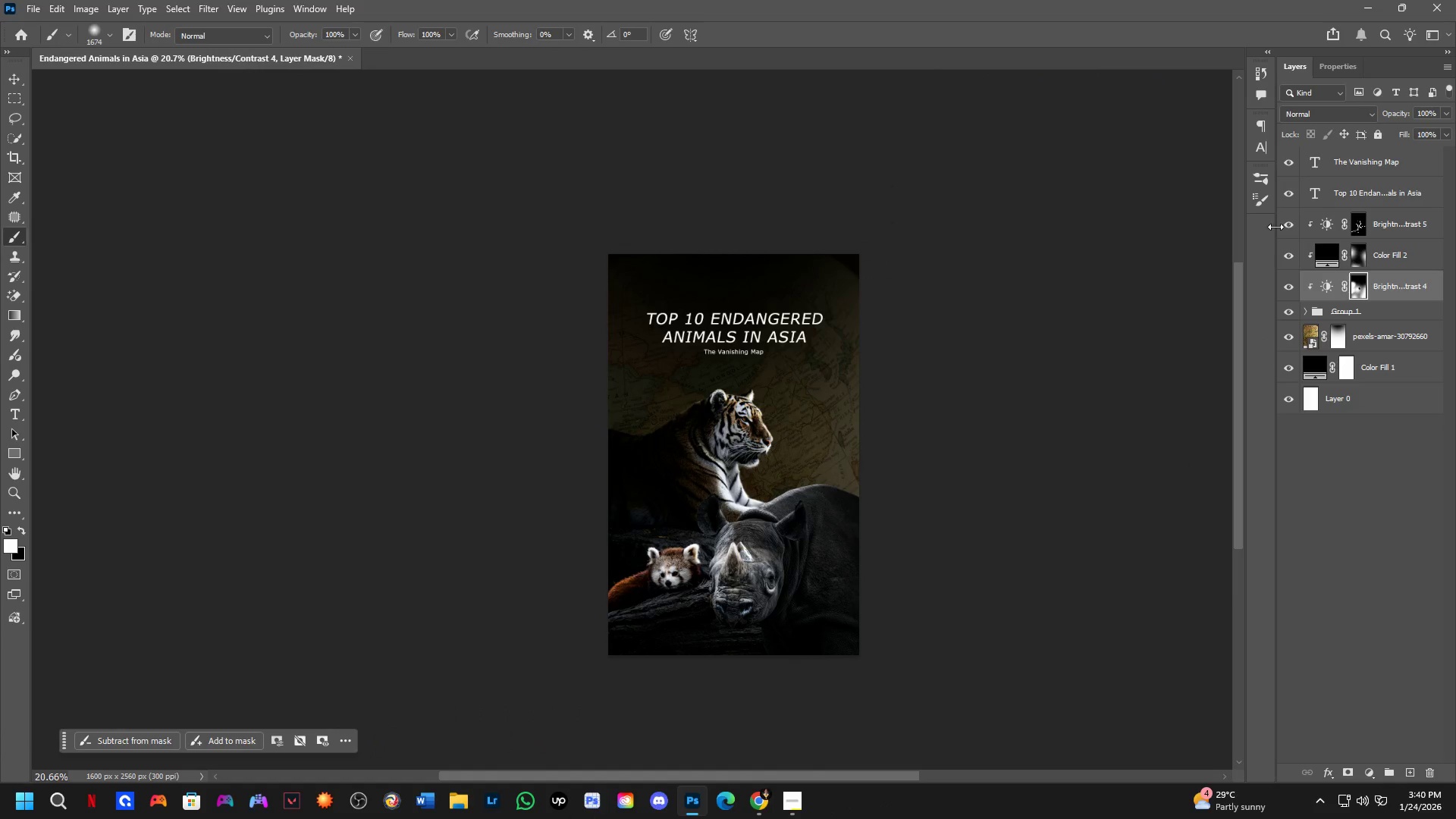 
left_click([1279, 227])
 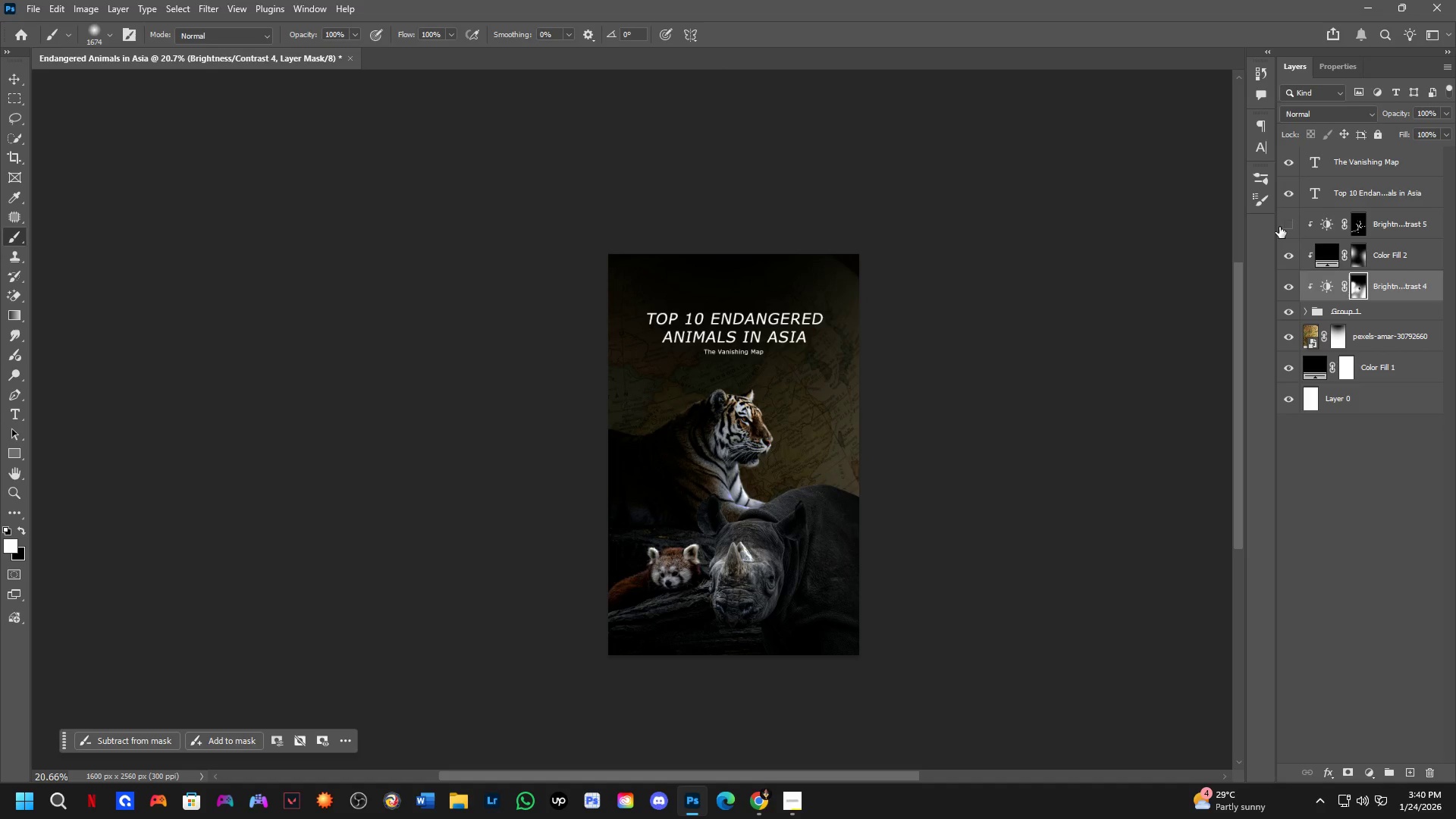 
left_click([1279, 227])
 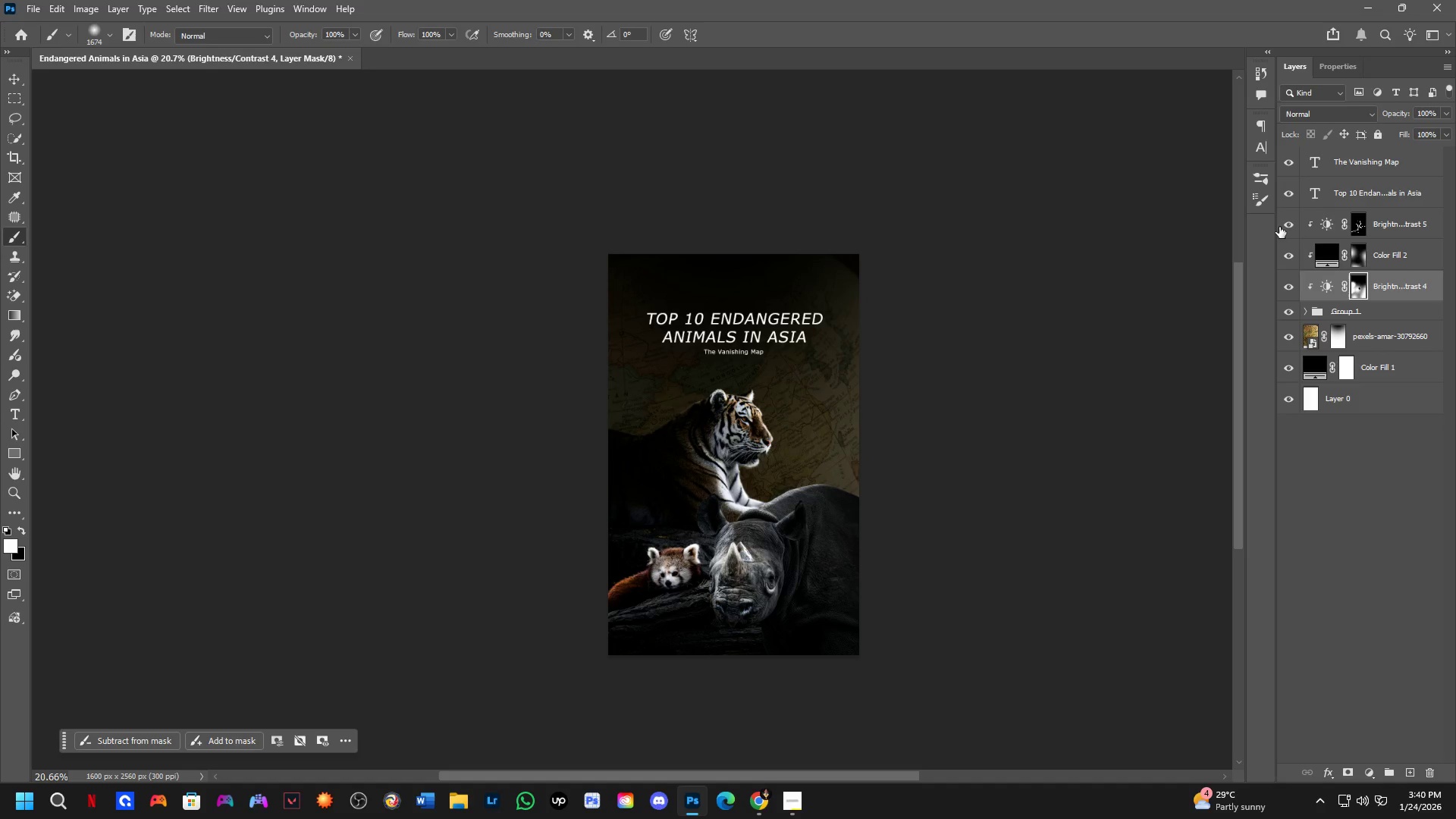 
left_click([1279, 227])
 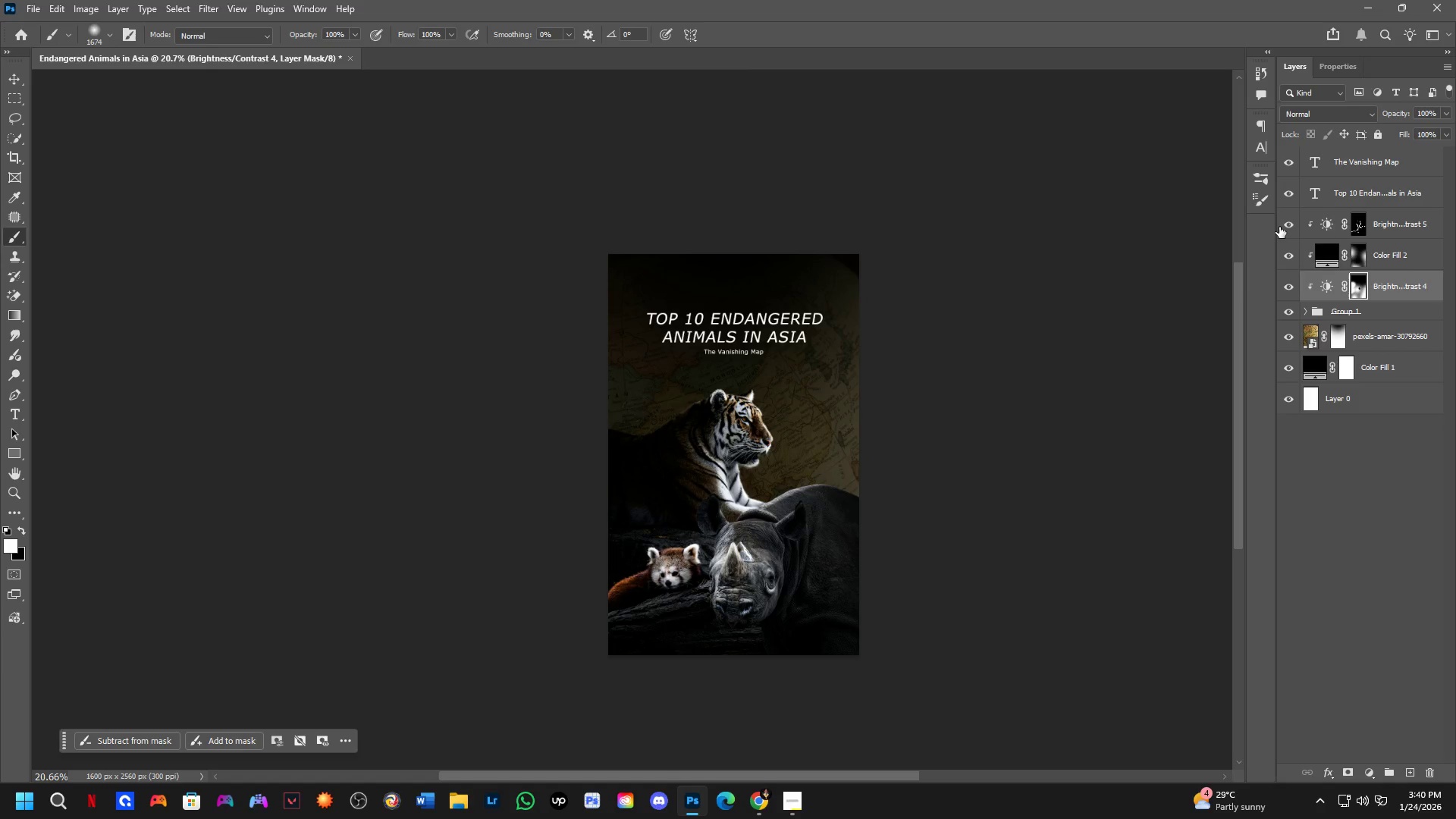 
double_click([1279, 227])
 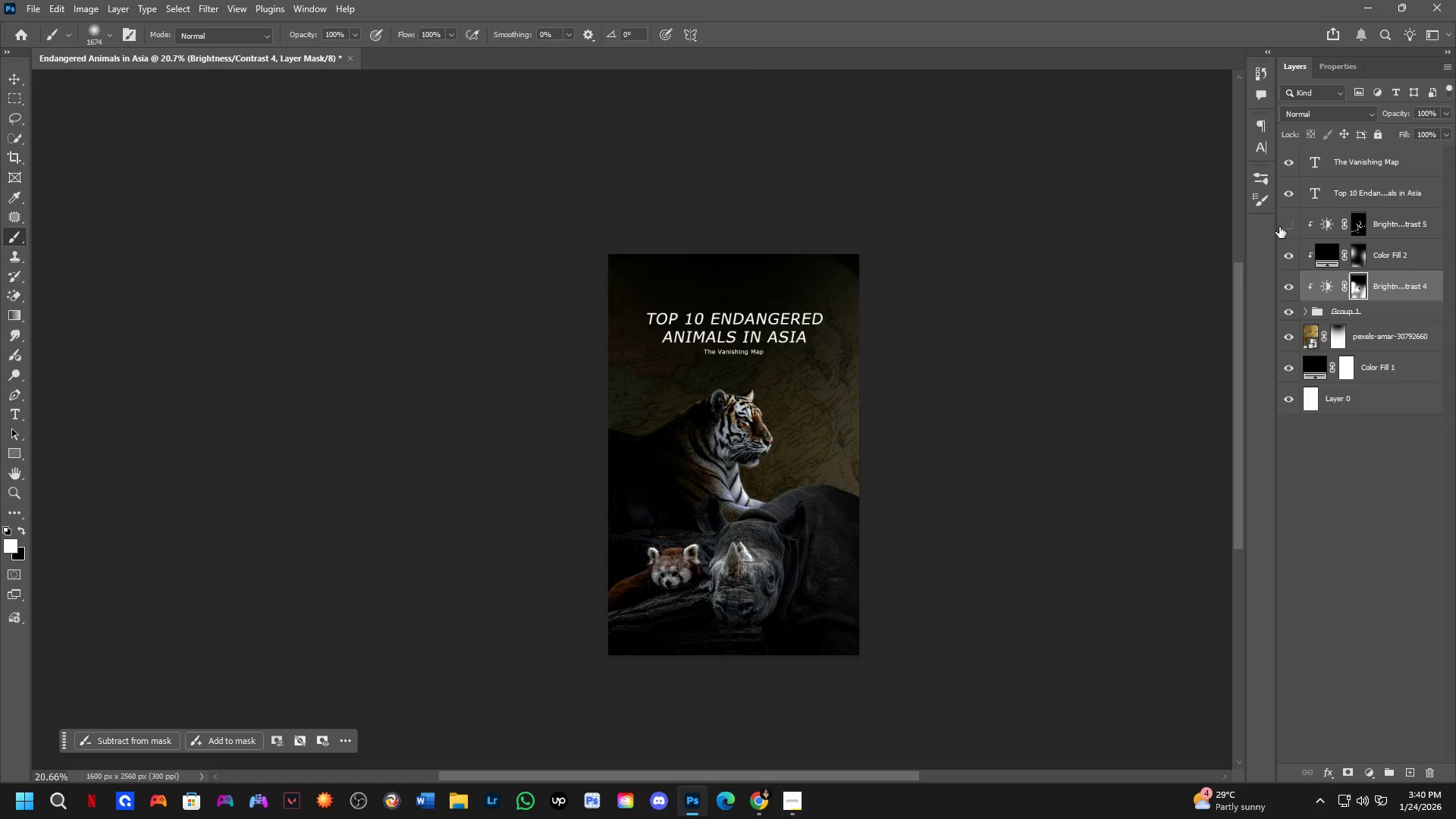 
left_click([1279, 227])
 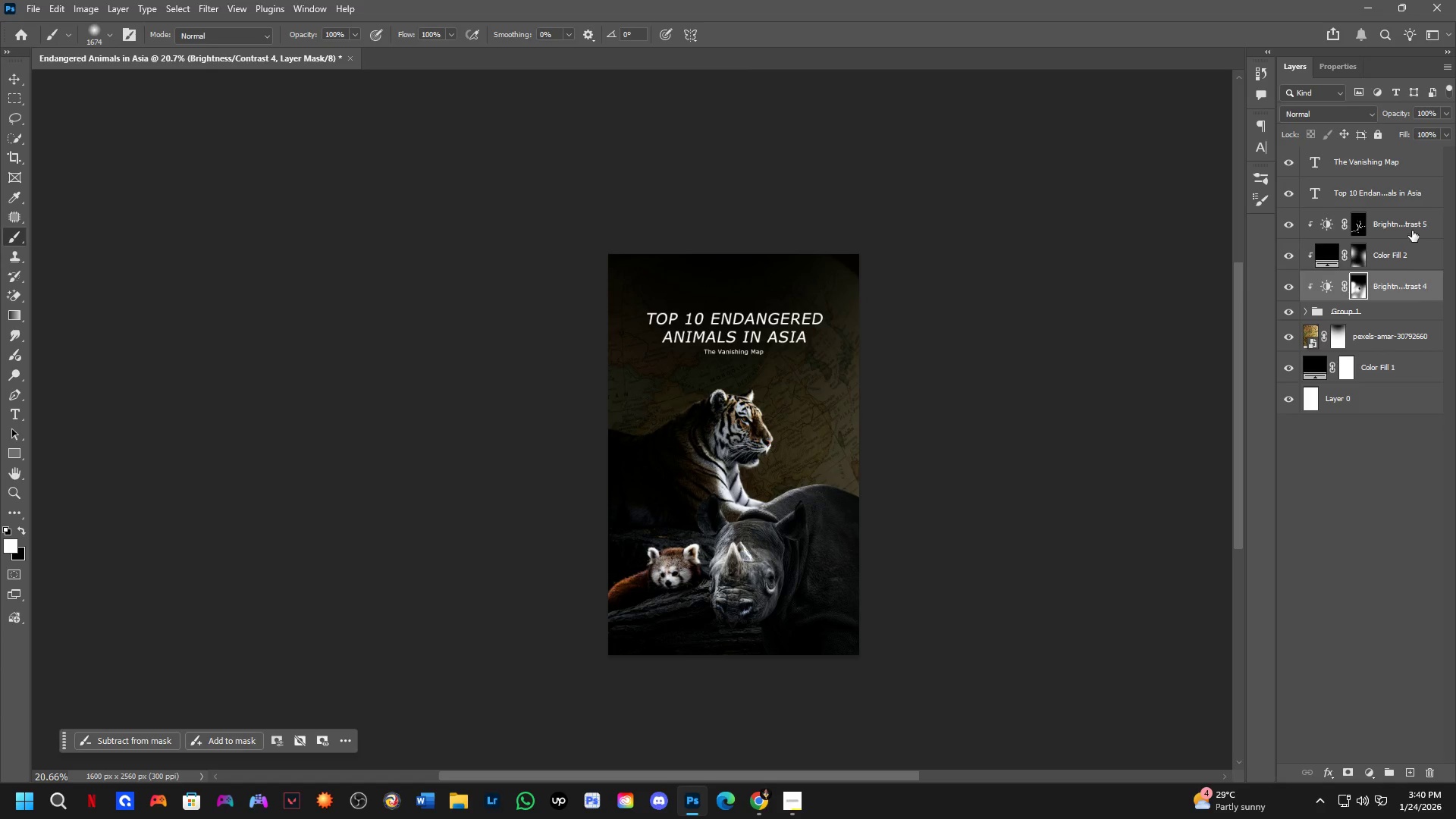 
left_click([1414, 226])
 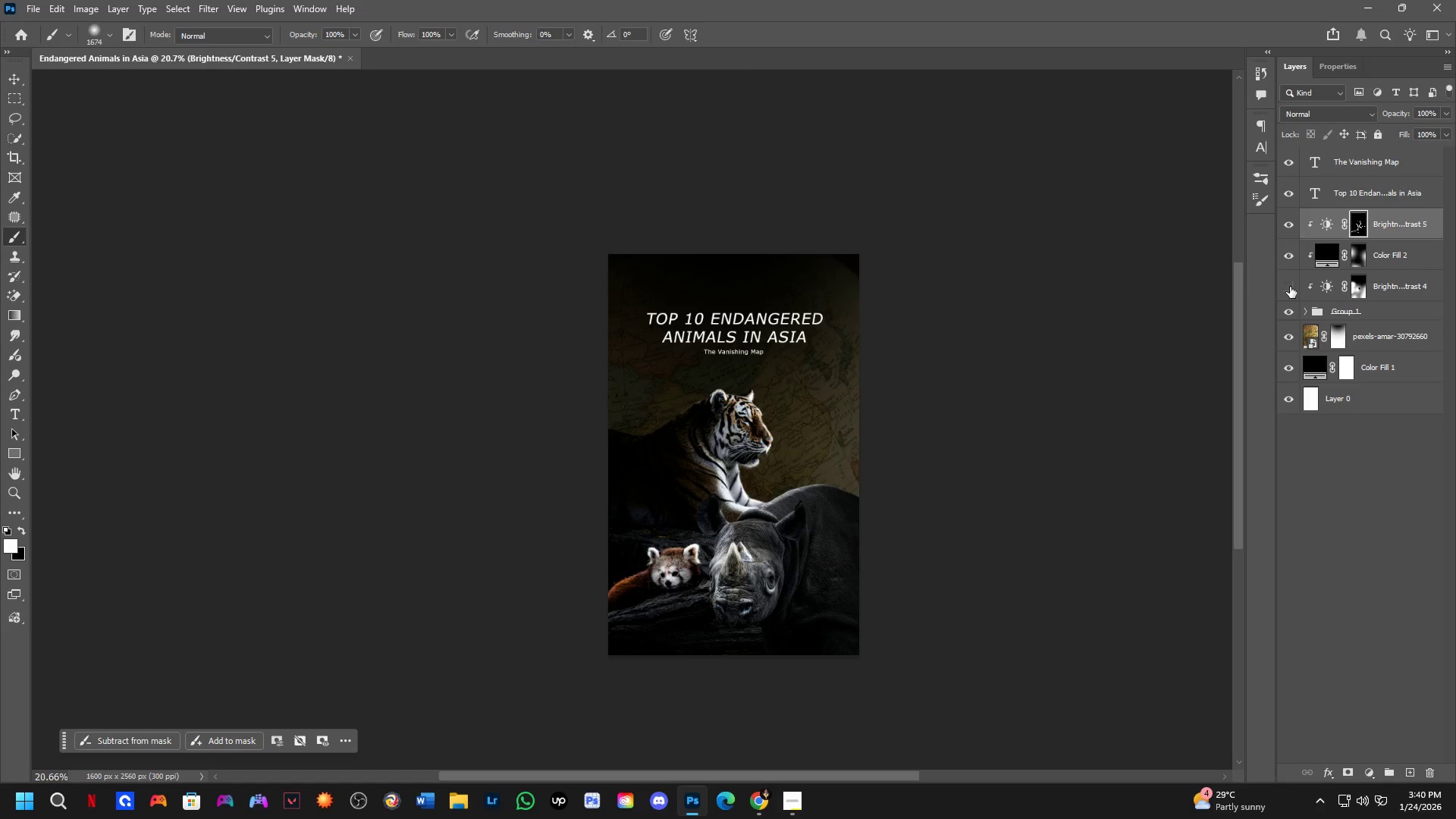 
double_click([1290, 285])
 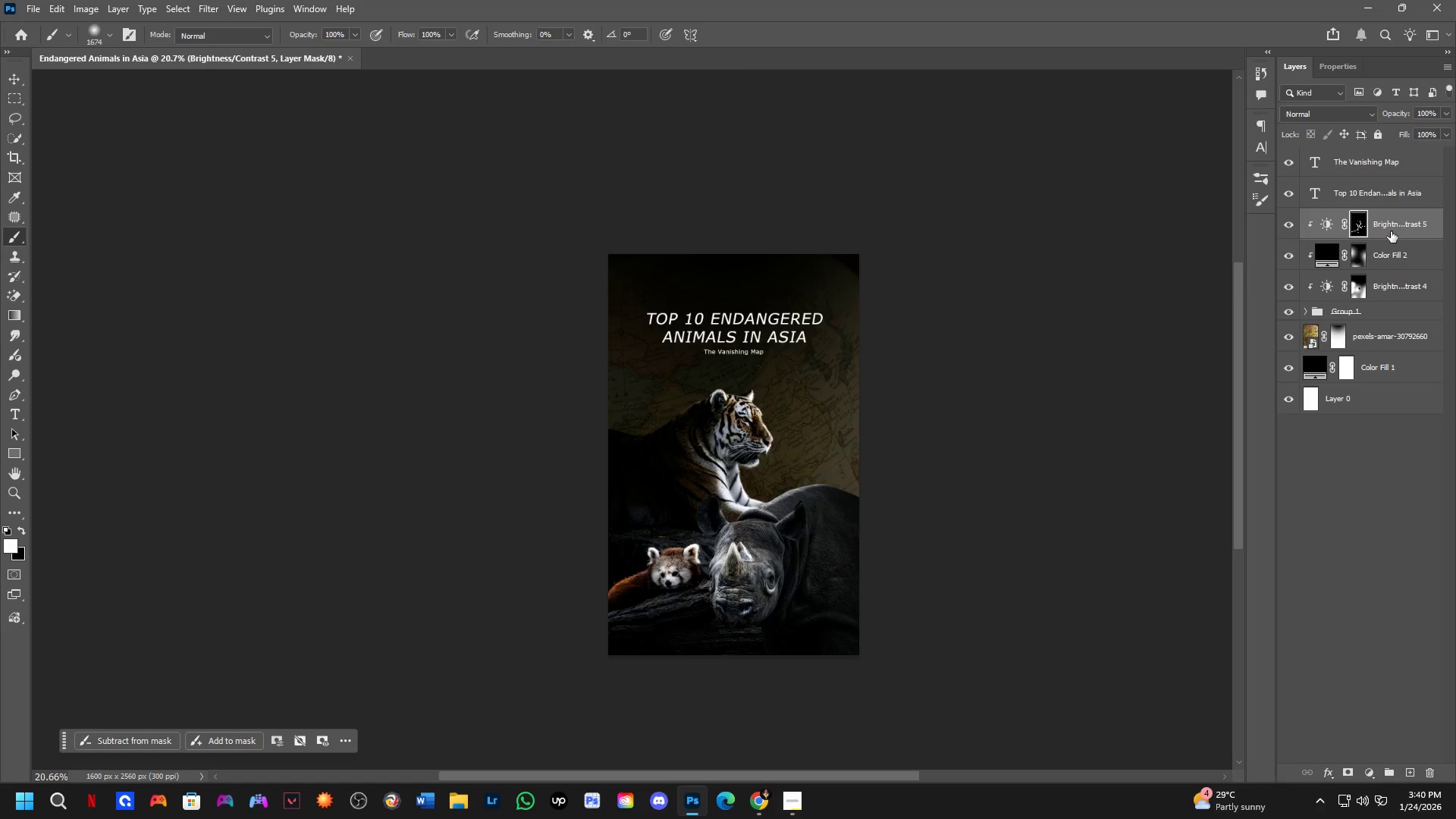 
left_click_drag(start_coordinate=[1392, 231], to_coordinate=[1389, 296])
 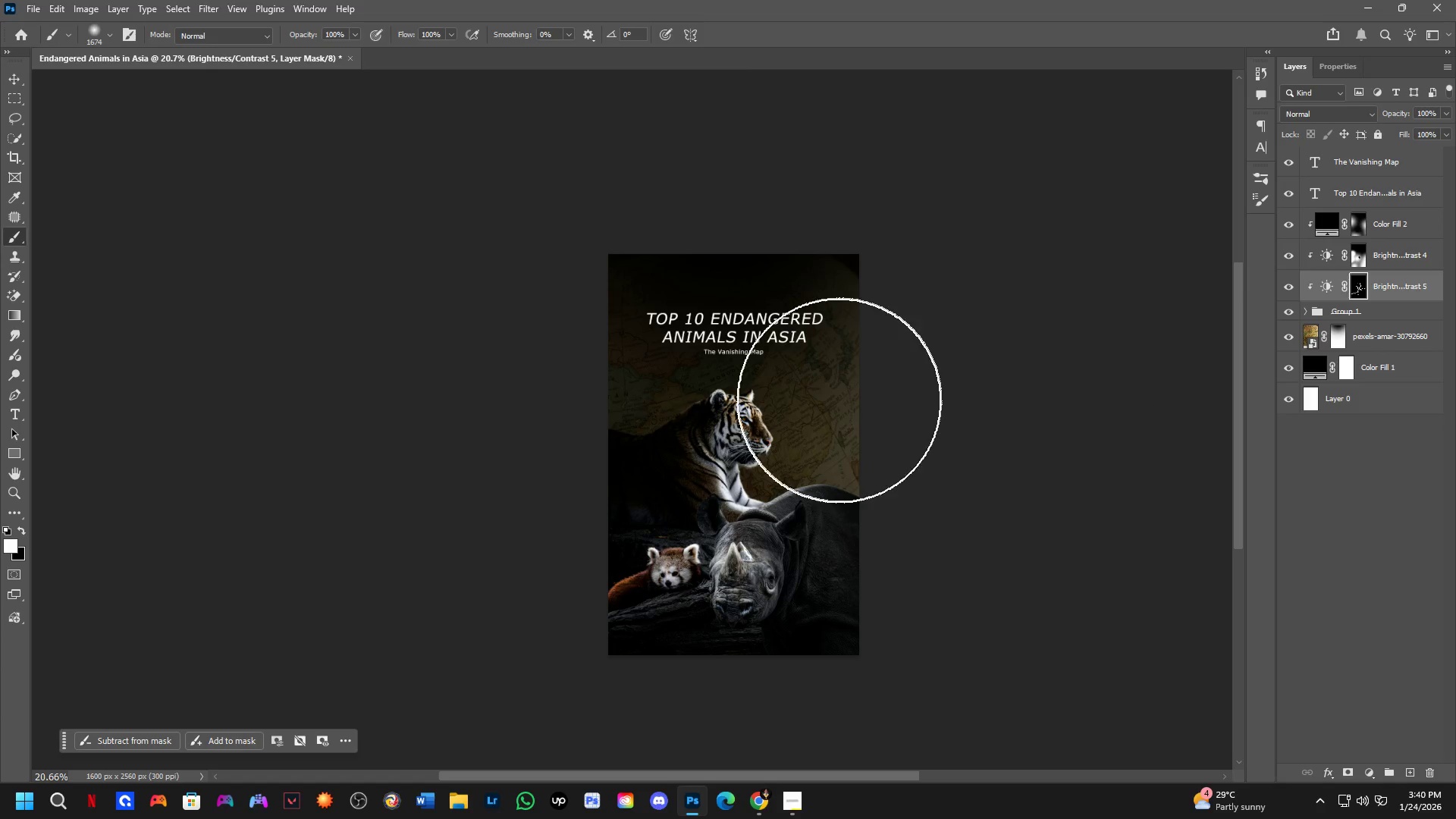 
key(Shift+ShiftLeft)
 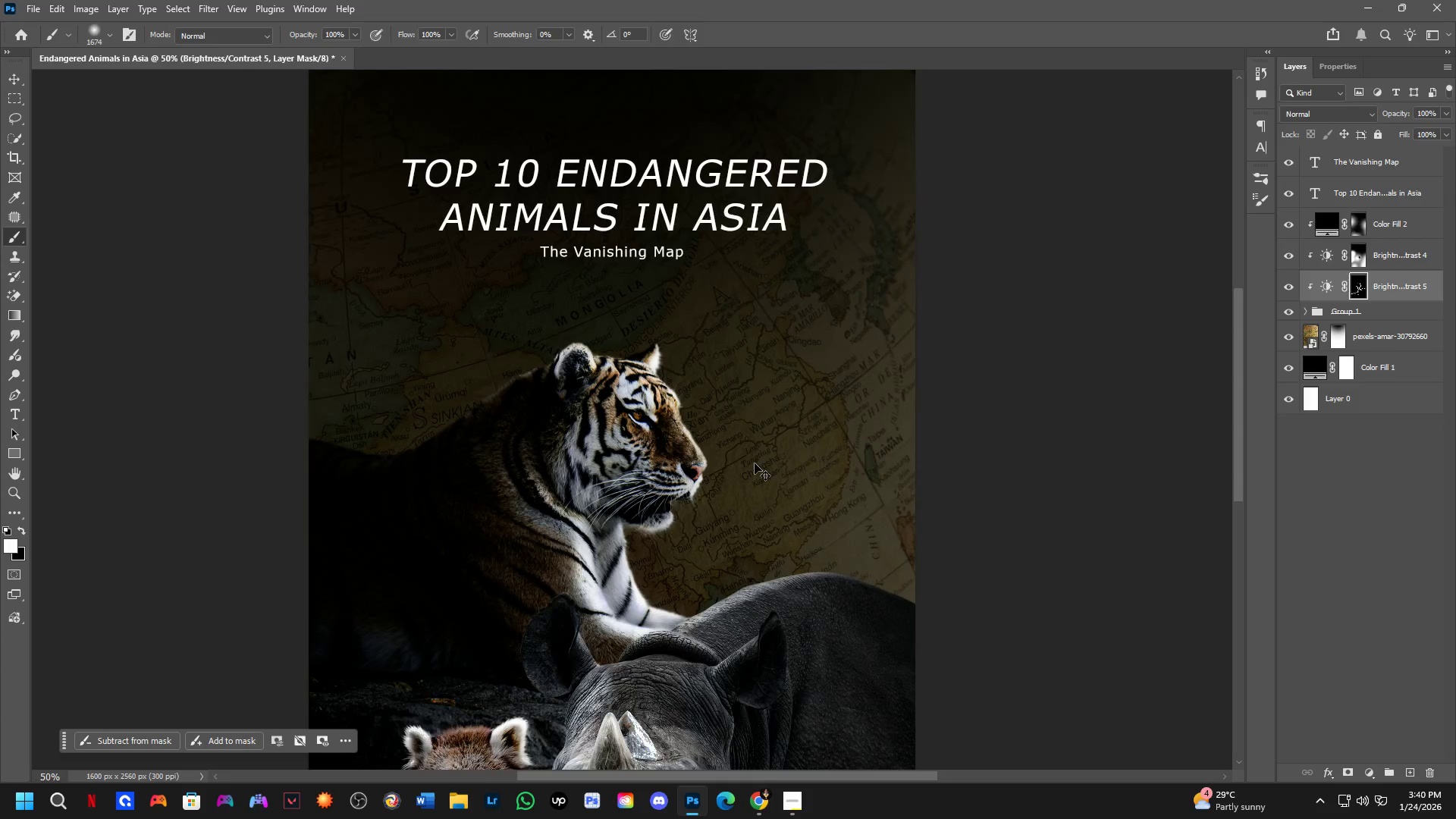 
key(Control+Z)
 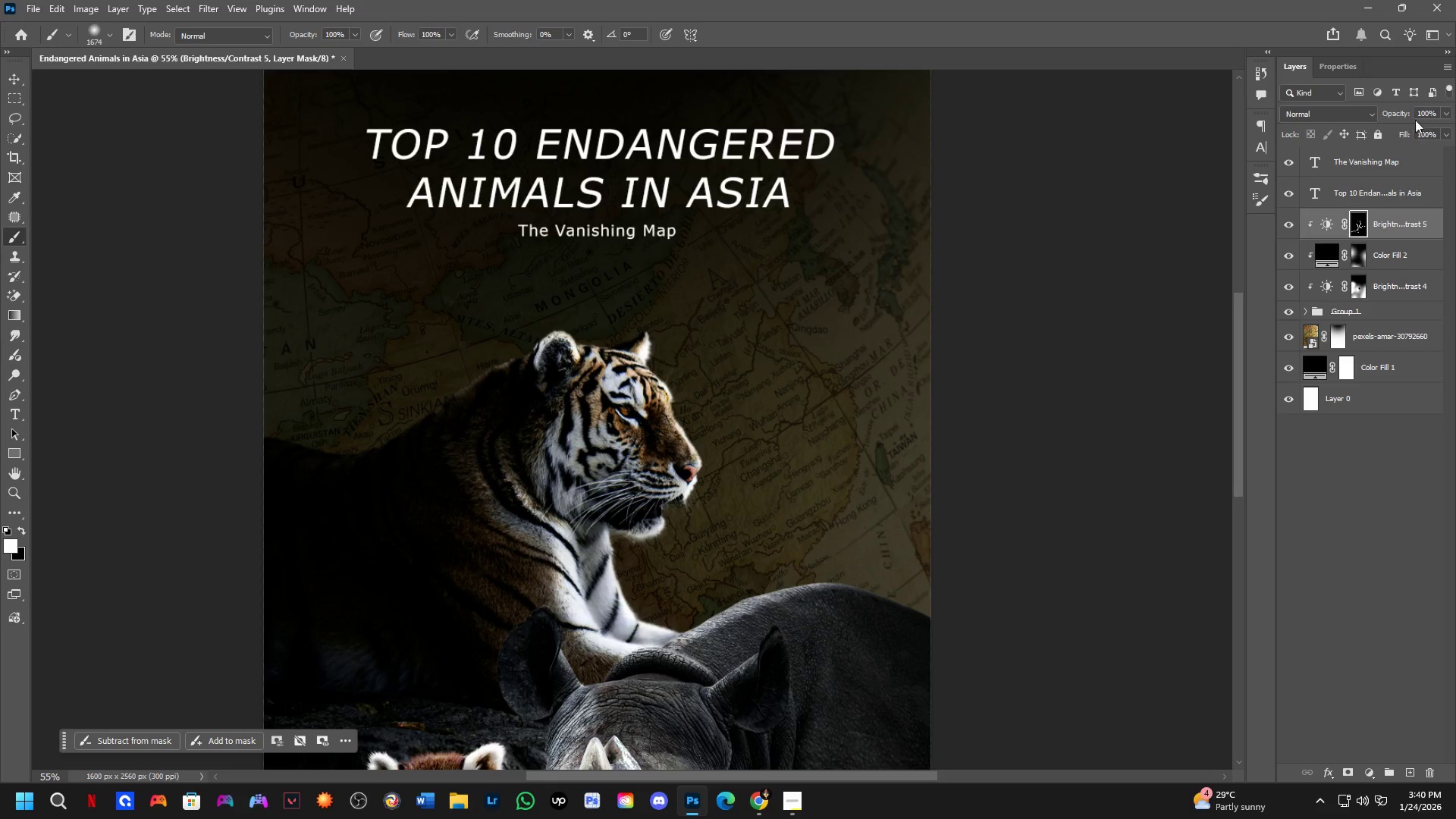 
scroll: coordinate [755, 463], scroll_direction: up, amount: 6.0
 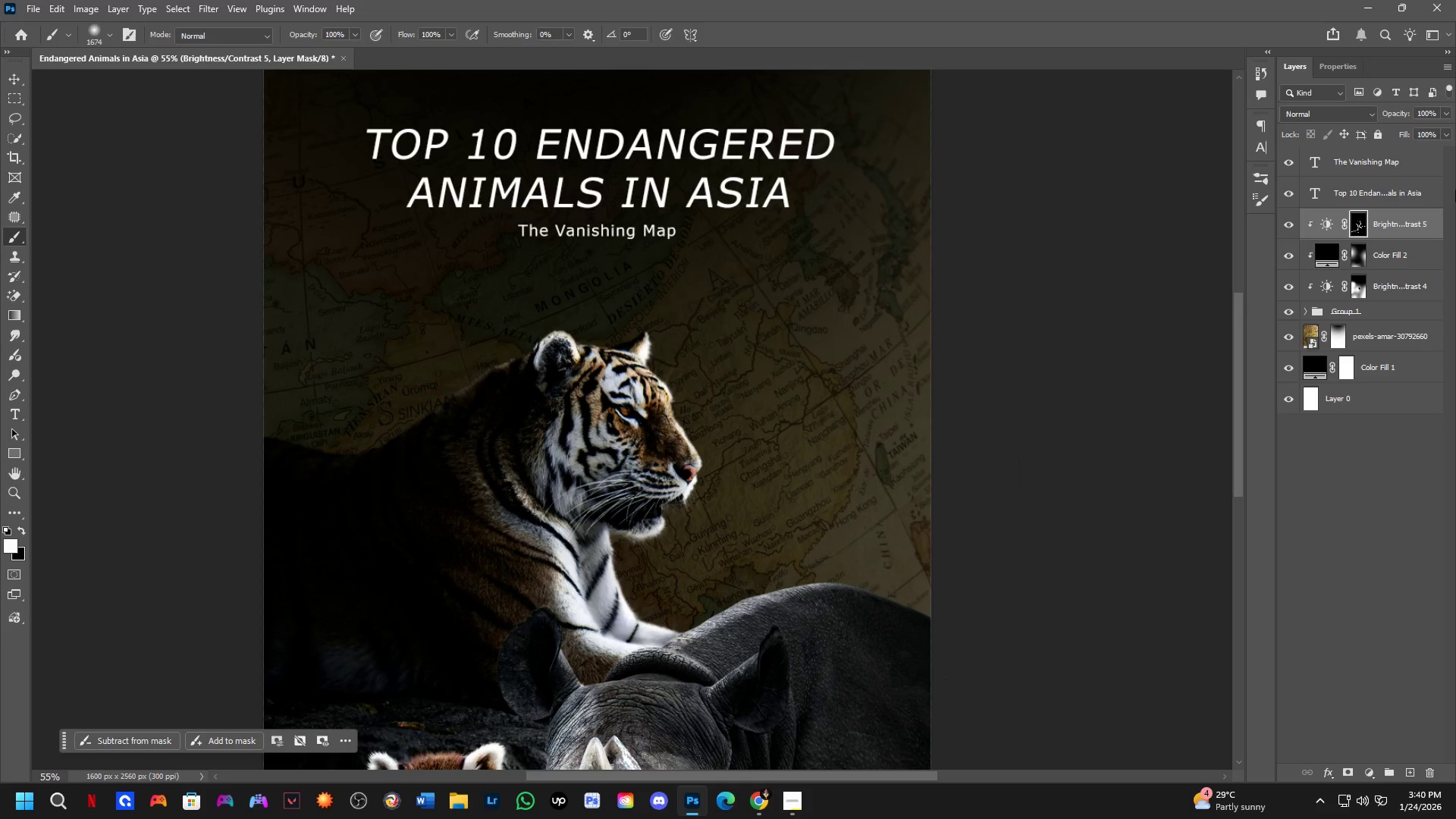 
left_click_drag(start_coordinate=[1402, 114], to_coordinate=[1382, 115])
 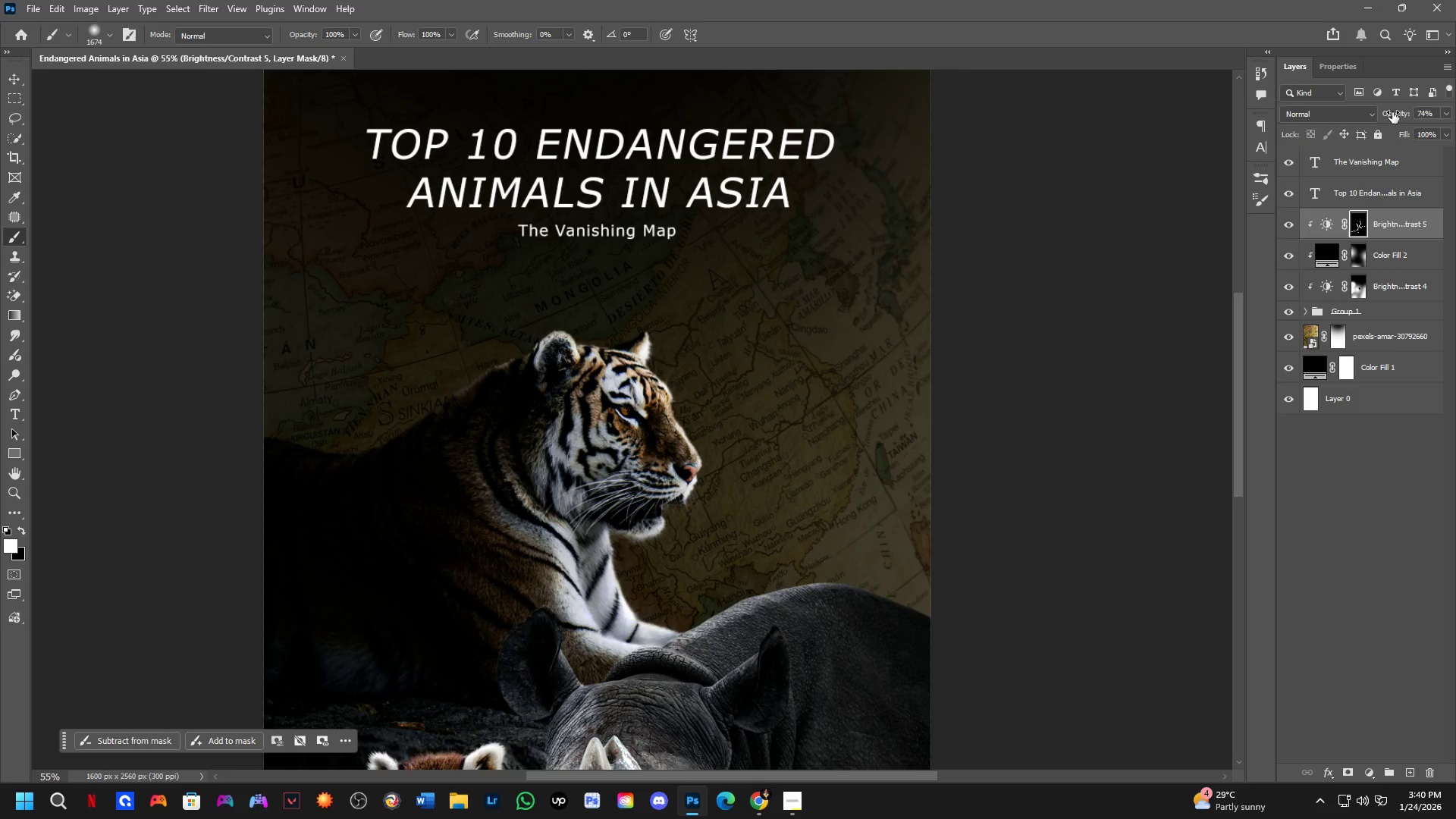 
left_click_drag(start_coordinate=[1392, 112], to_coordinate=[1374, 115])
 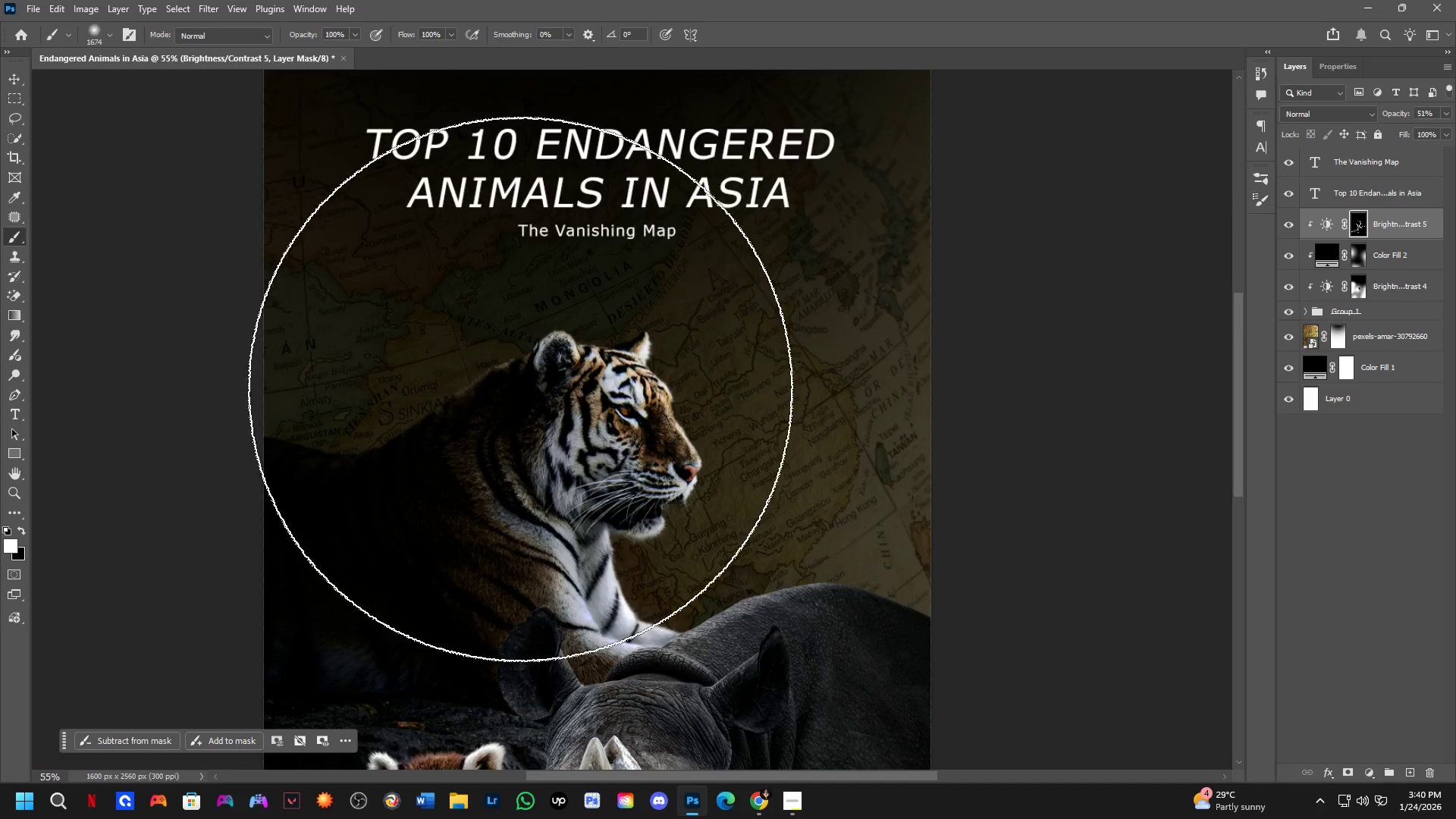 
hold_key(key=Space, duration=0.5)
 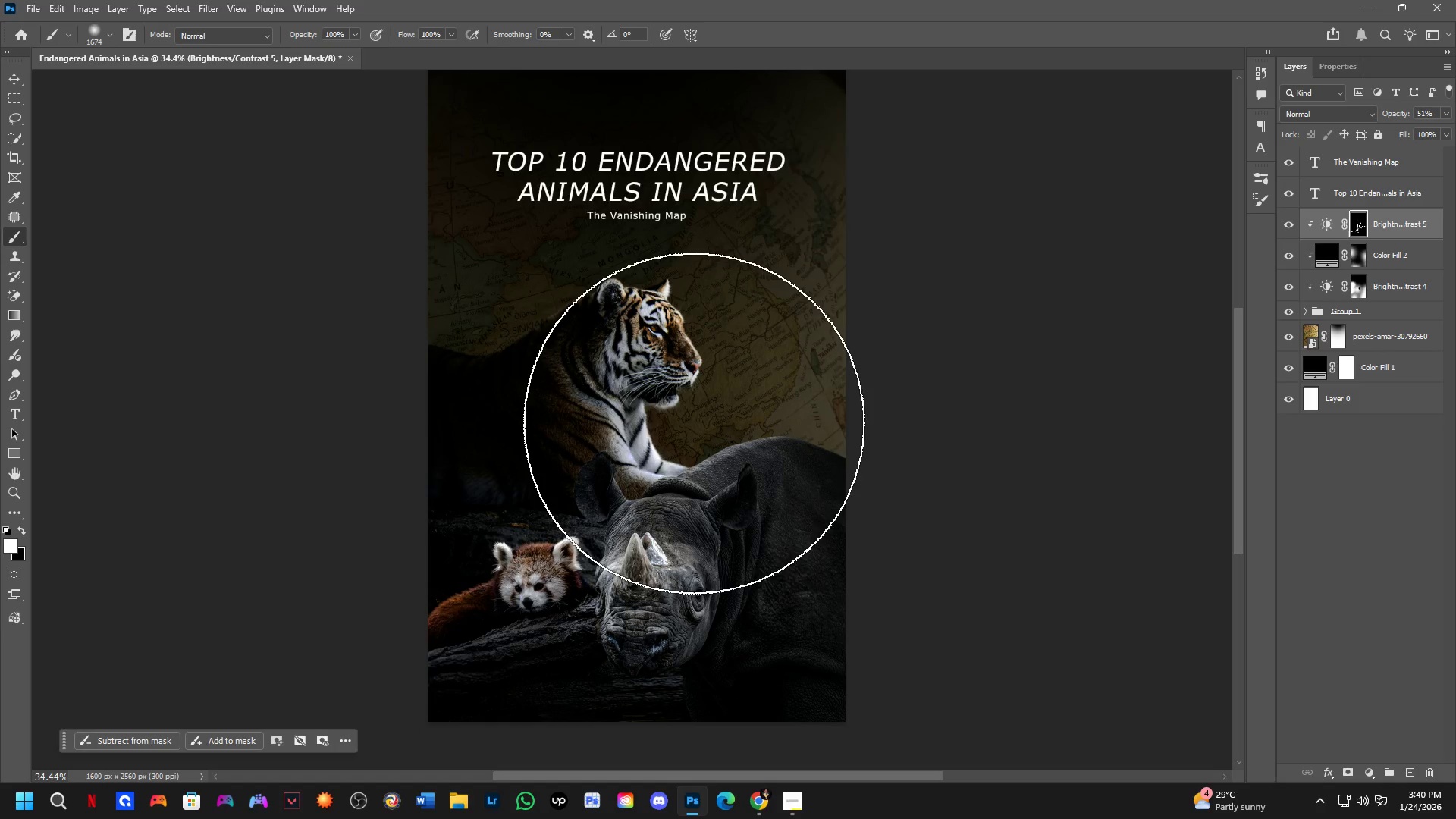 
left_click_drag(start_coordinate=[606, 464], to_coordinate=[674, 391])
 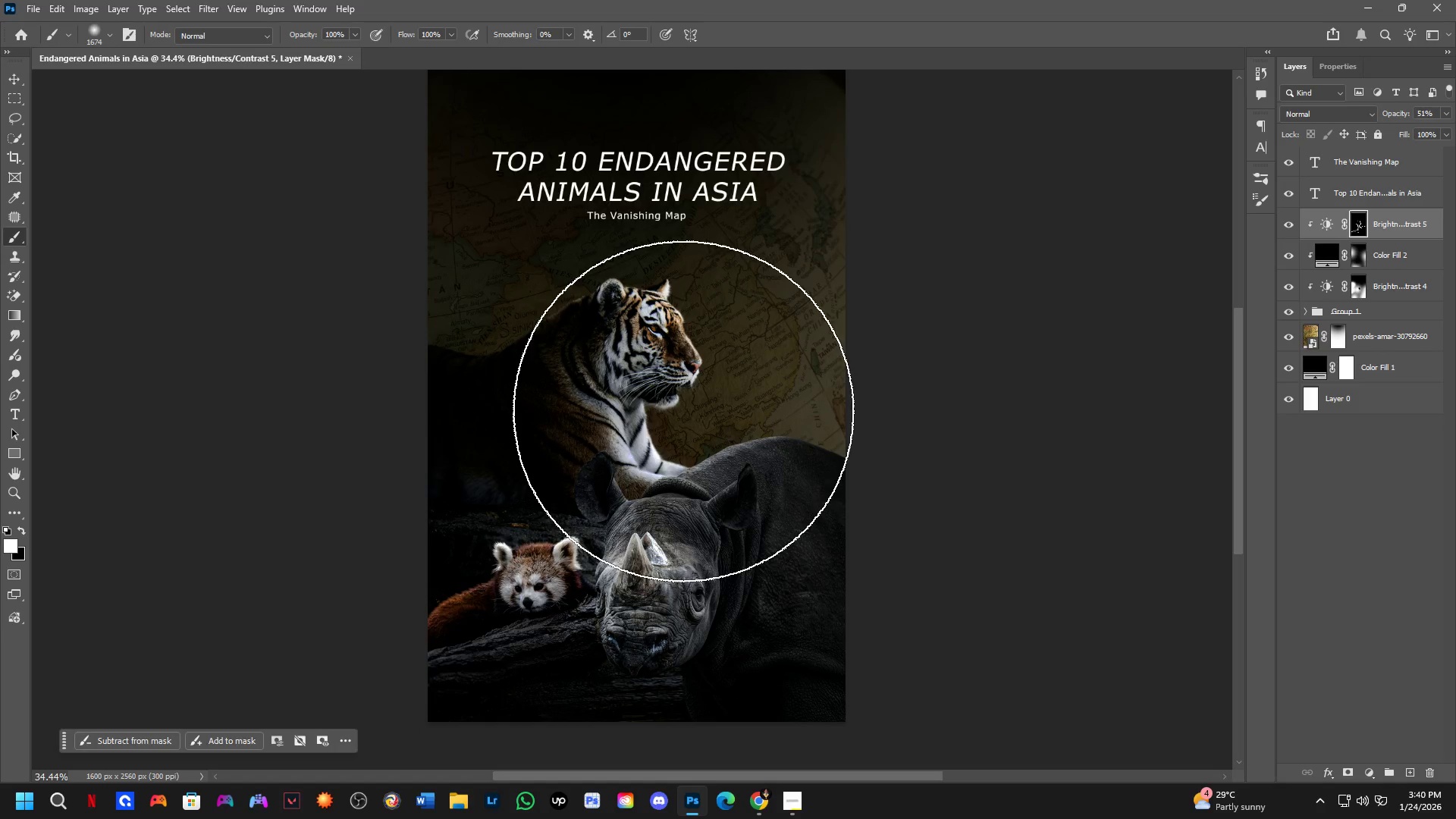 
scroll: coordinate [519, 389], scroll_direction: down, amount: 5.0
 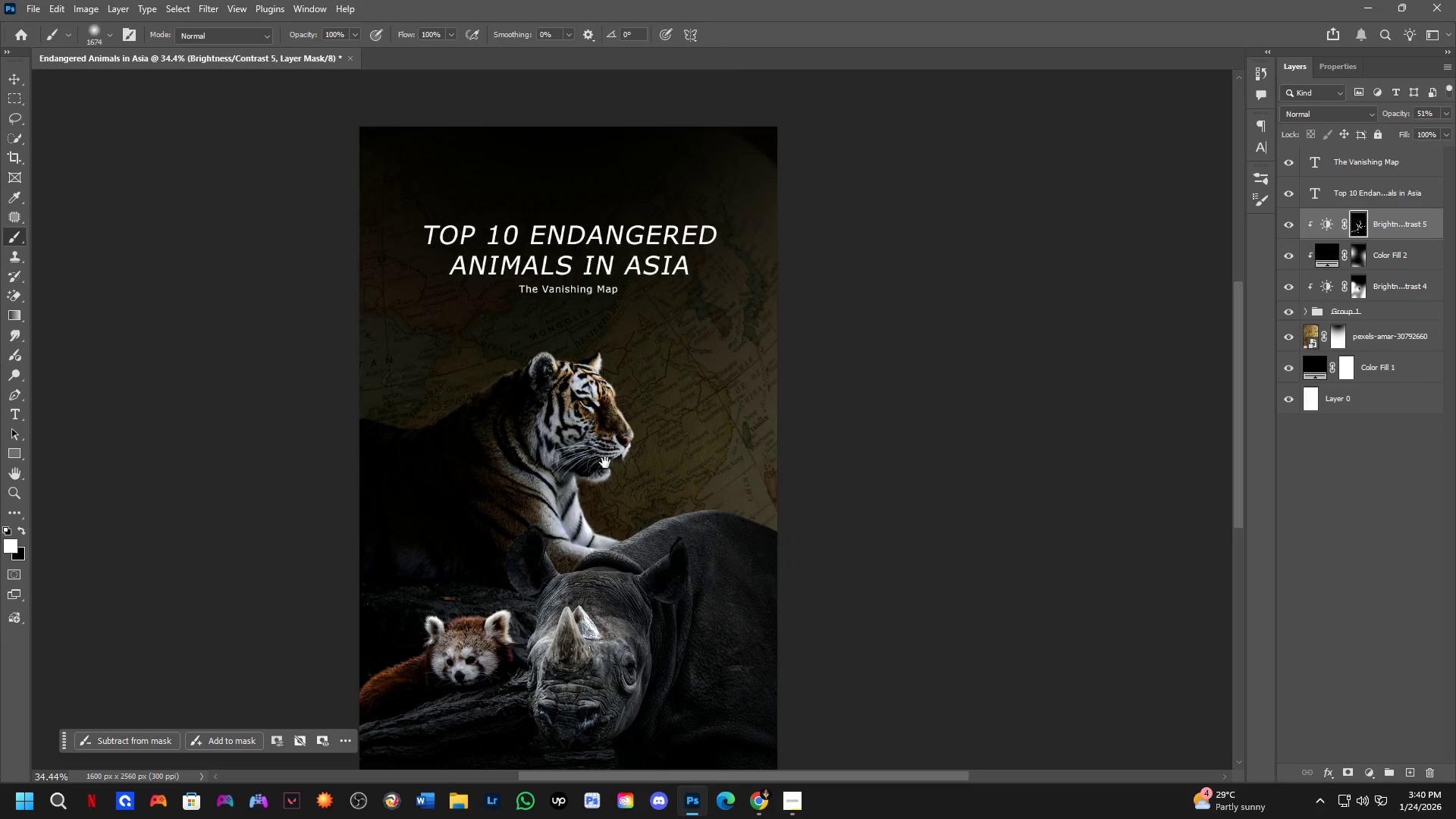 
hold_key(key=Space, duration=0.59)
 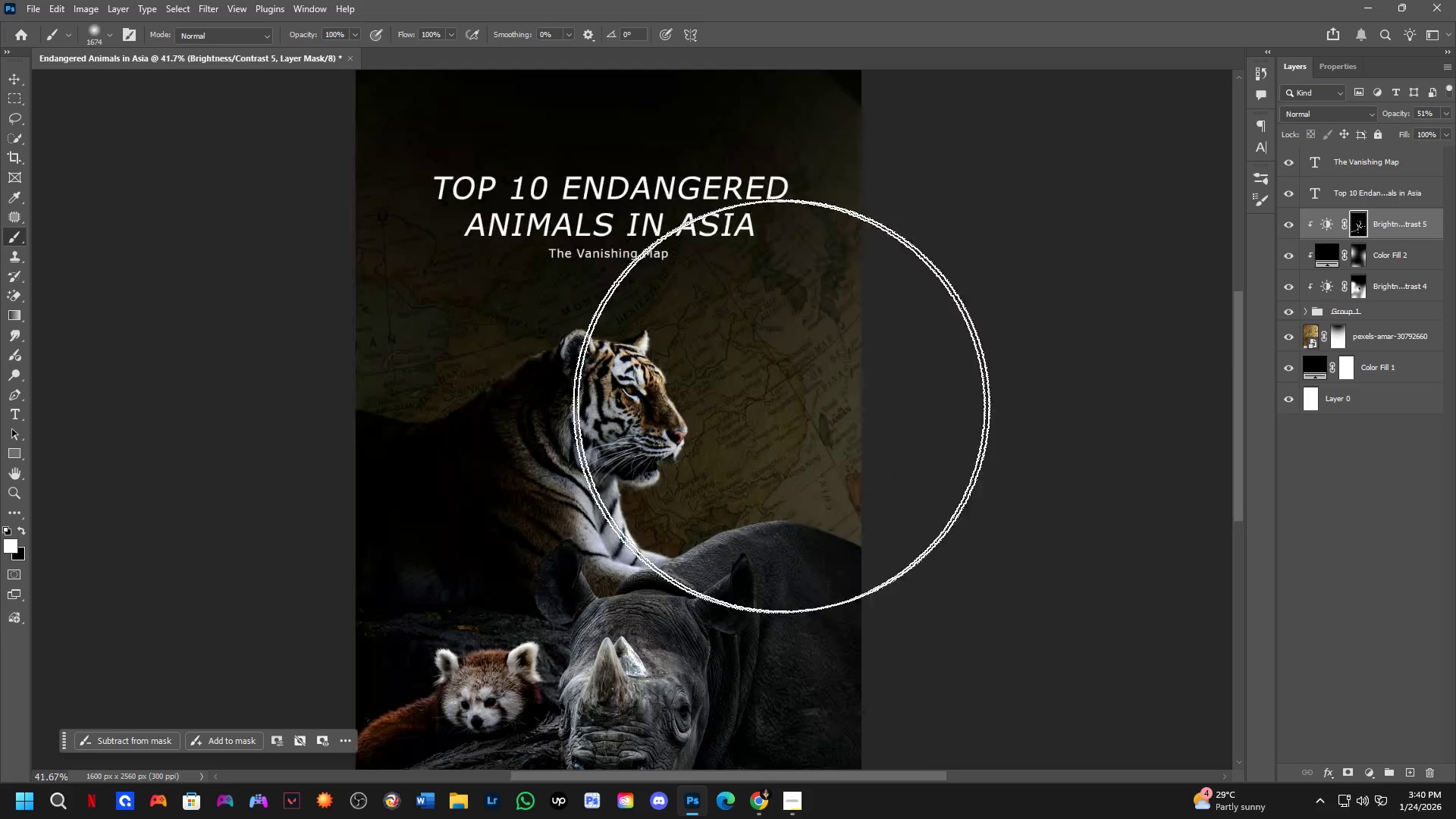 
left_click_drag(start_coordinate=[700, 406], to_coordinate=[714, 450])
 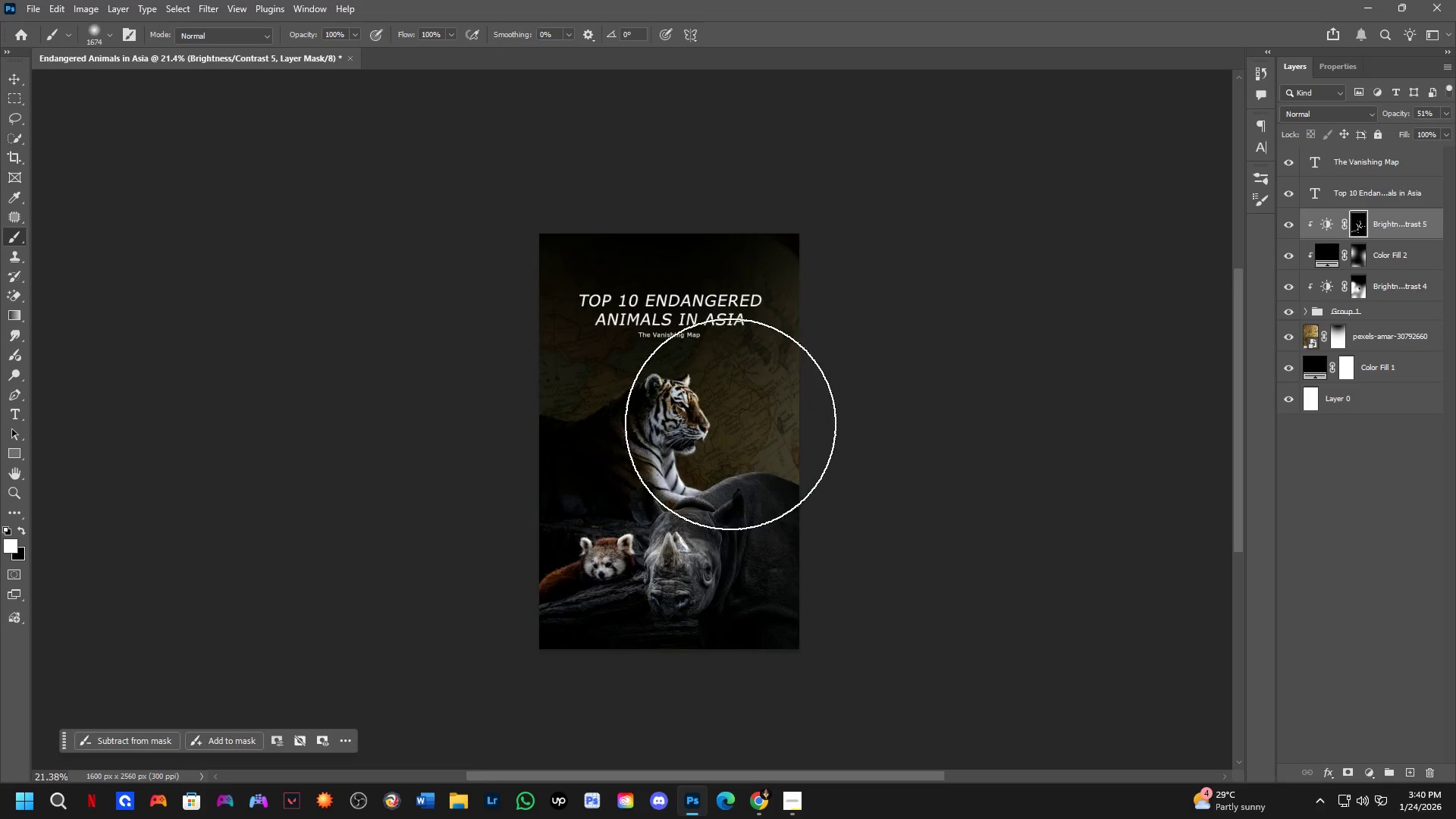 
scroll: coordinate [685, 416], scroll_direction: down, amount: 5.0
 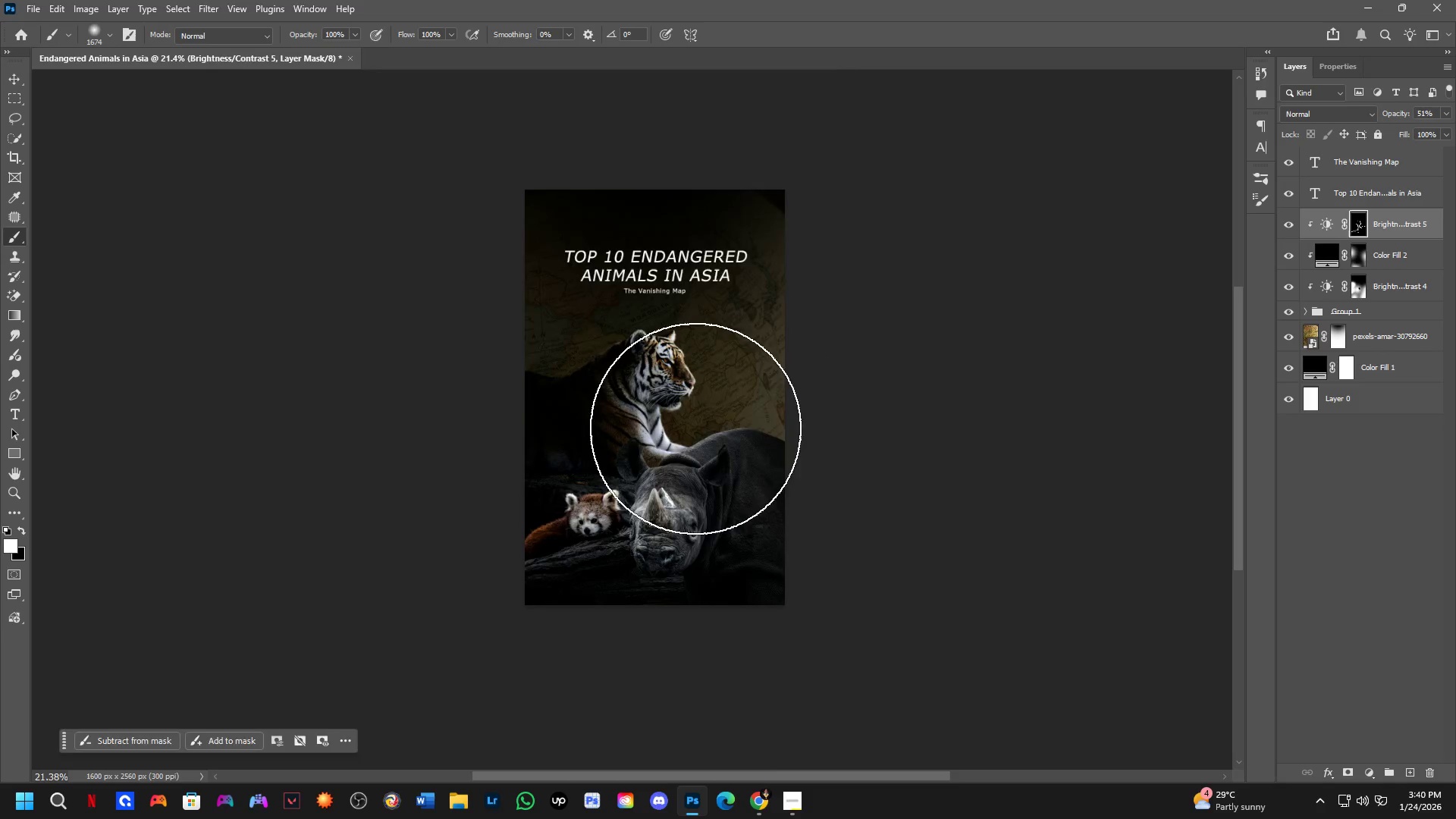 
hold_key(key=ControlLeft, duration=0.36)
 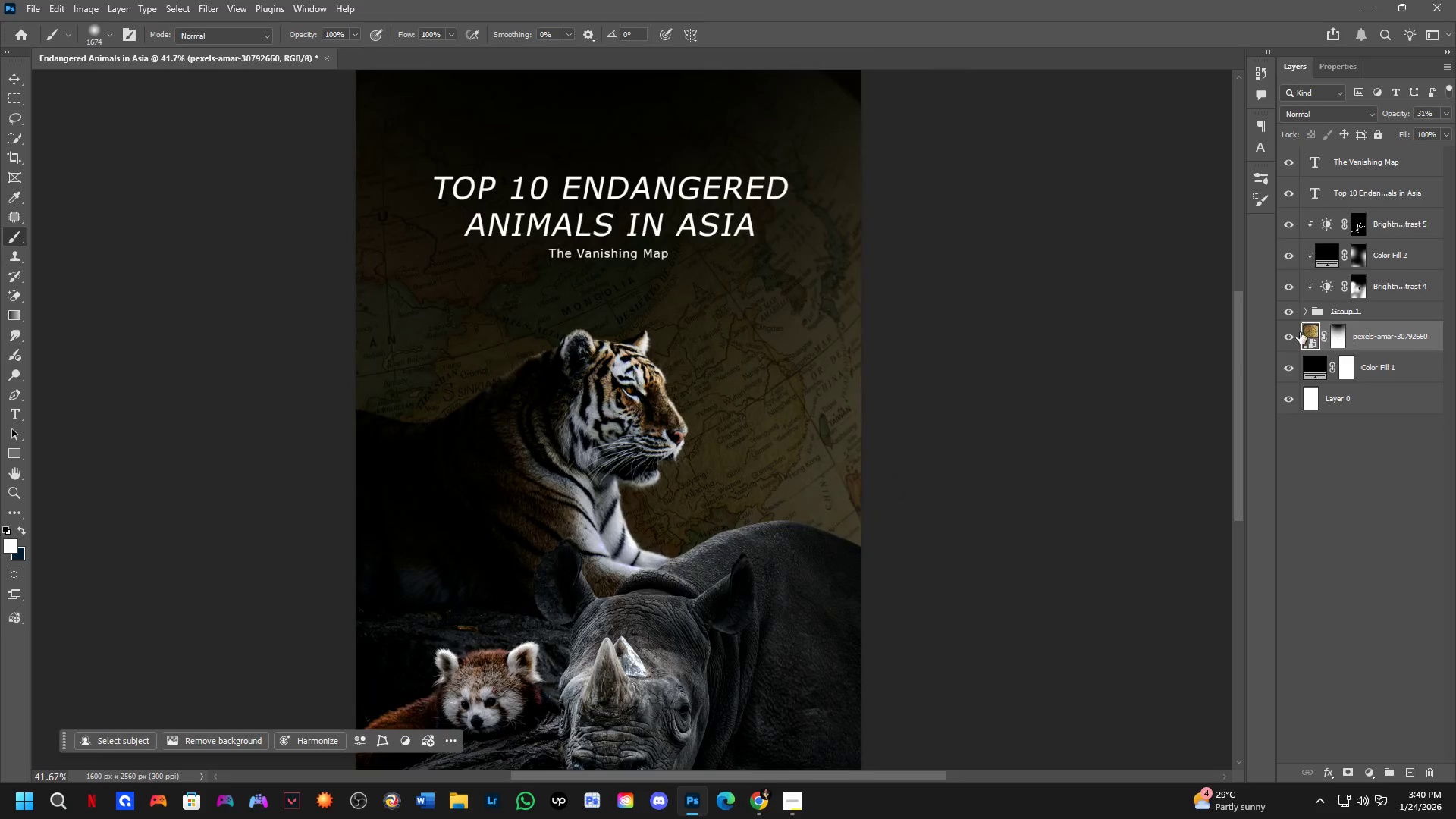 
scroll: coordinate [737, 419], scroll_direction: up, amount: 7.0
 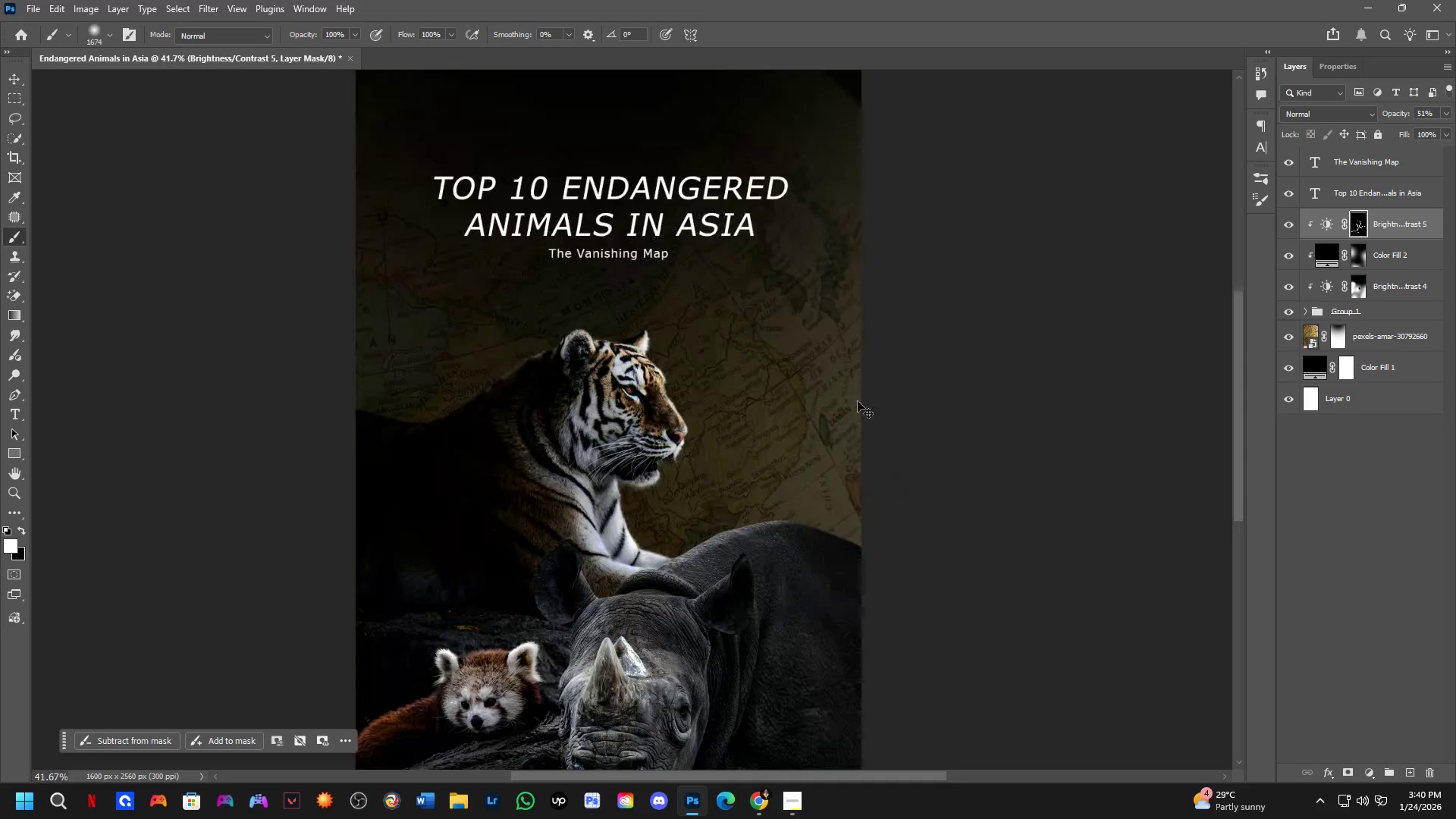 
left_click([846, 399])
 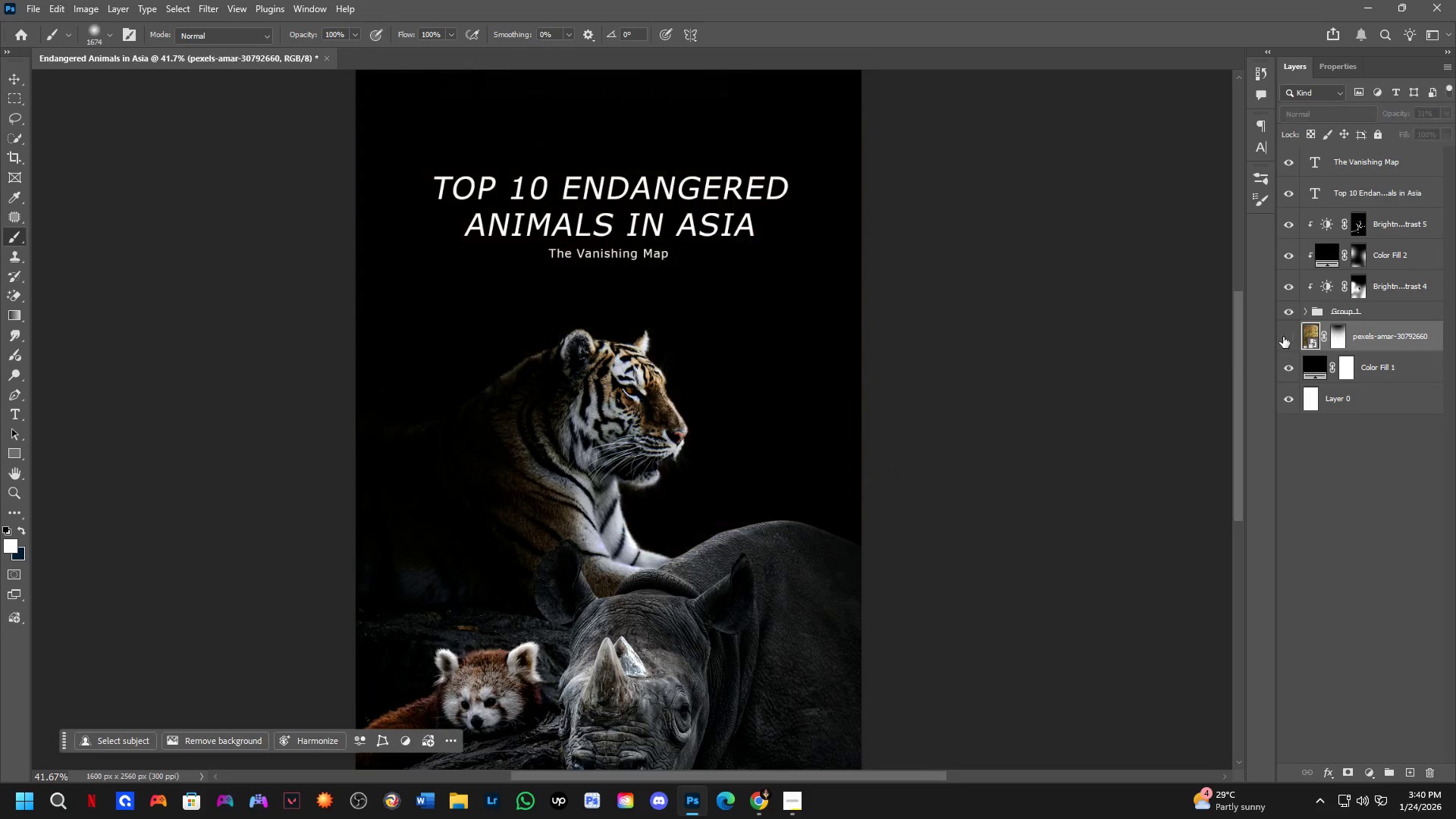 
double_click([1283, 337])
 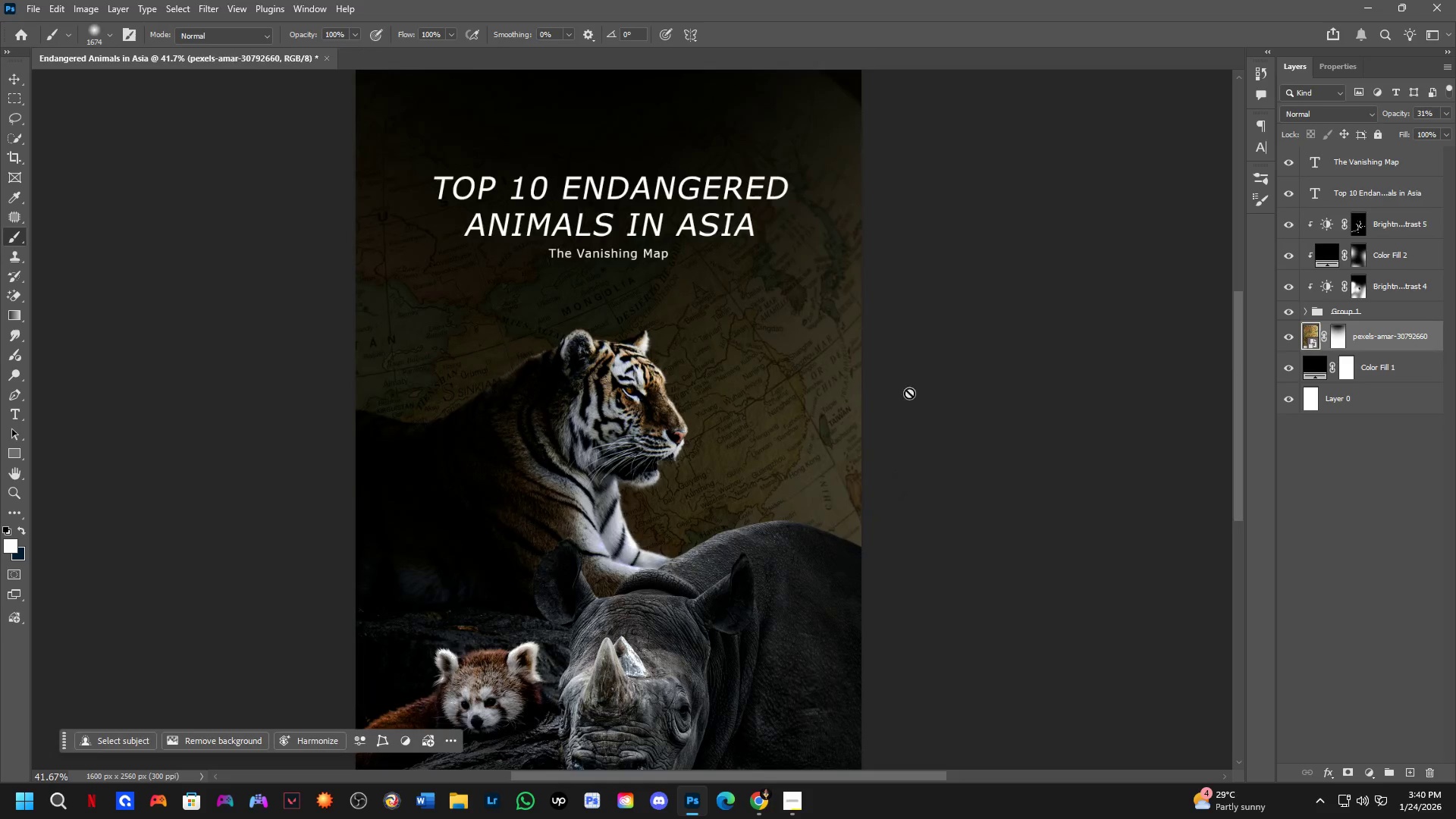 
hold_key(key=ControlLeft, duration=1.06)
left_click_drag(start_coordinate=[800, 403], to_coordinate=[817, 396])
 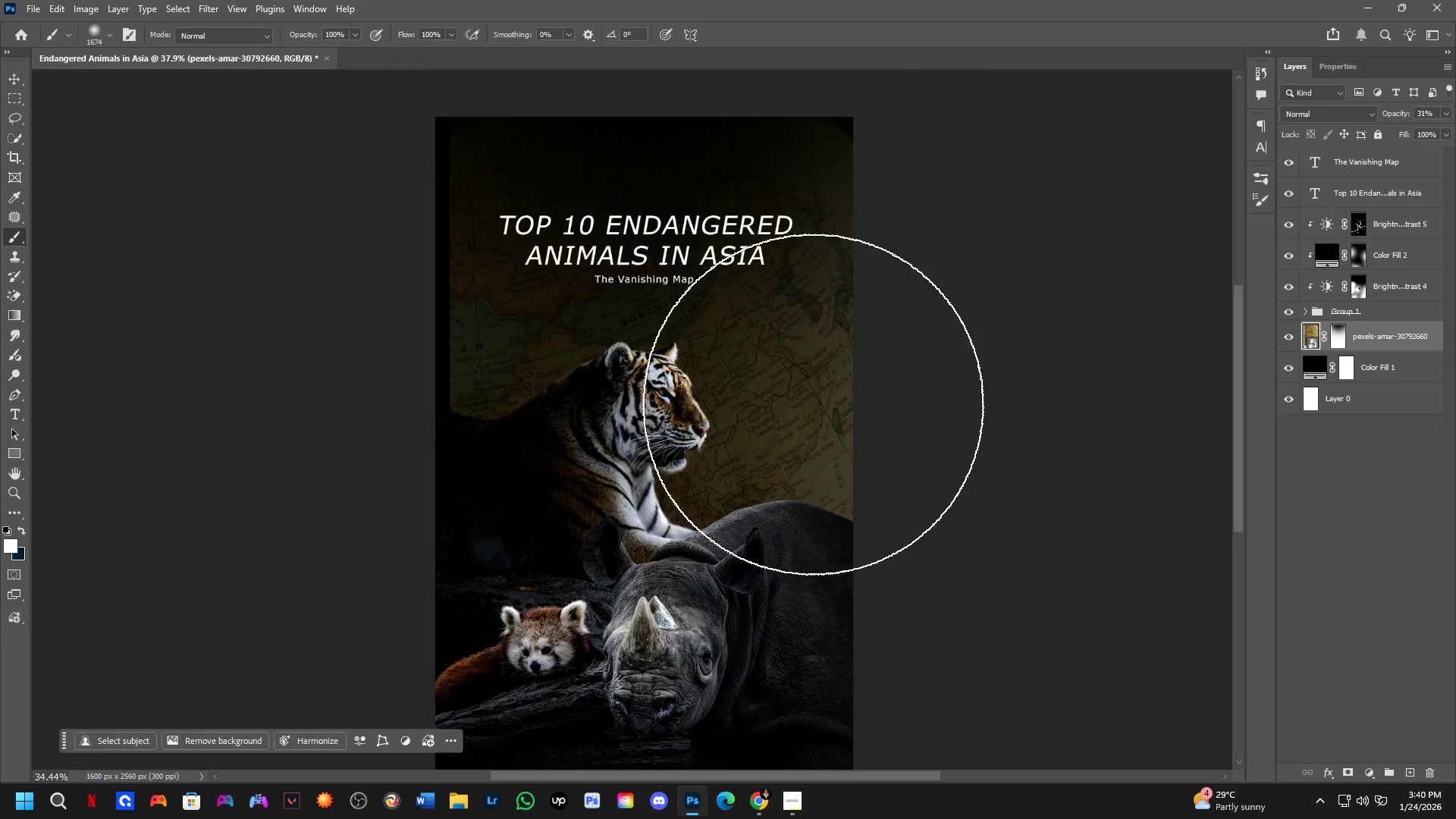 
scroll: coordinate [813, 404], scroll_direction: down, amount: 4.0
 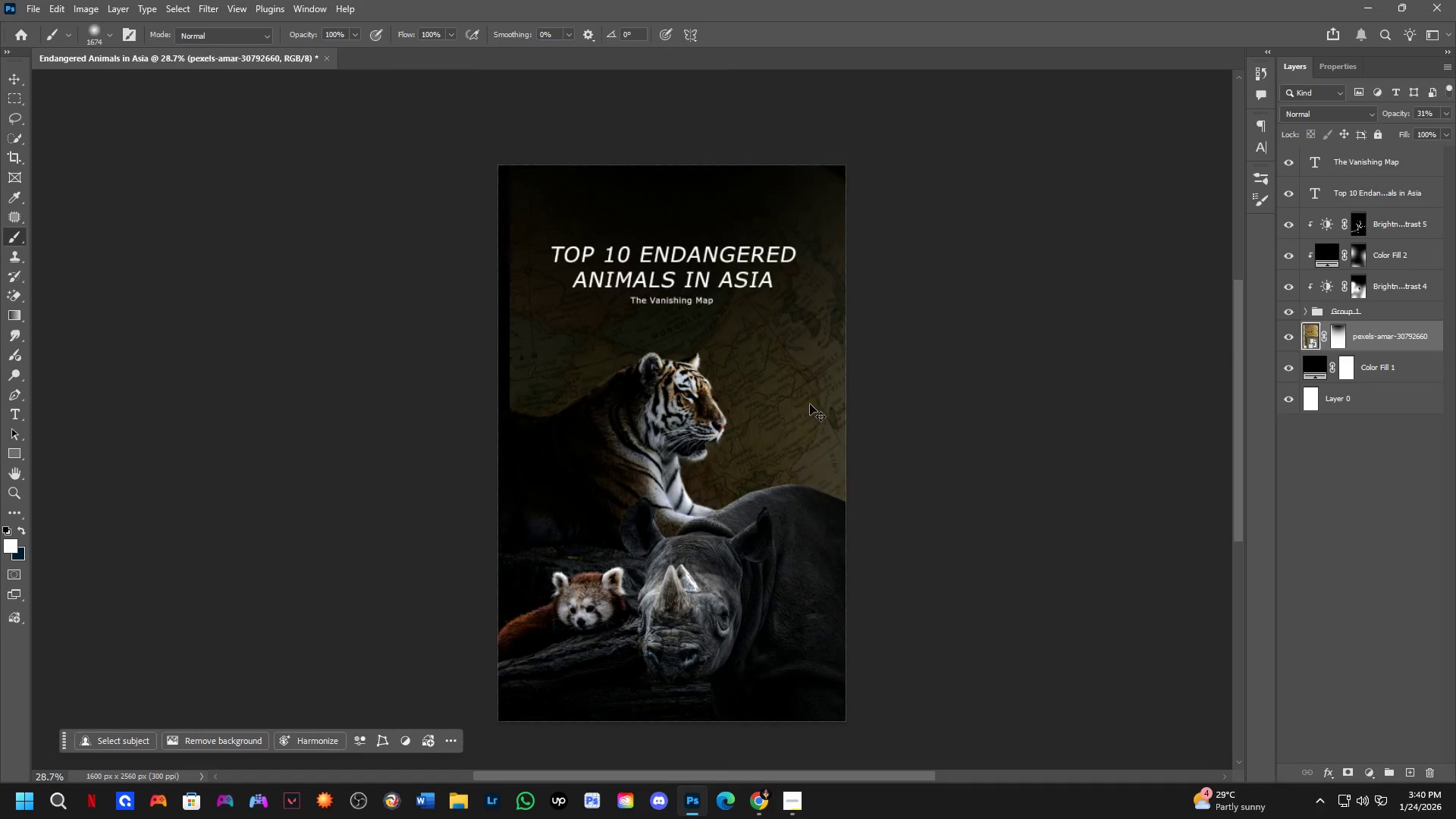 
key(Control+Z)
 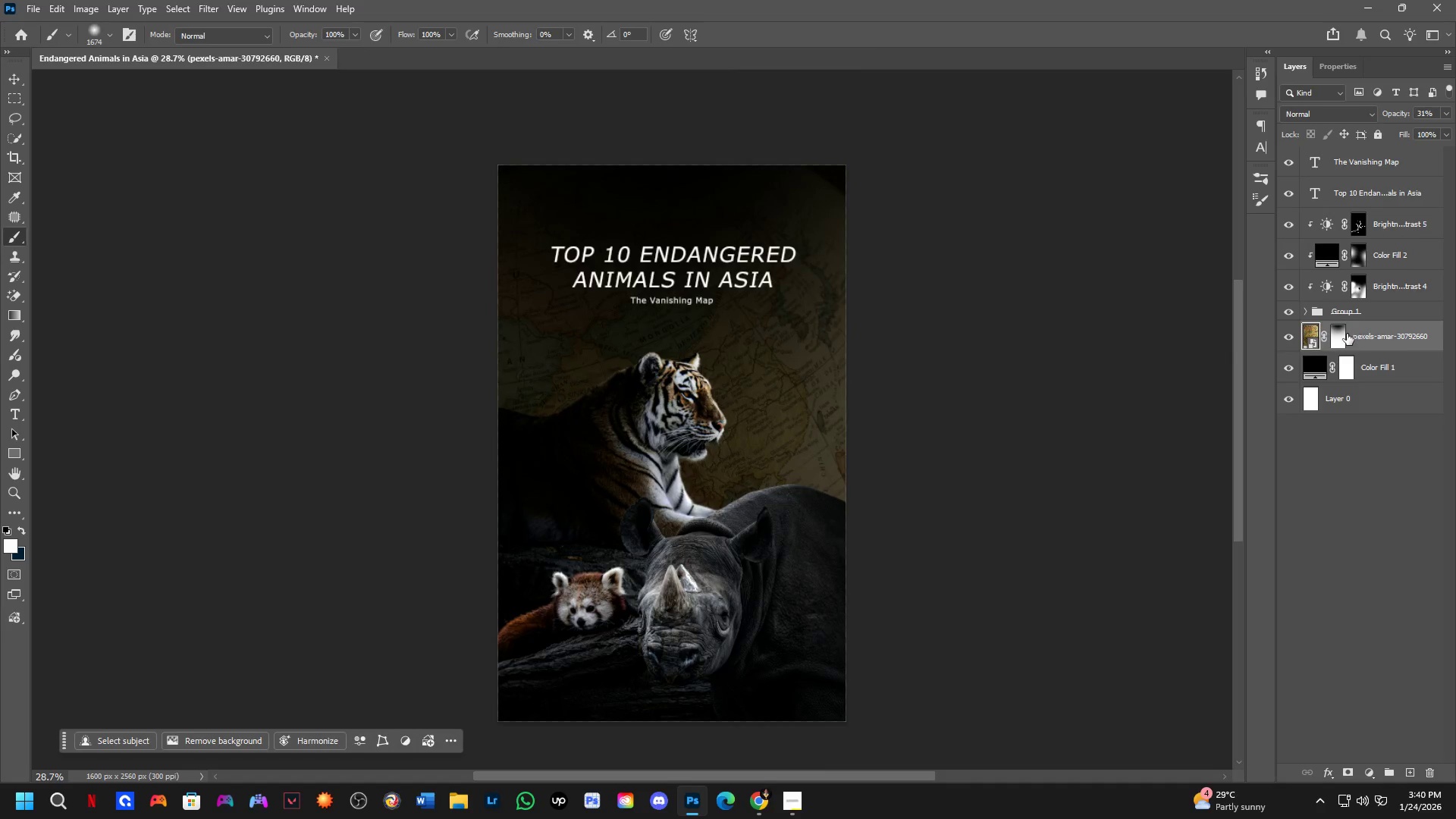 
key(Alt+AltLeft)
 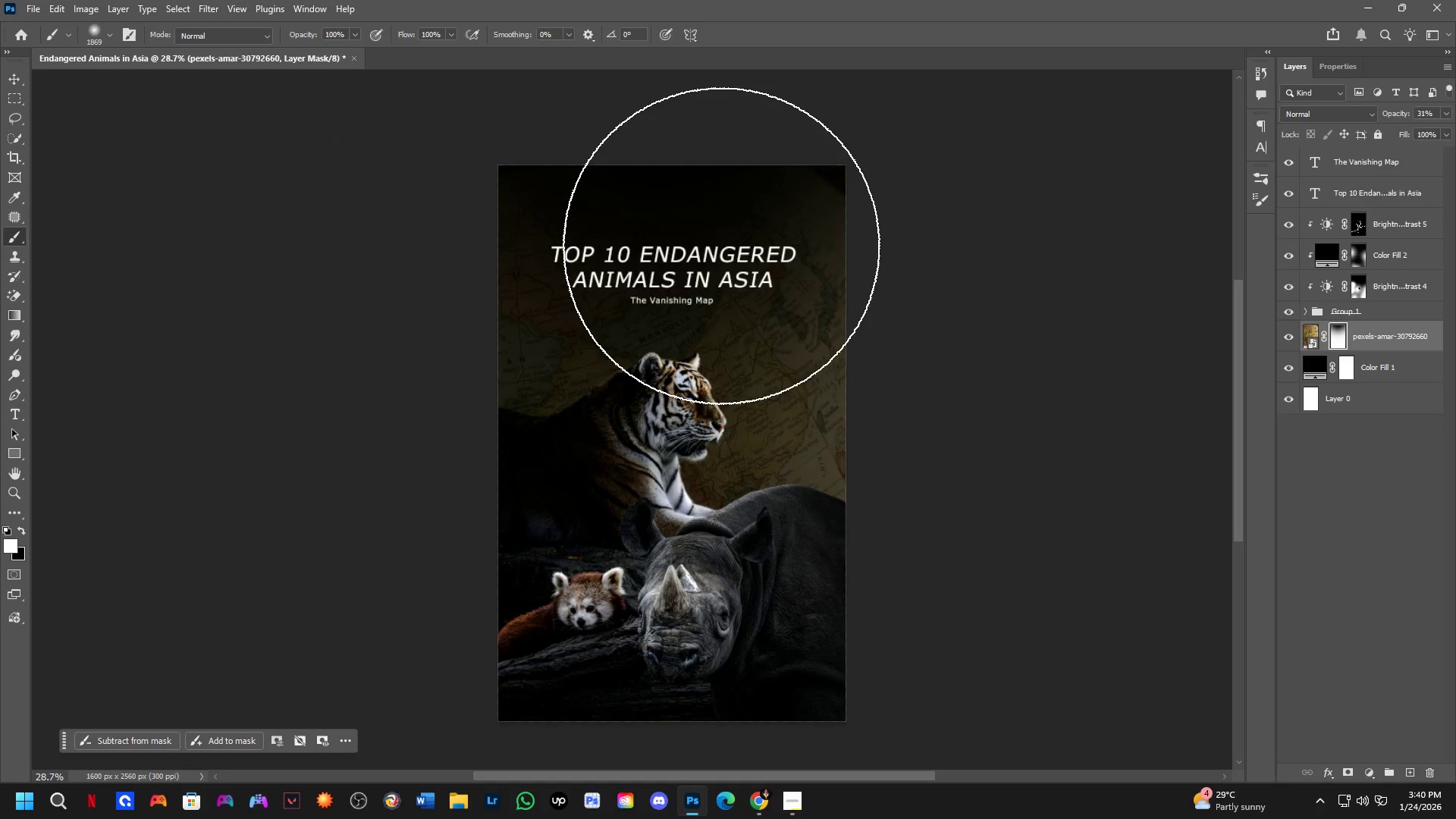 
key(X)
 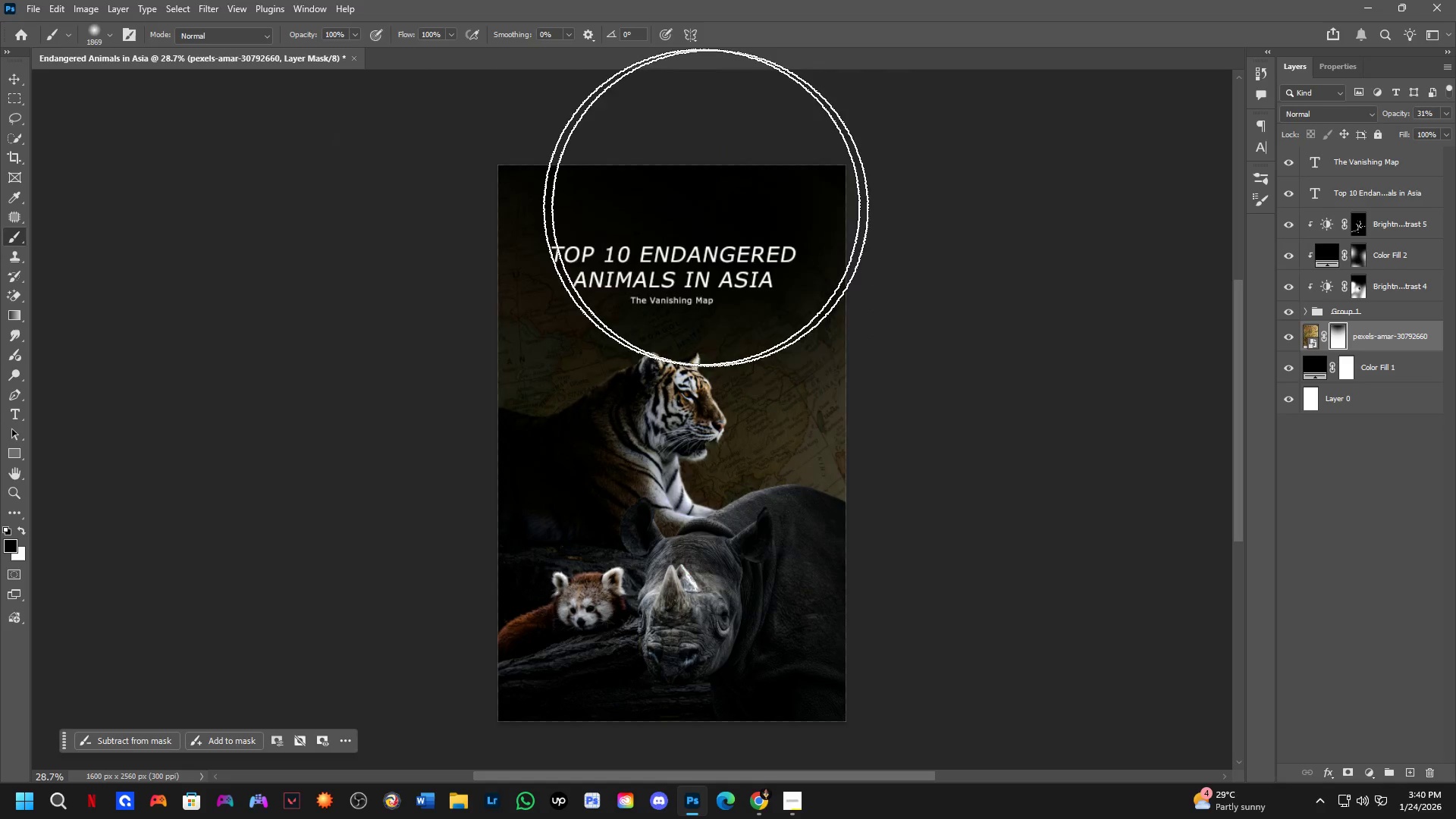 
left_click_drag(start_coordinate=[755, 219], to_coordinate=[451, 215])
 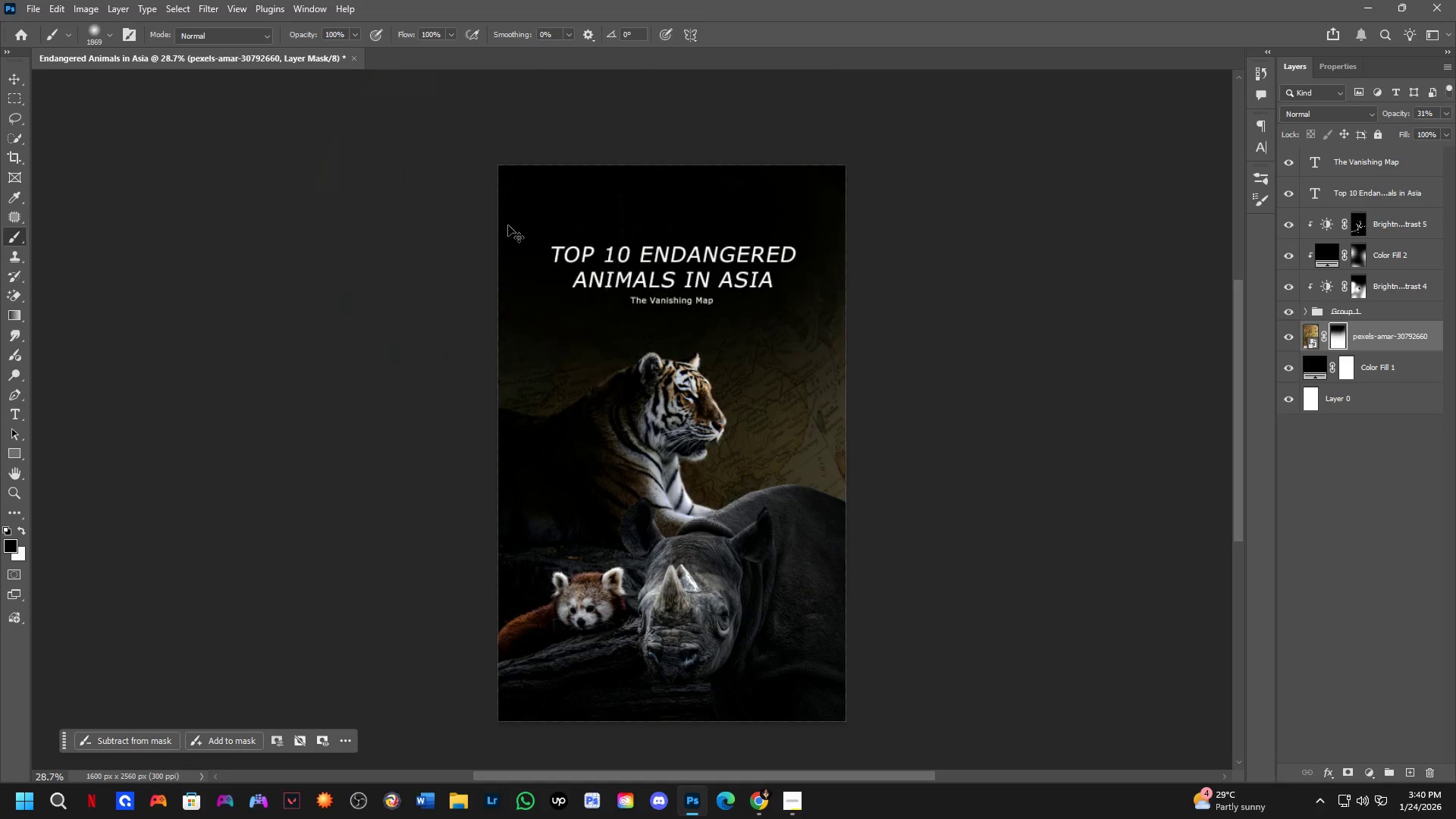 
key(Control+ControlLeft)
 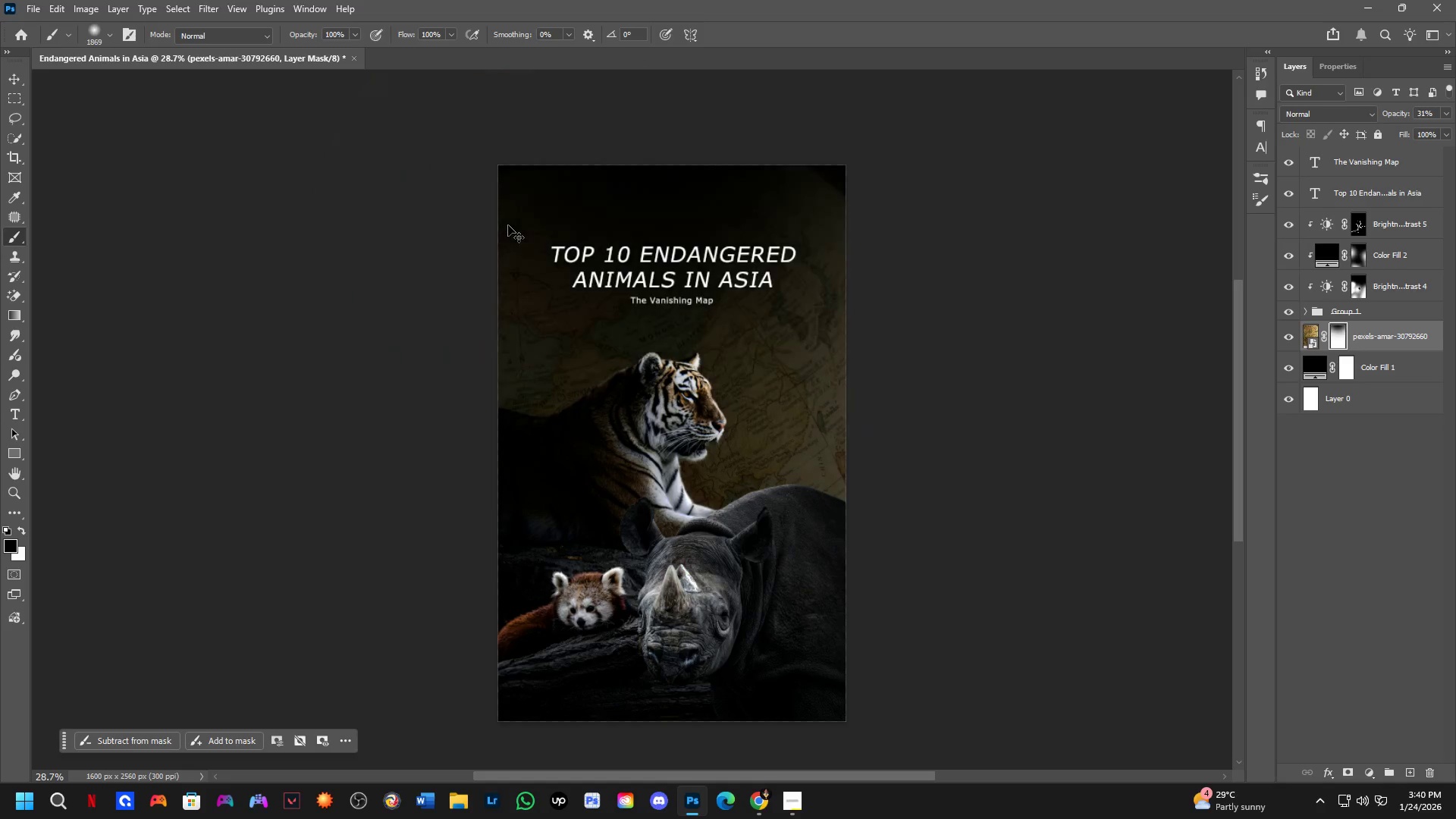 
key(Control+Z)
 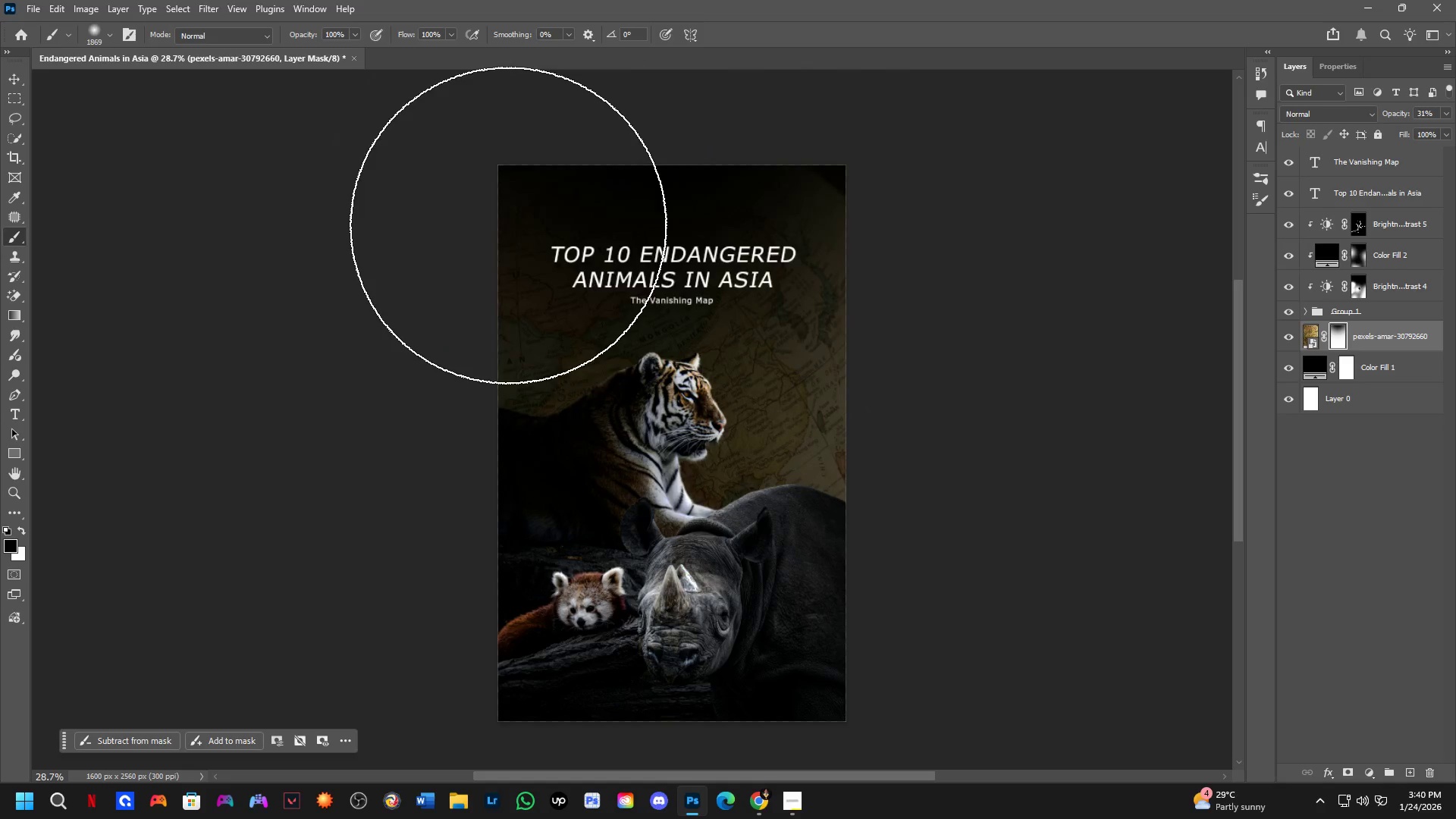 
key(X)
 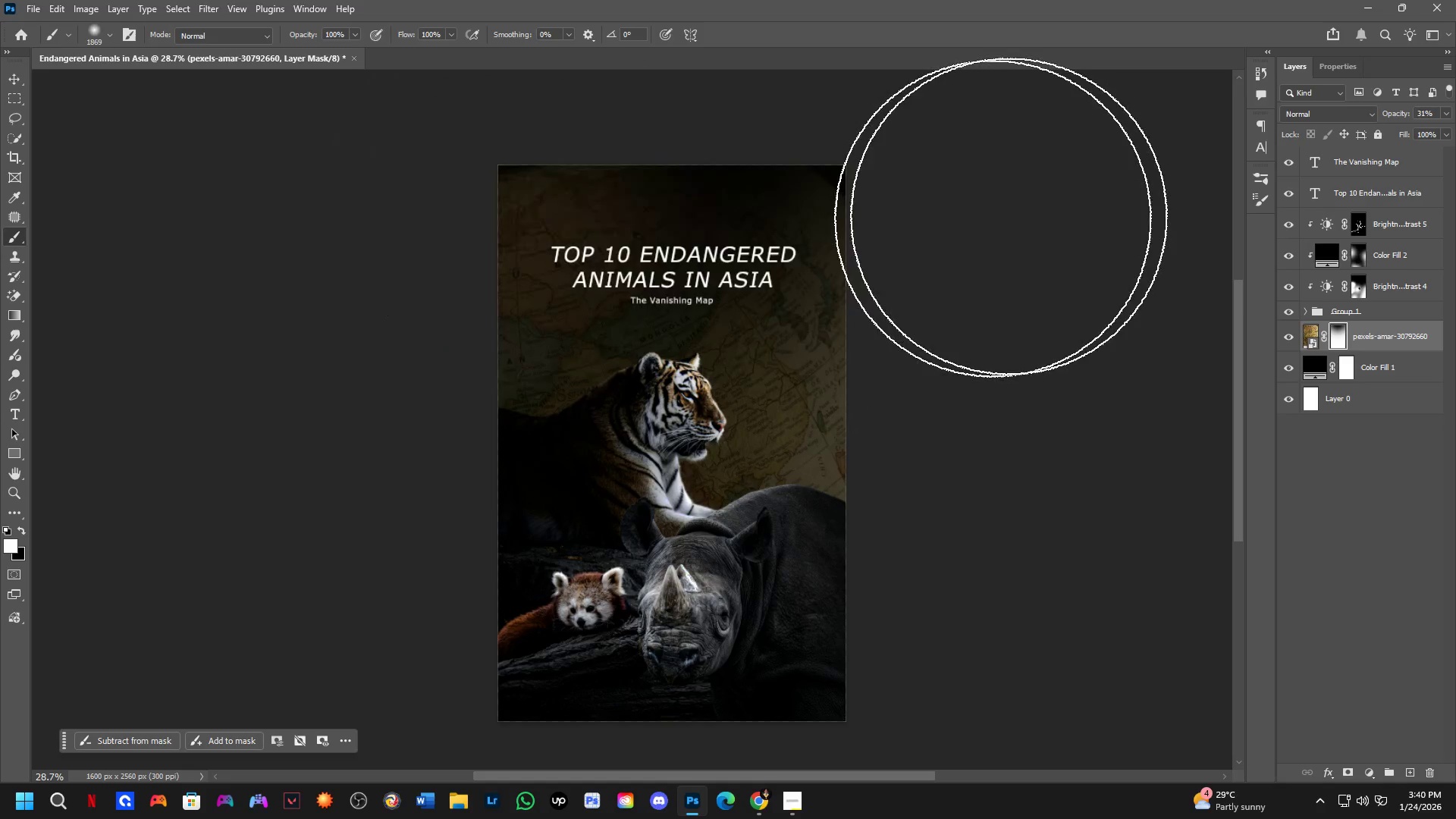 
left_click_drag(start_coordinate=[509, 225], to_coordinate=[907, 144])
 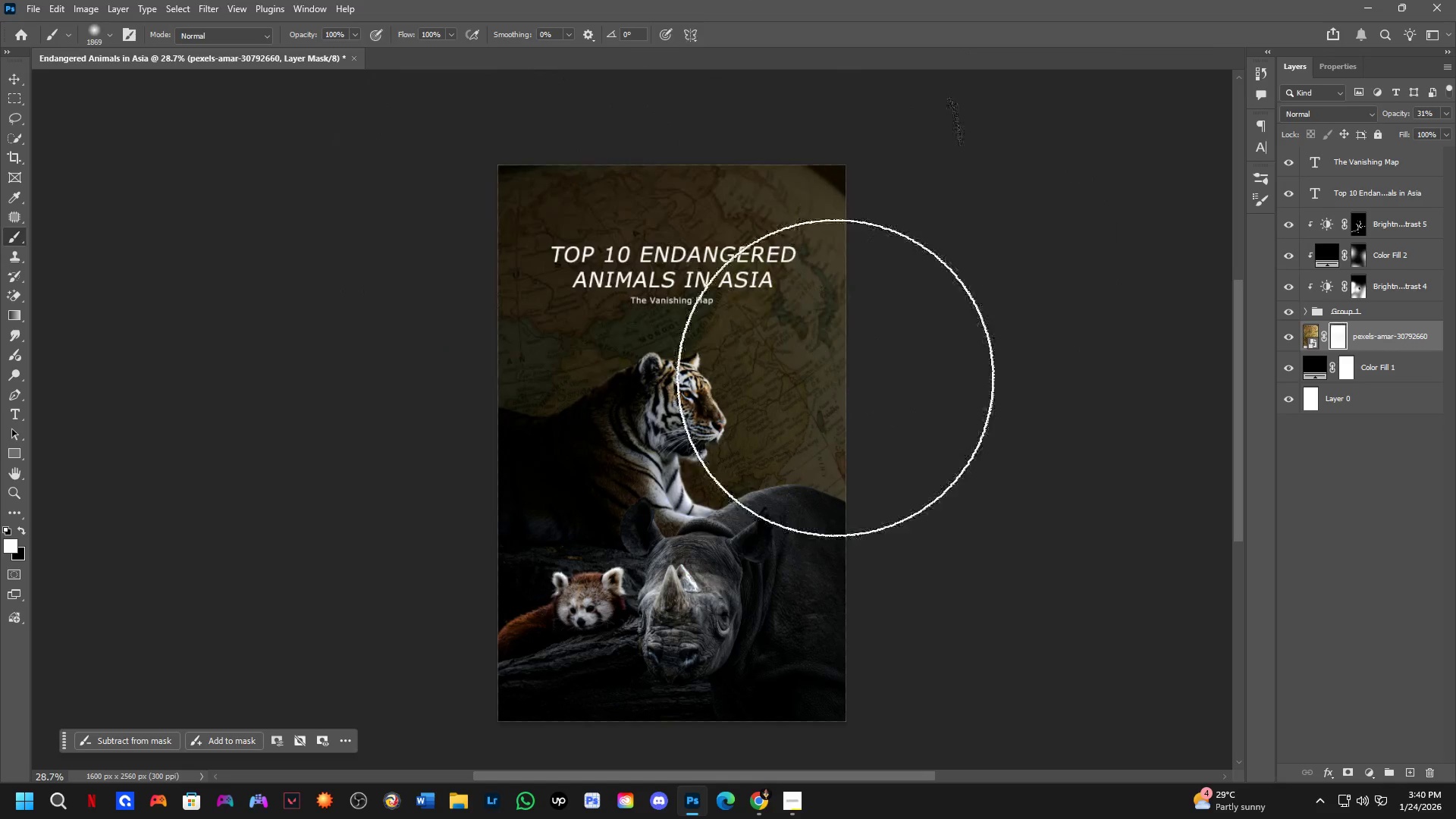 
scroll: coordinate [652, 331], scroll_direction: up, amount: 2.0
 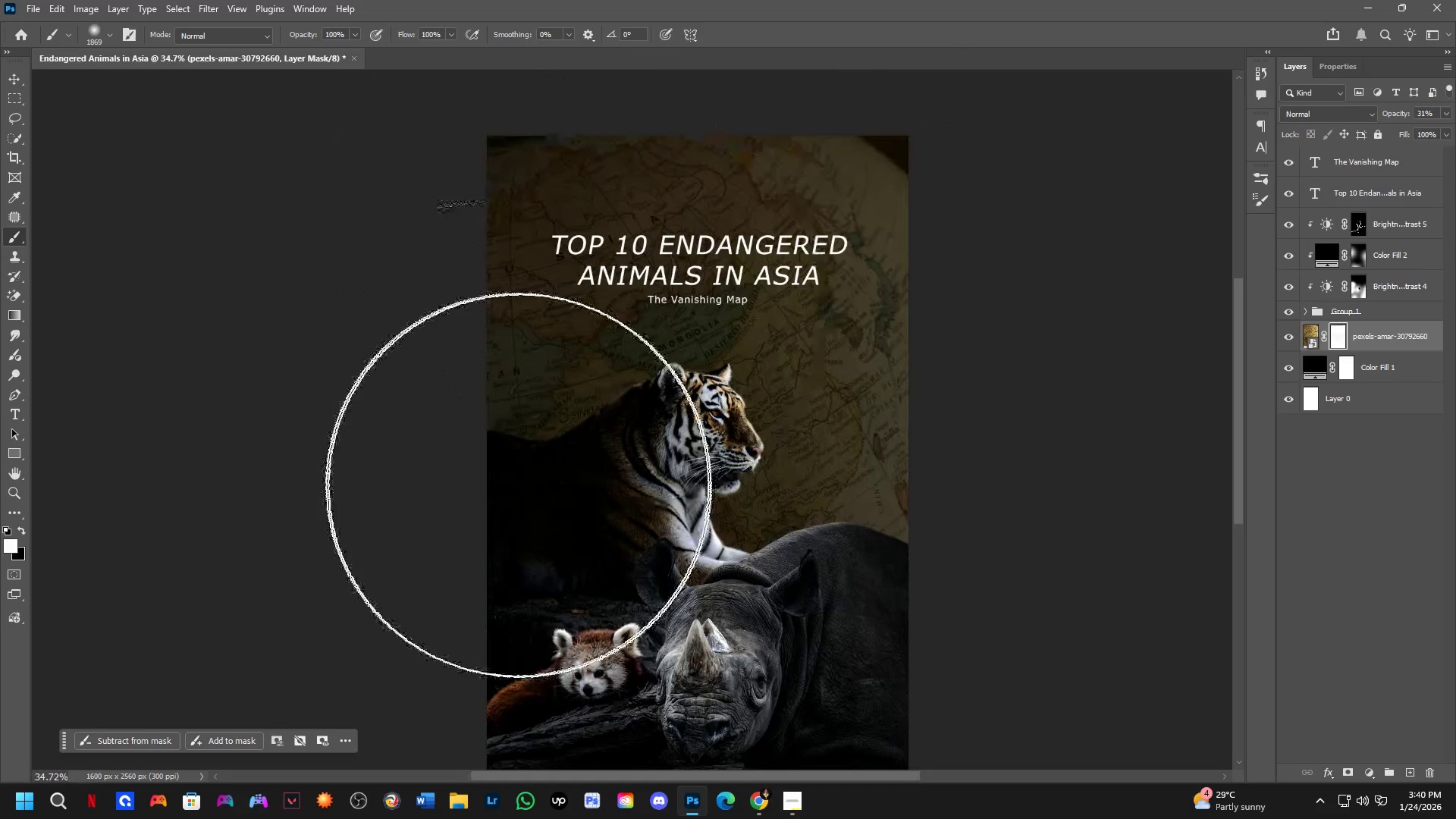 
key(X)
 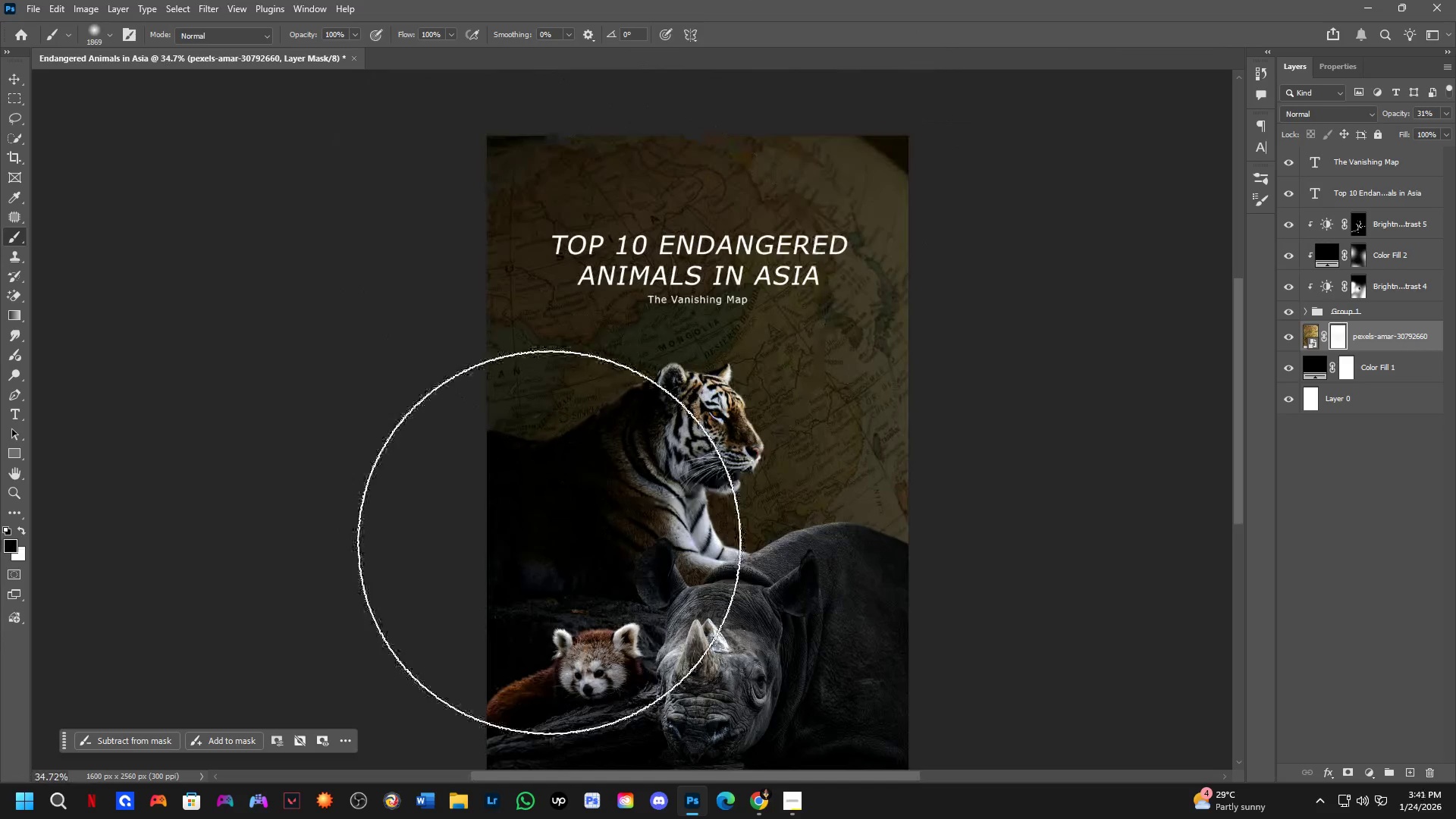 
left_click([549, 542])
 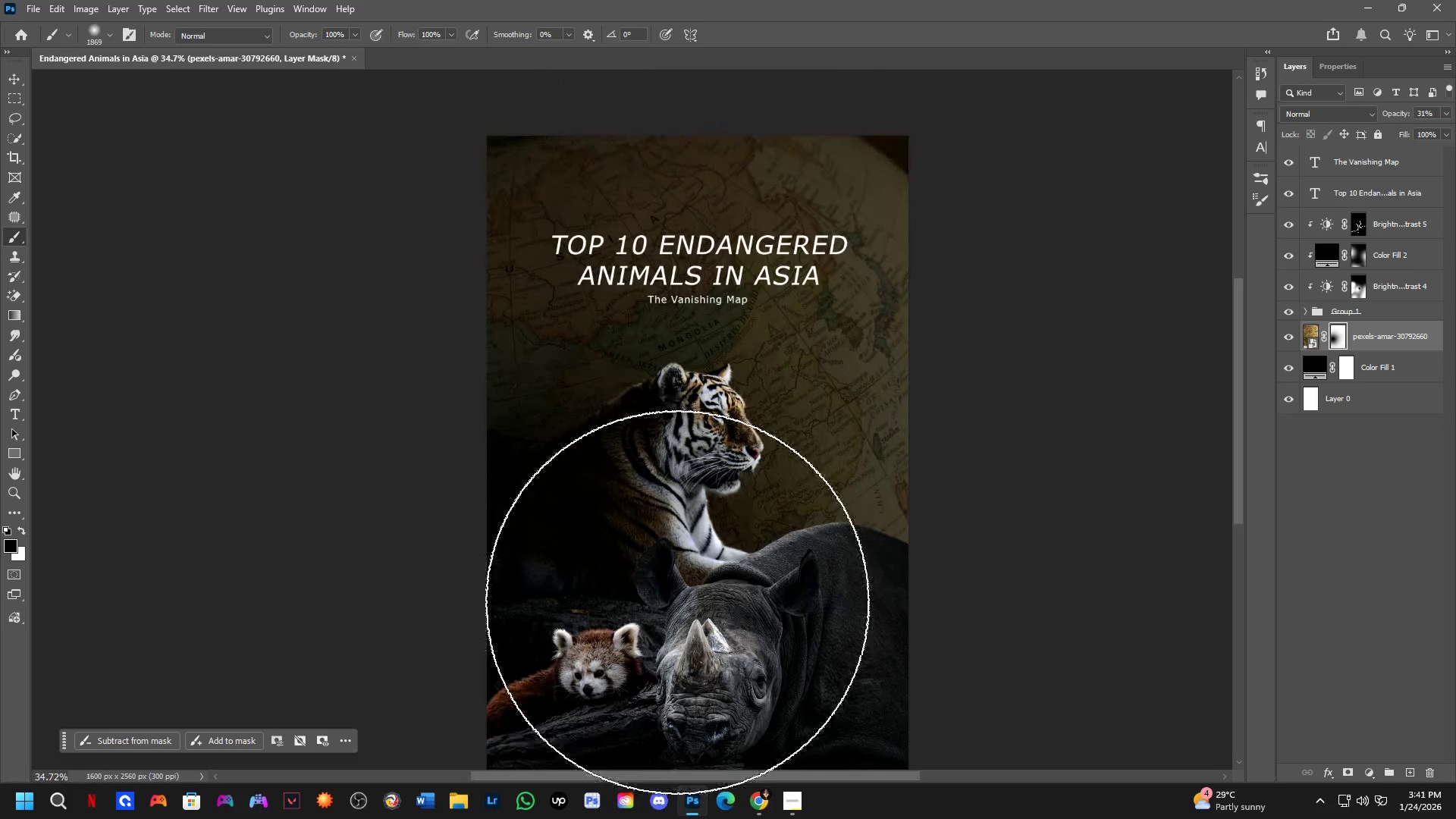 
key(Alt+AltLeft)
 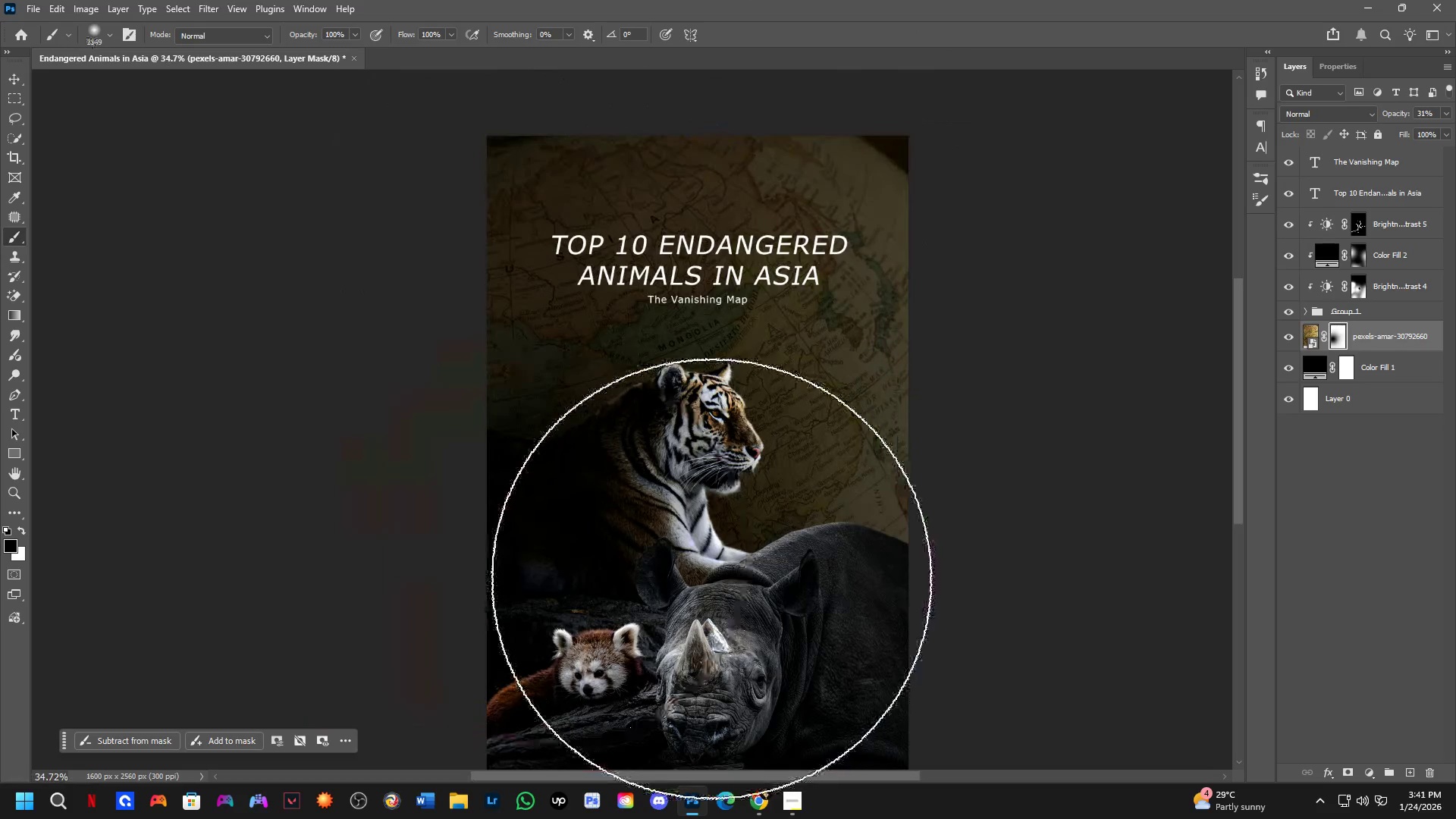 
left_click([711, 579])
 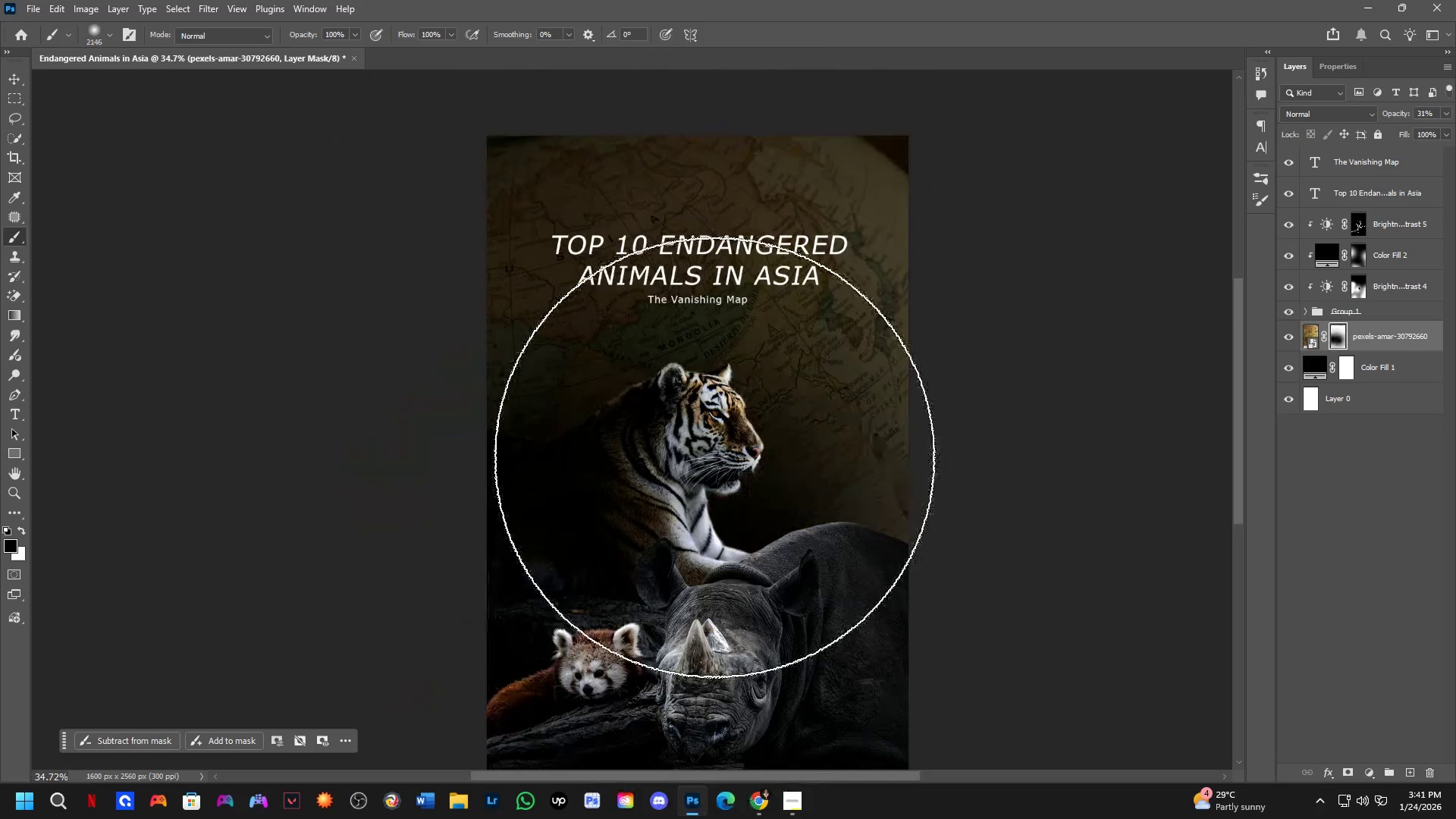 
scroll: coordinate [716, 457], scroll_direction: down, amount: 2.0
 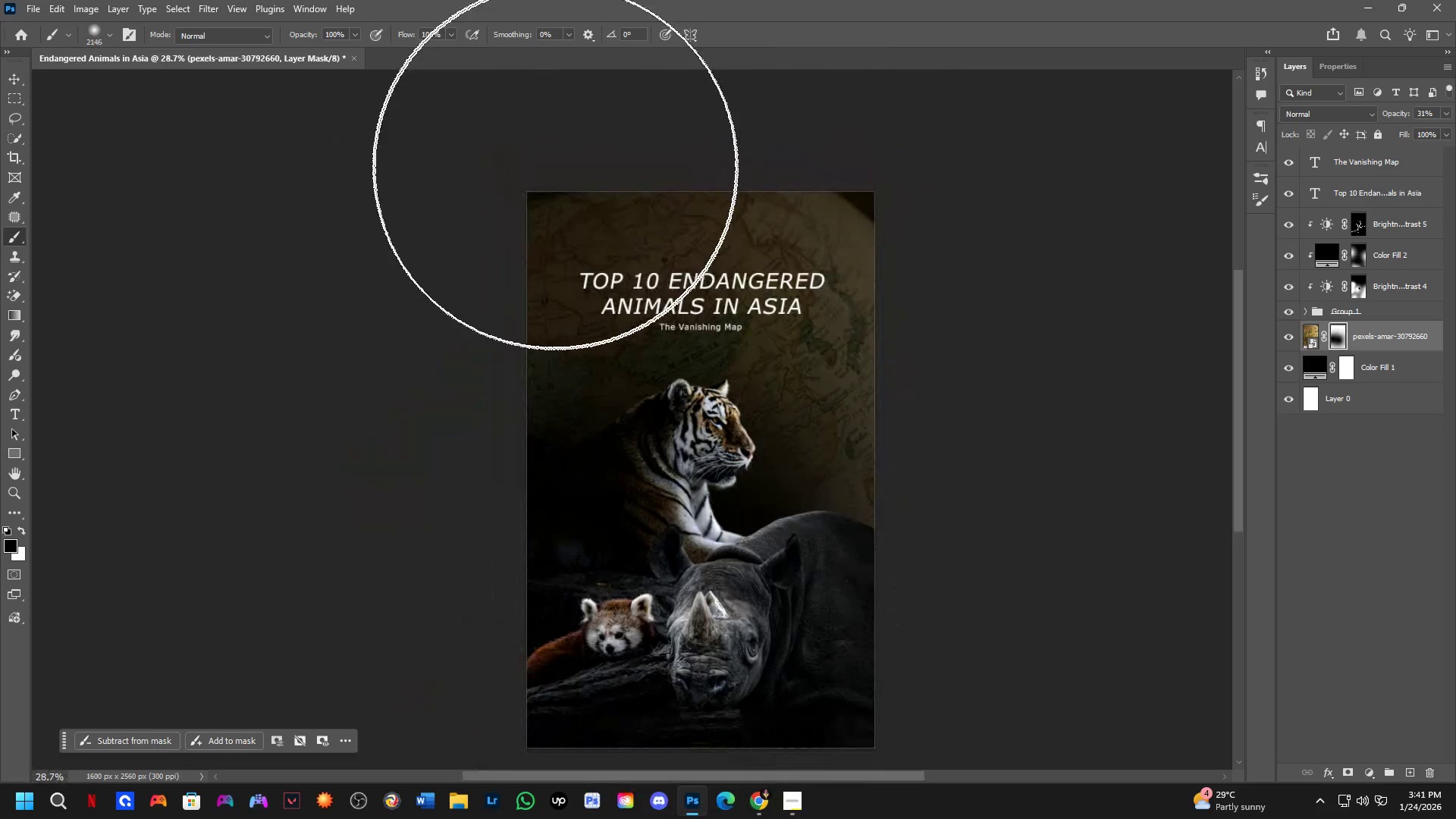 
left_click_drag(start_coordinate=[504, 99], to_coordinate=[491, 106])
 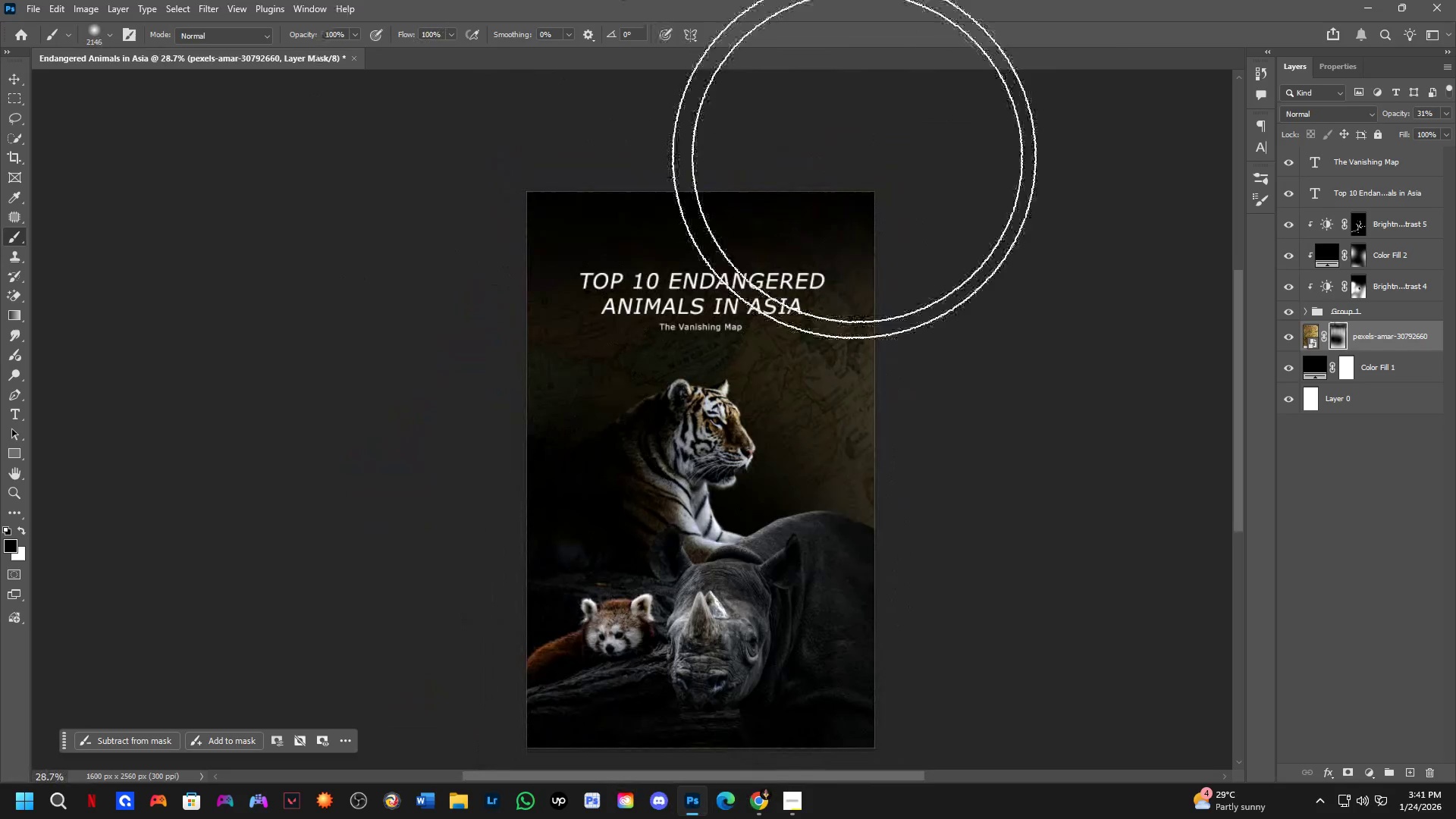 
scroll: coordinate [893, 165], scroll_direction: down, amount: 2.0
 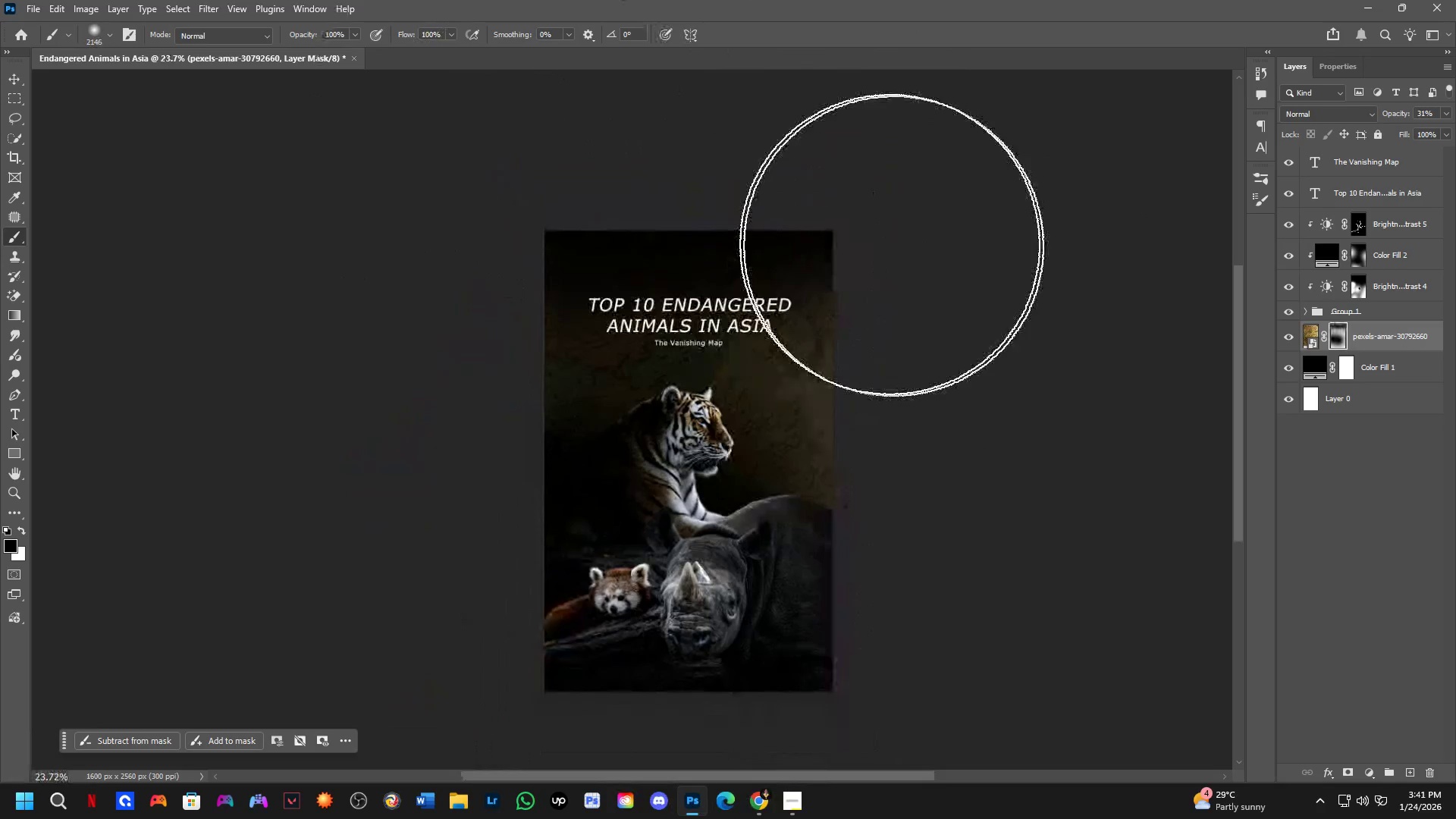 
left_click_drag(start_coordinate=[596, 214], to_coordinate=[355, 470])
 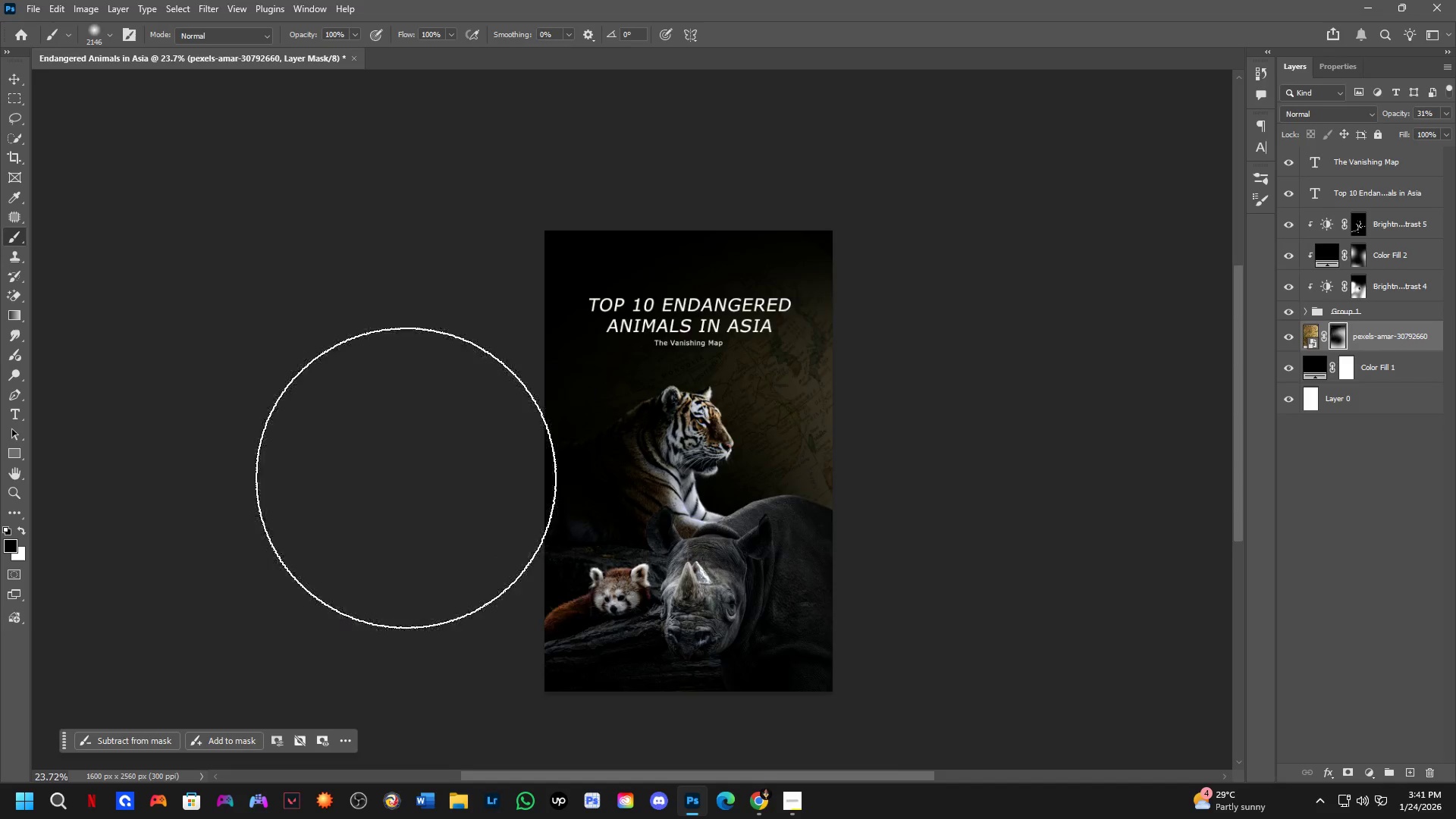 
scroll: coordinate [406, 478], scroll_direction: up, amount: 5.0
 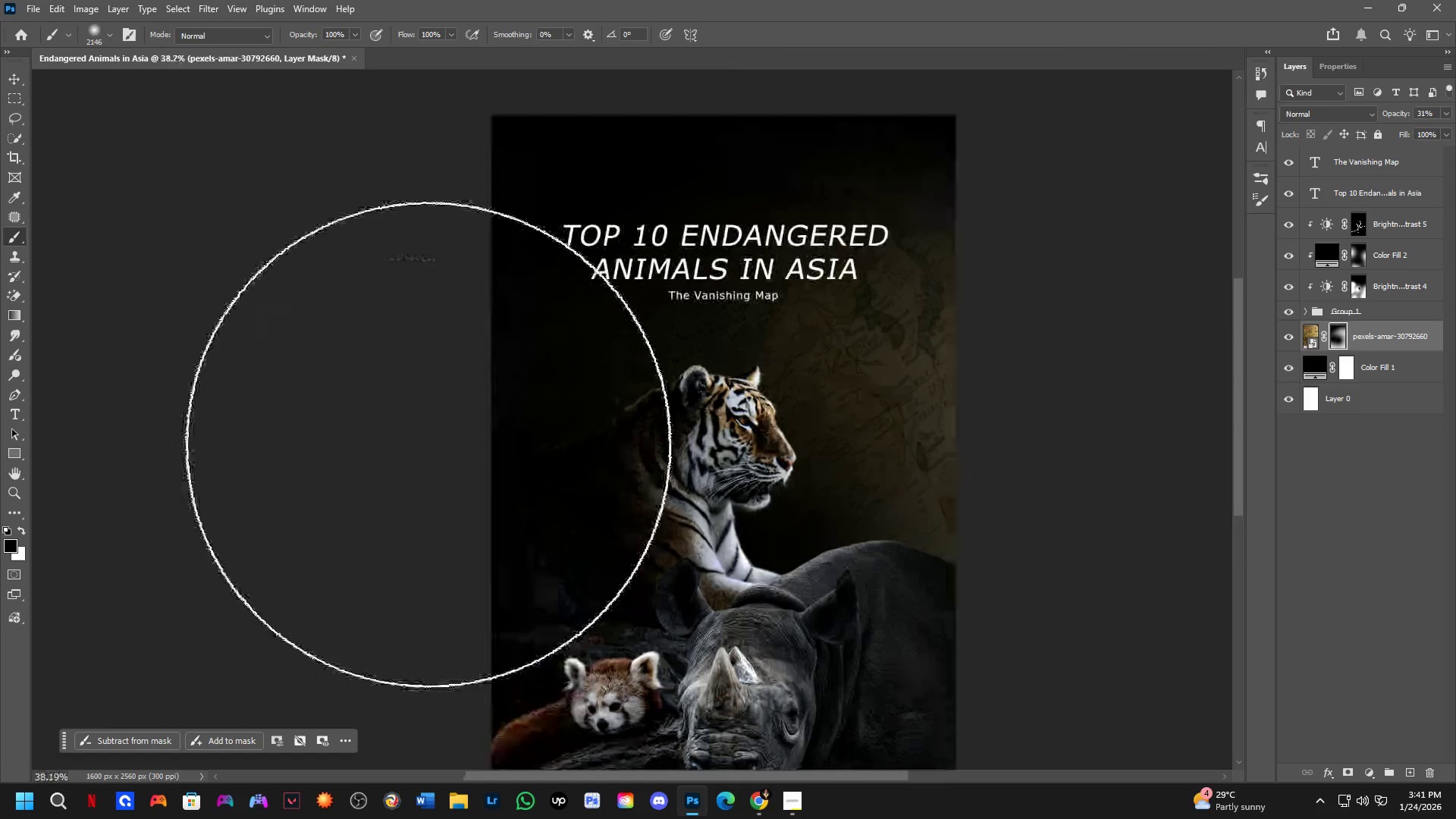 
key(Control+Z)
 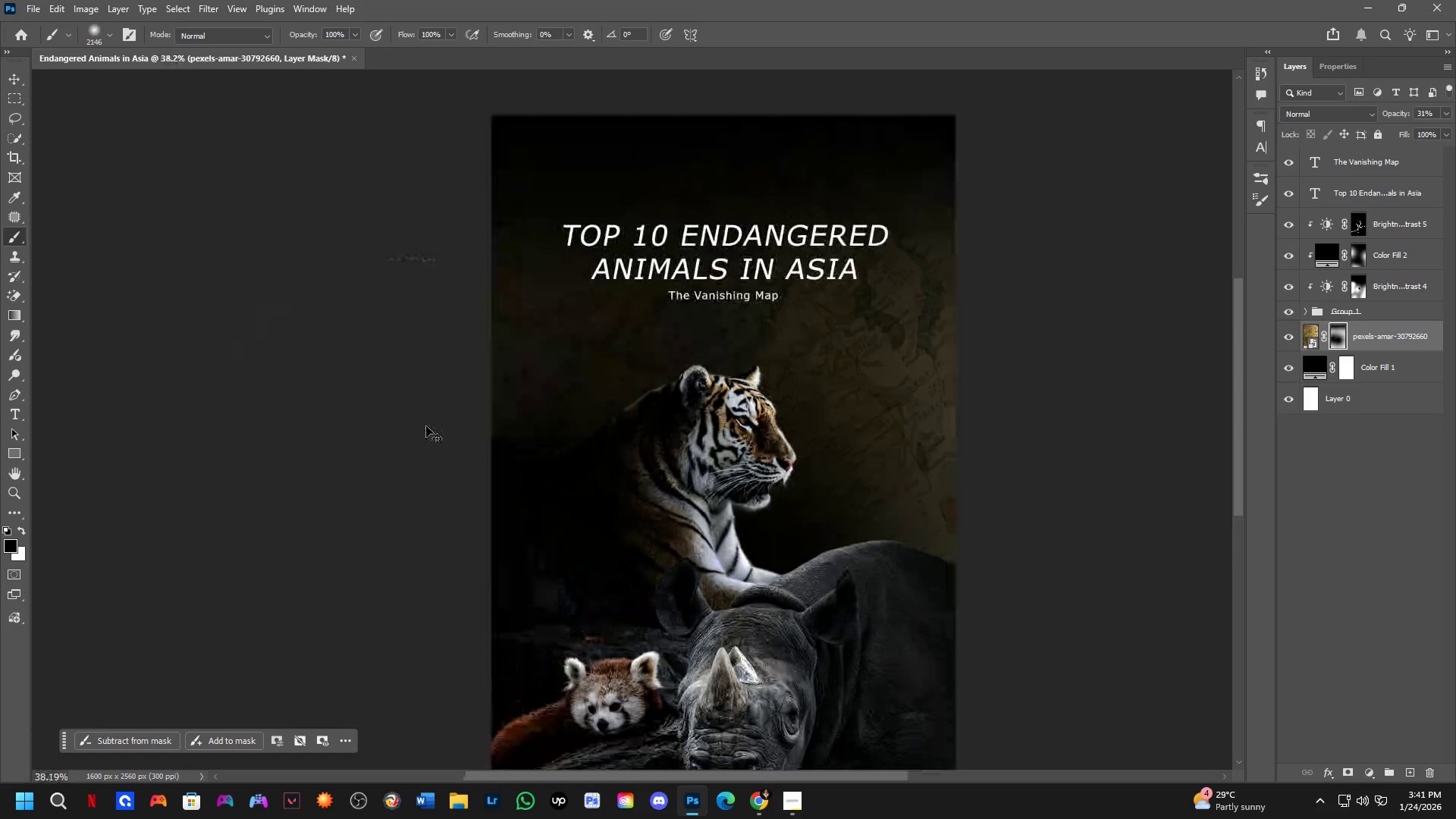 
key(Control+Z)
 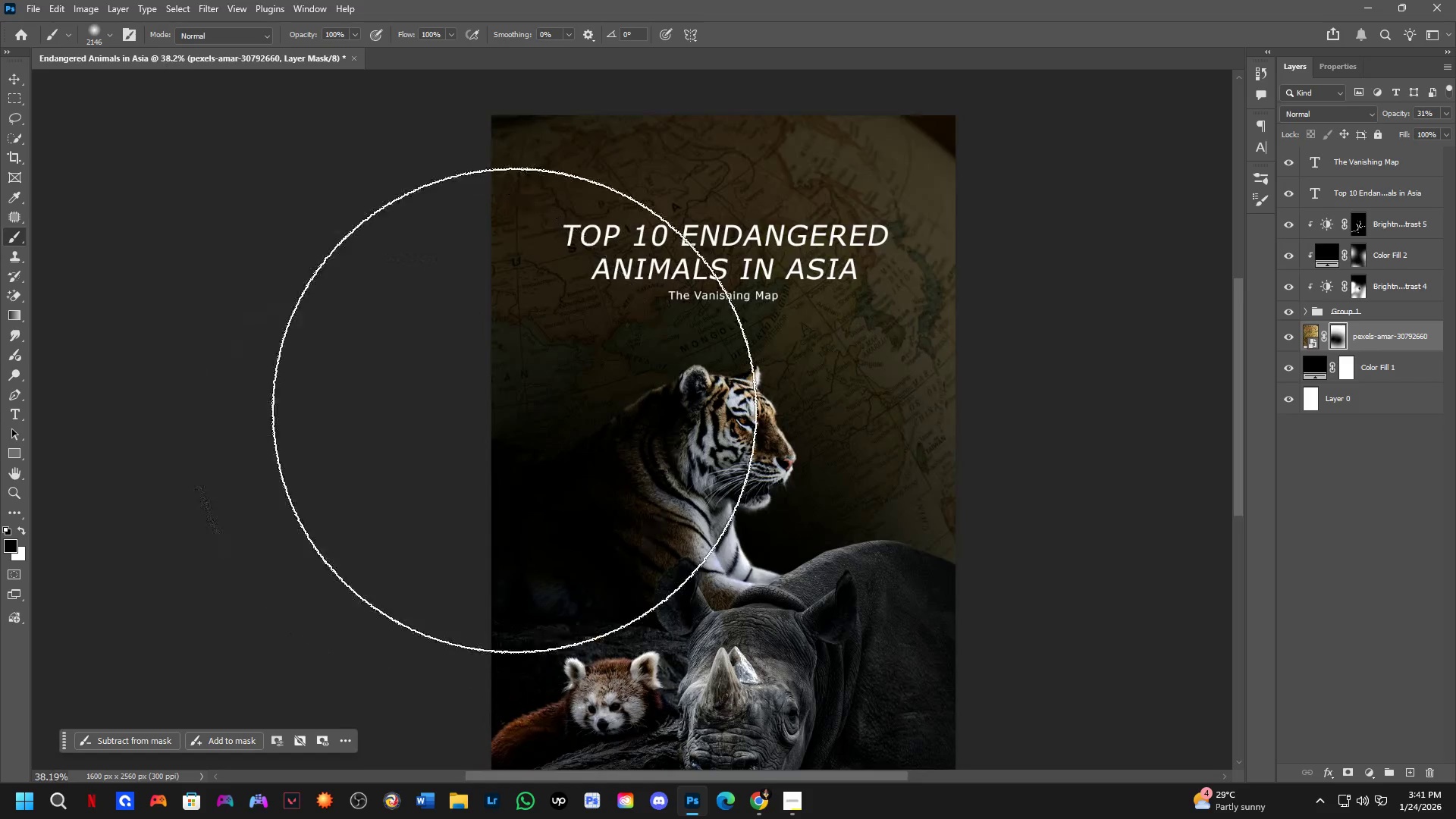 
key(Control+Z)
 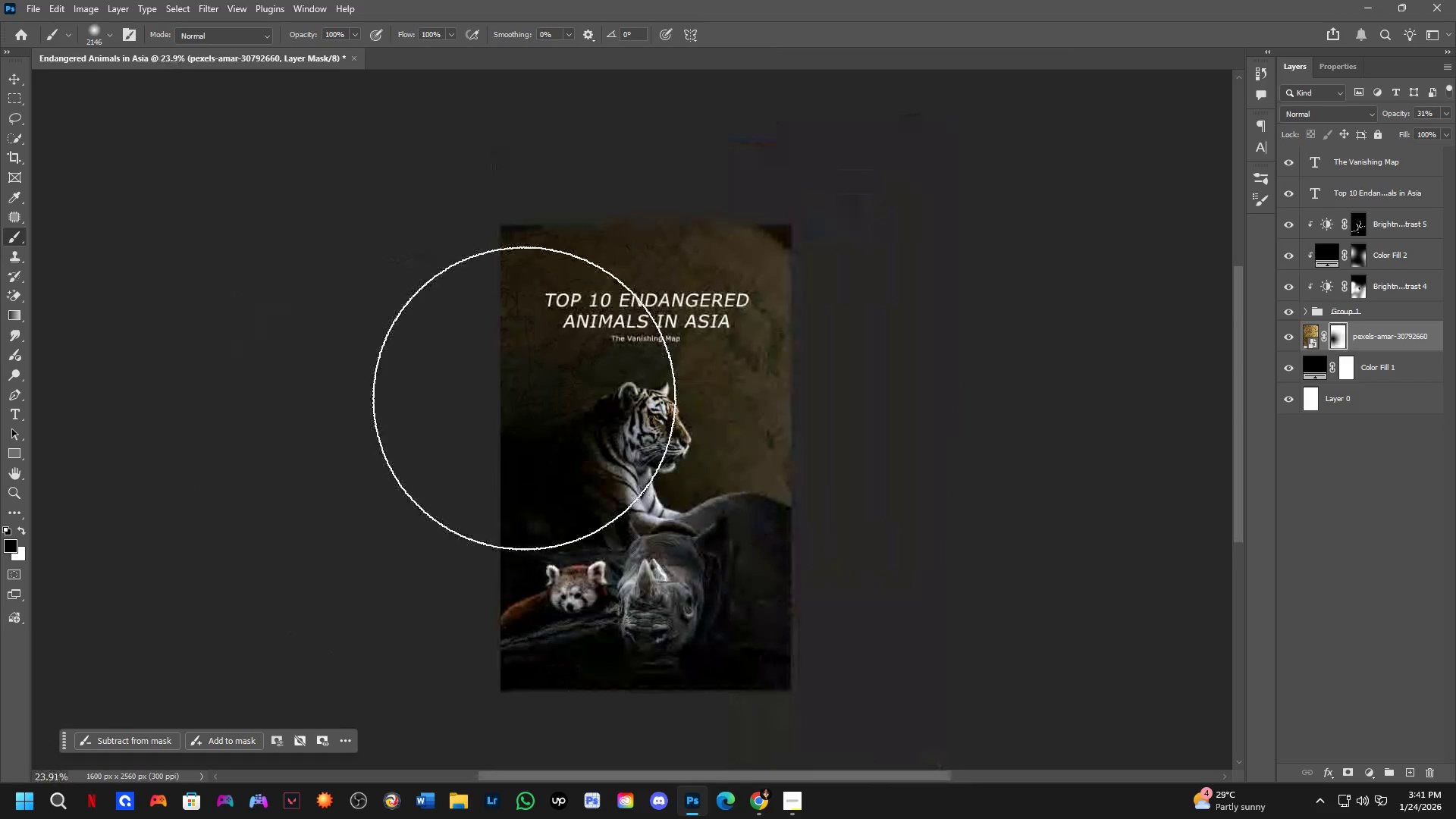 
scroll: coordinate [519, 410], scroll_direction: down, amount: 5.0
 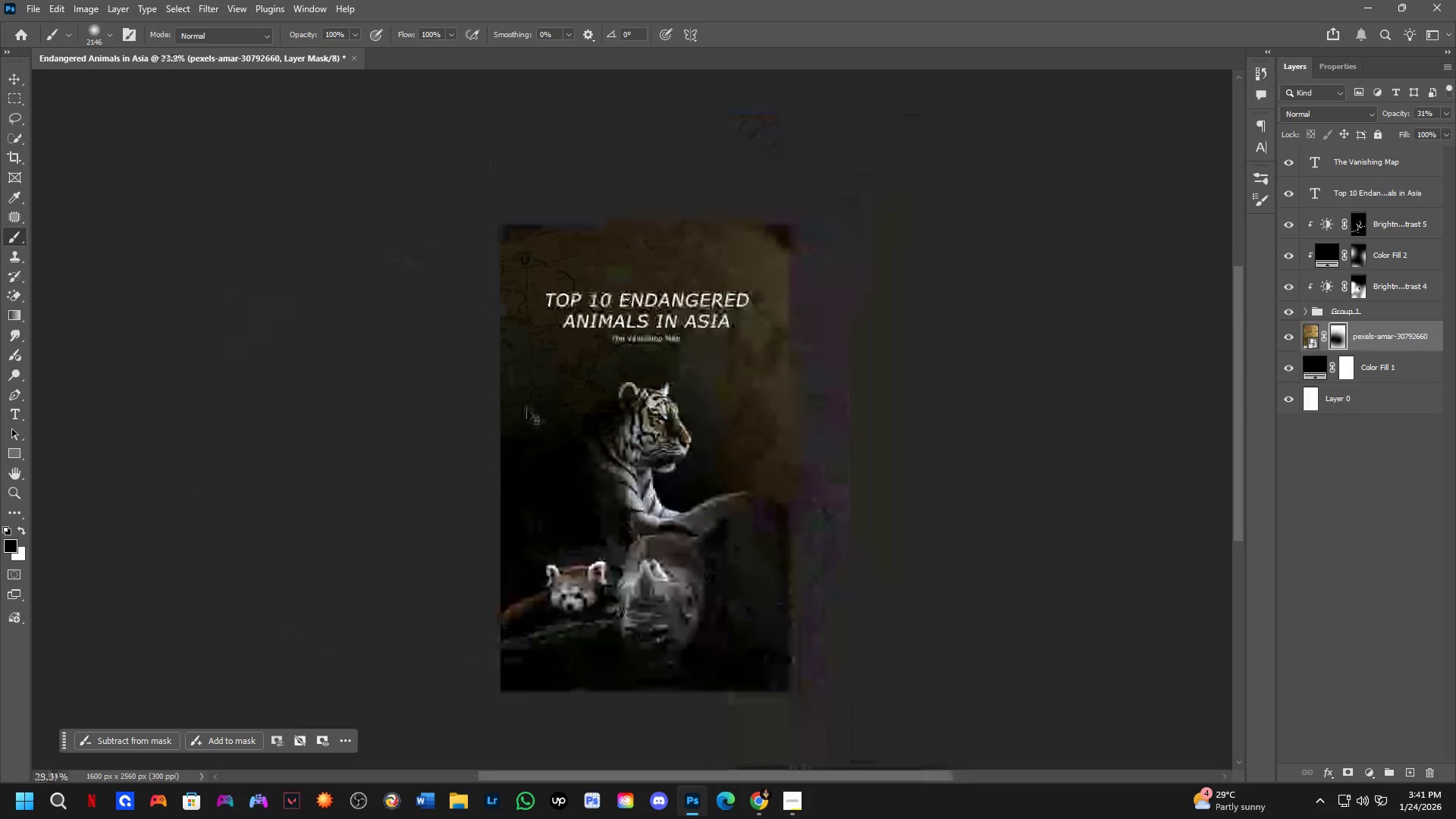 
key(Alt+AltLeft)
 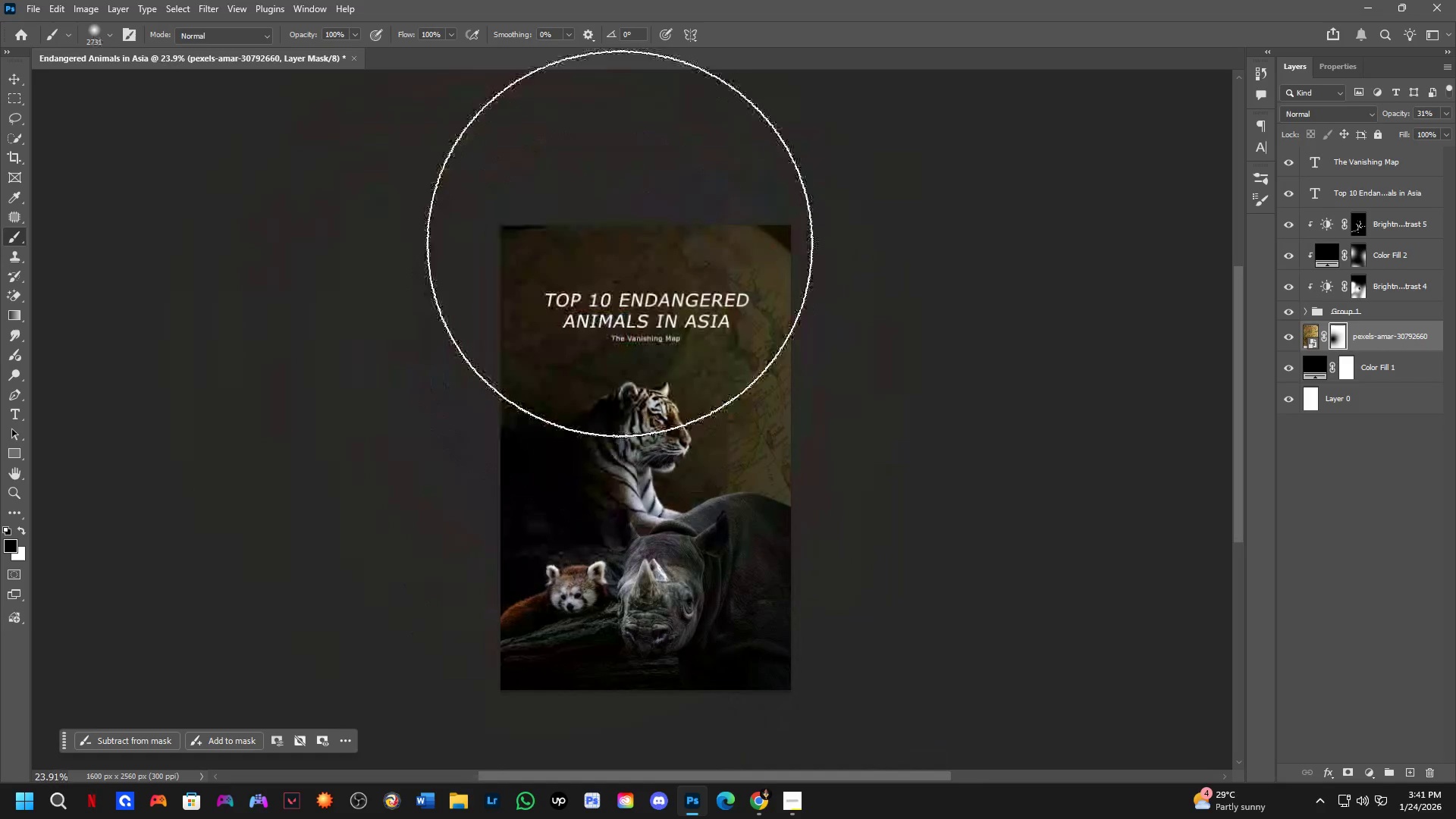 
left_click_drag(start_coordinate=[616, 243], to_coordinate=[826, 0])
 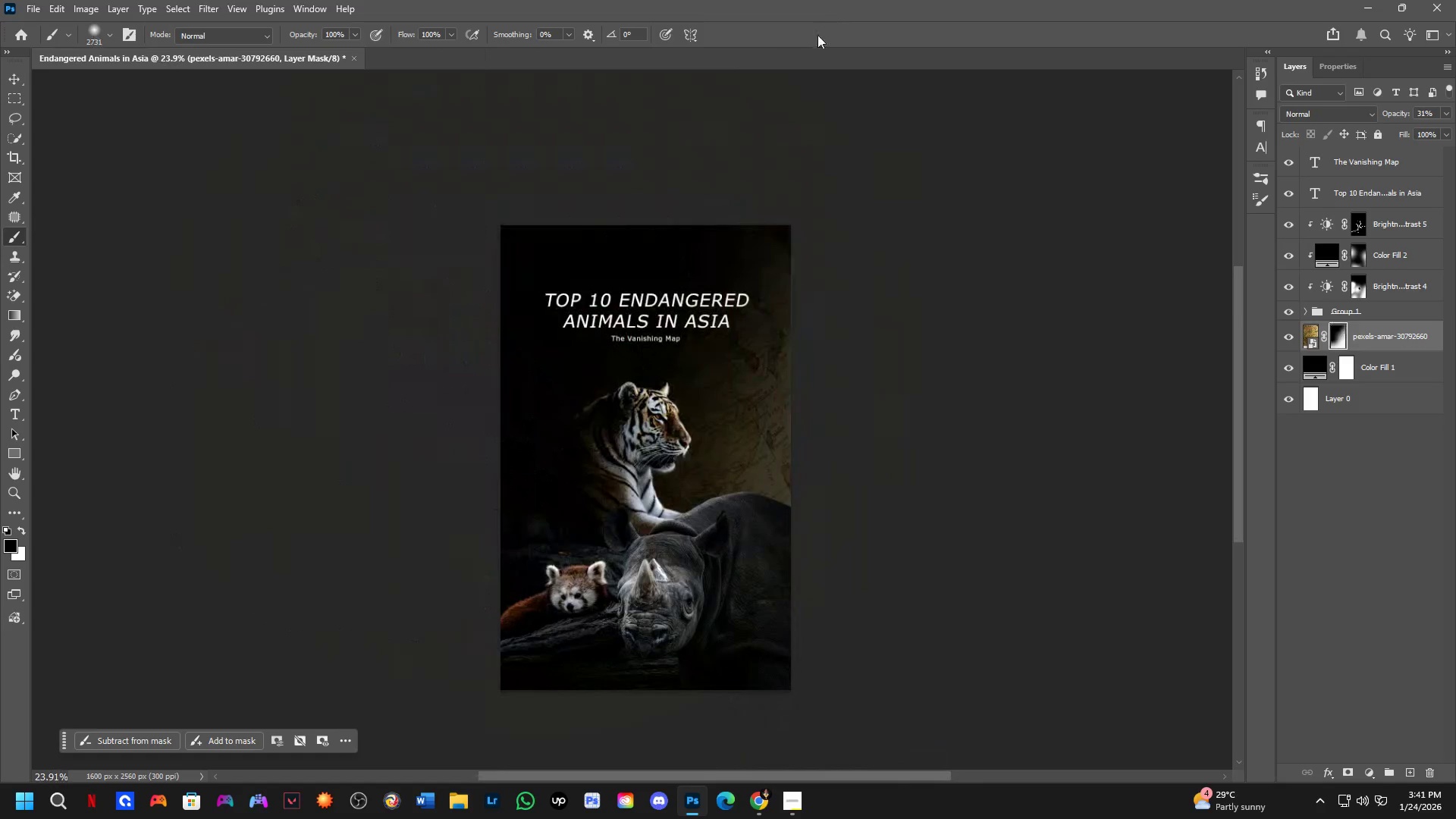 
key(Control+Z)
 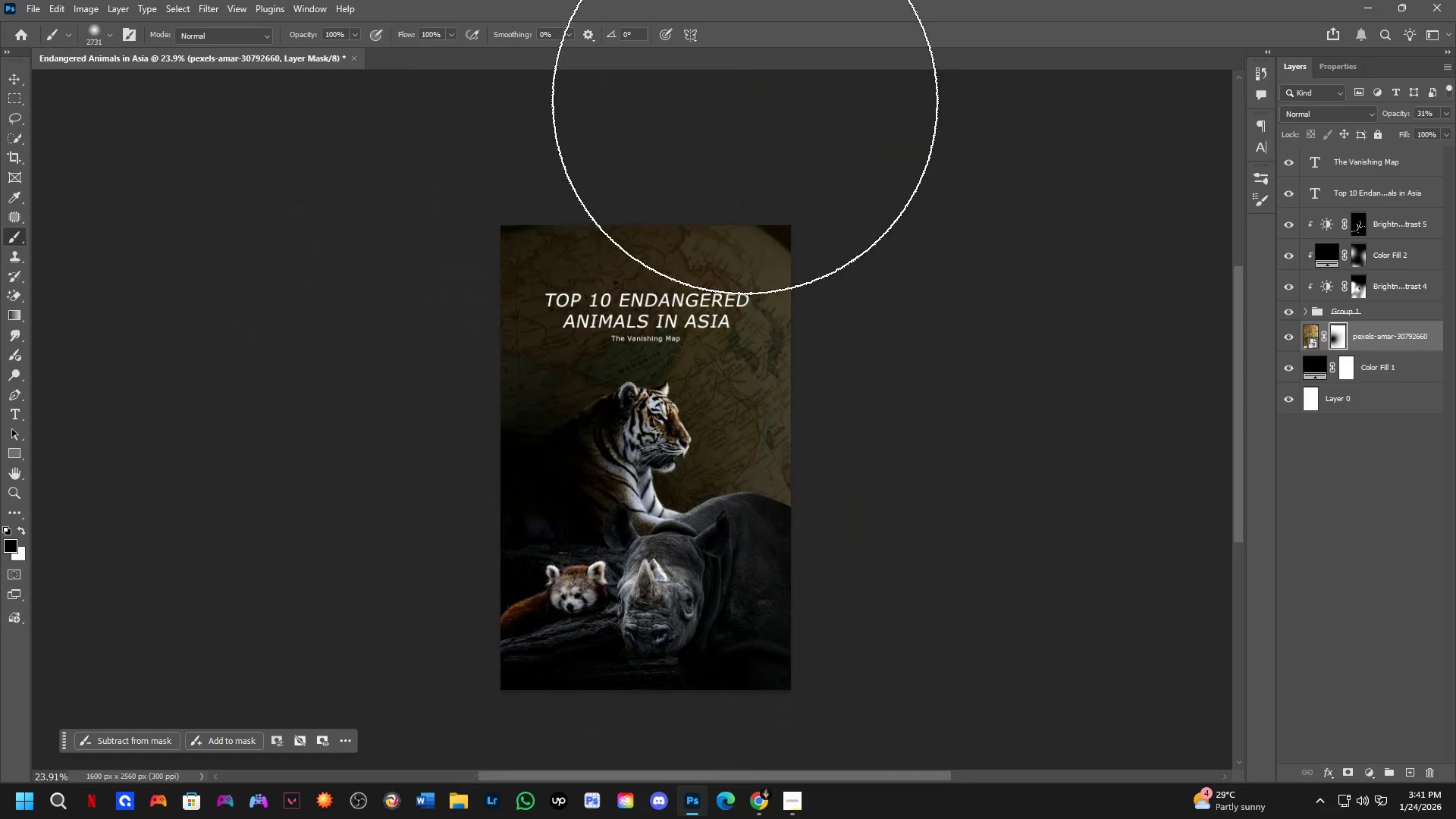 
left_click_drag(start_coordinate=[742, 102], to_coordinate=[322, 567])
 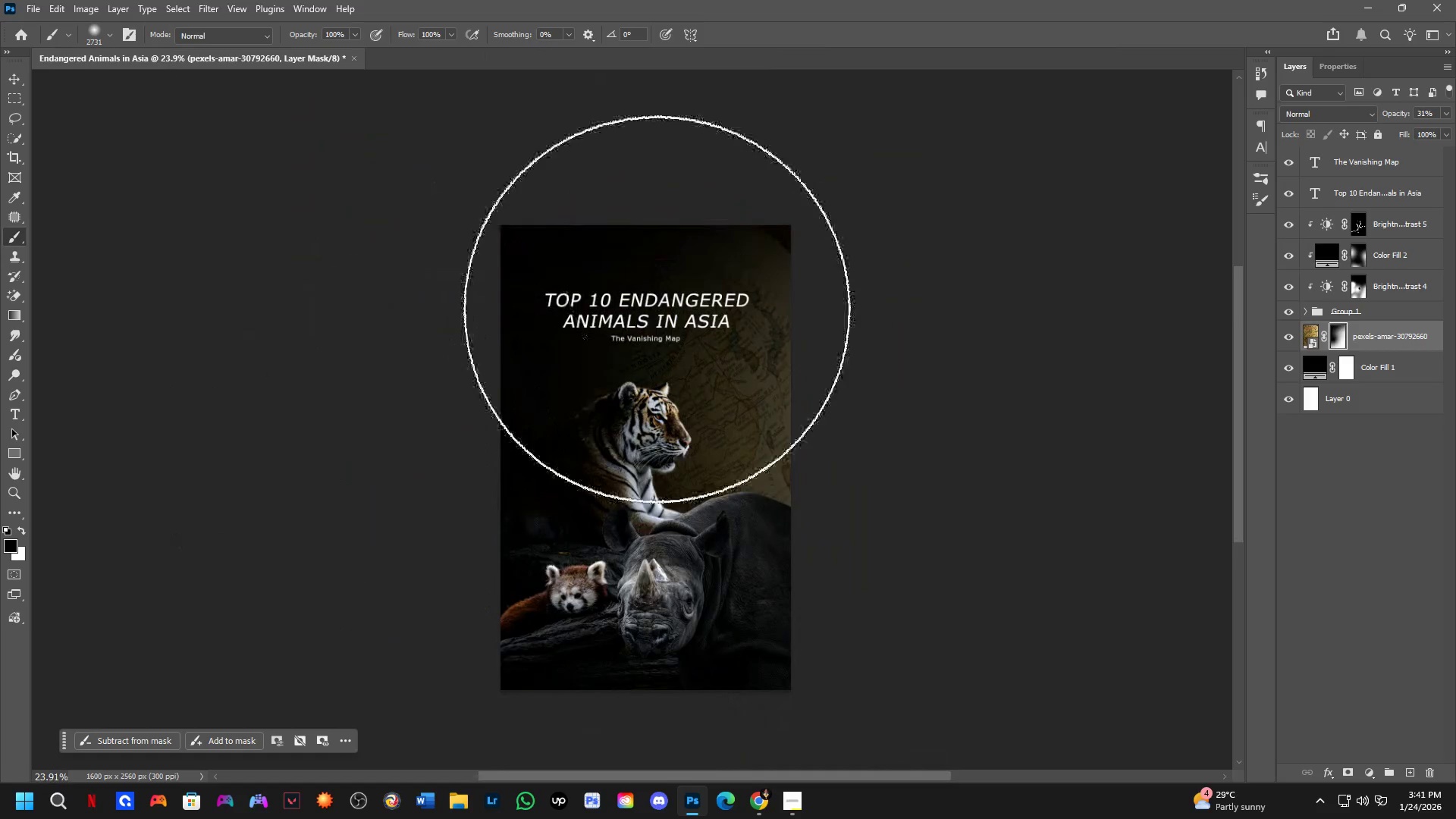 
hold_key(key=Space, duration=0.81)
 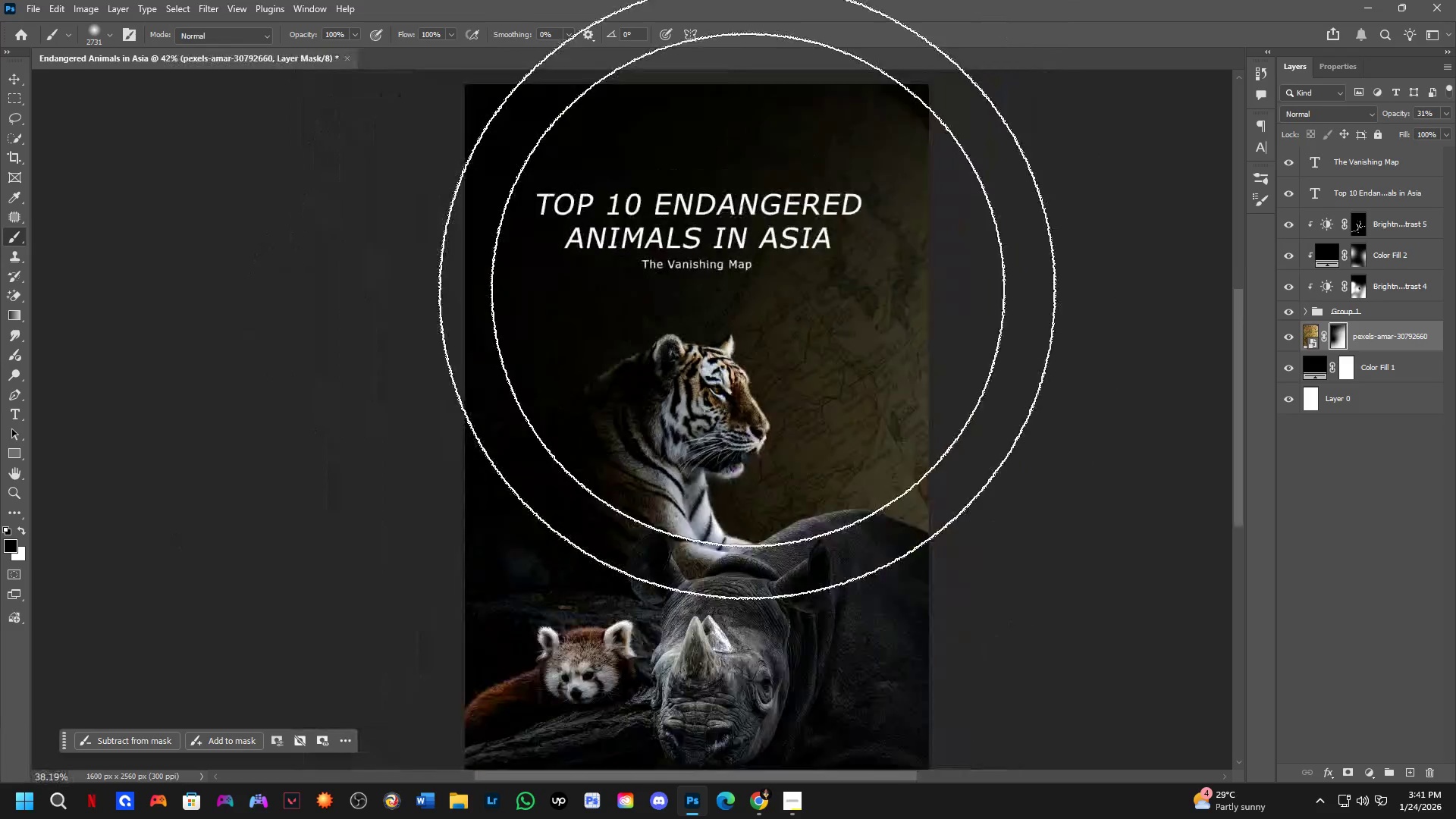 
left_click_drag(start_coordinate=[608, 391], to_coordinate=[617, 383])
 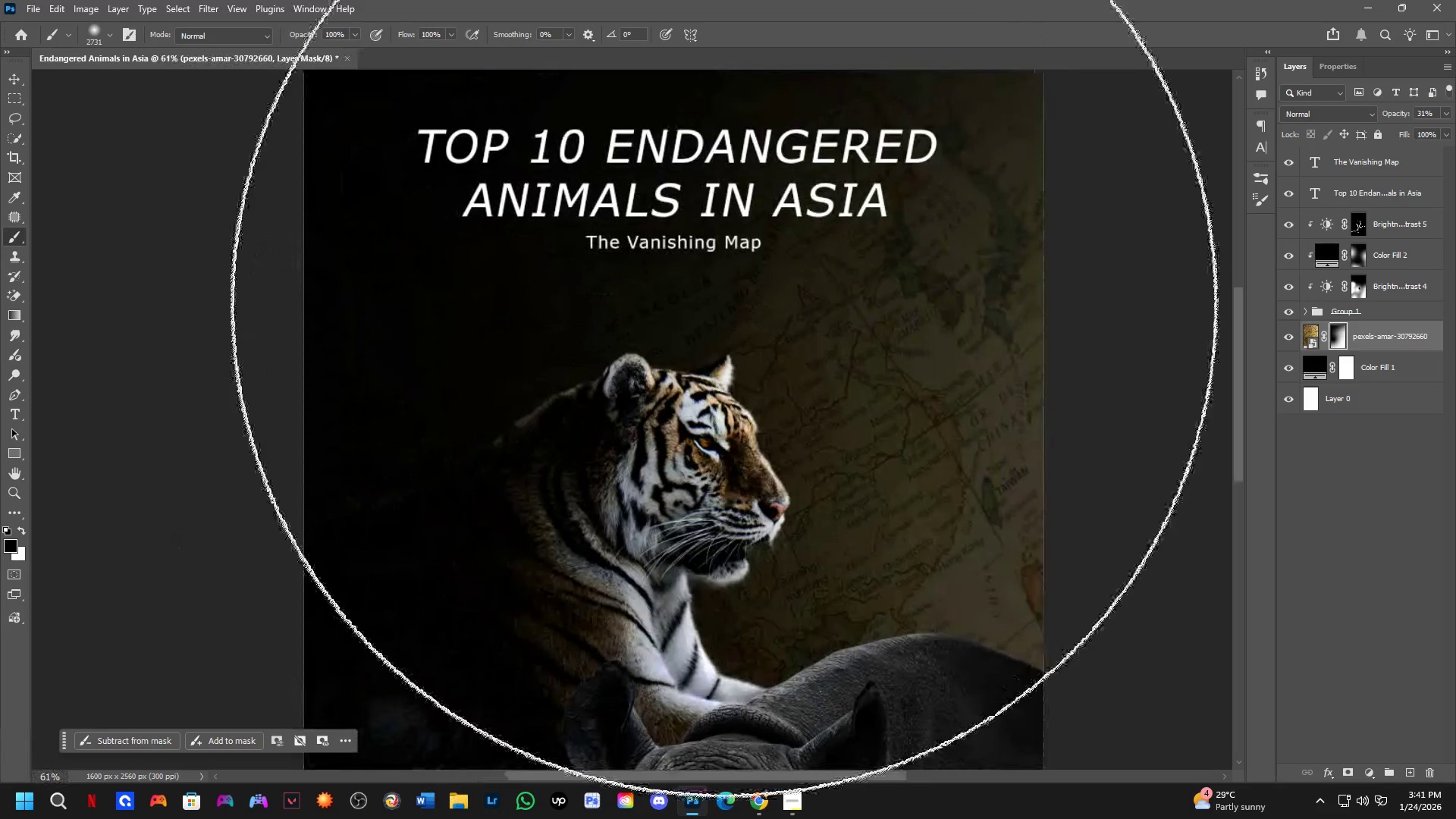 
scroll: coordinate [608, 391], scroll_direction: up, amount: 10.0
 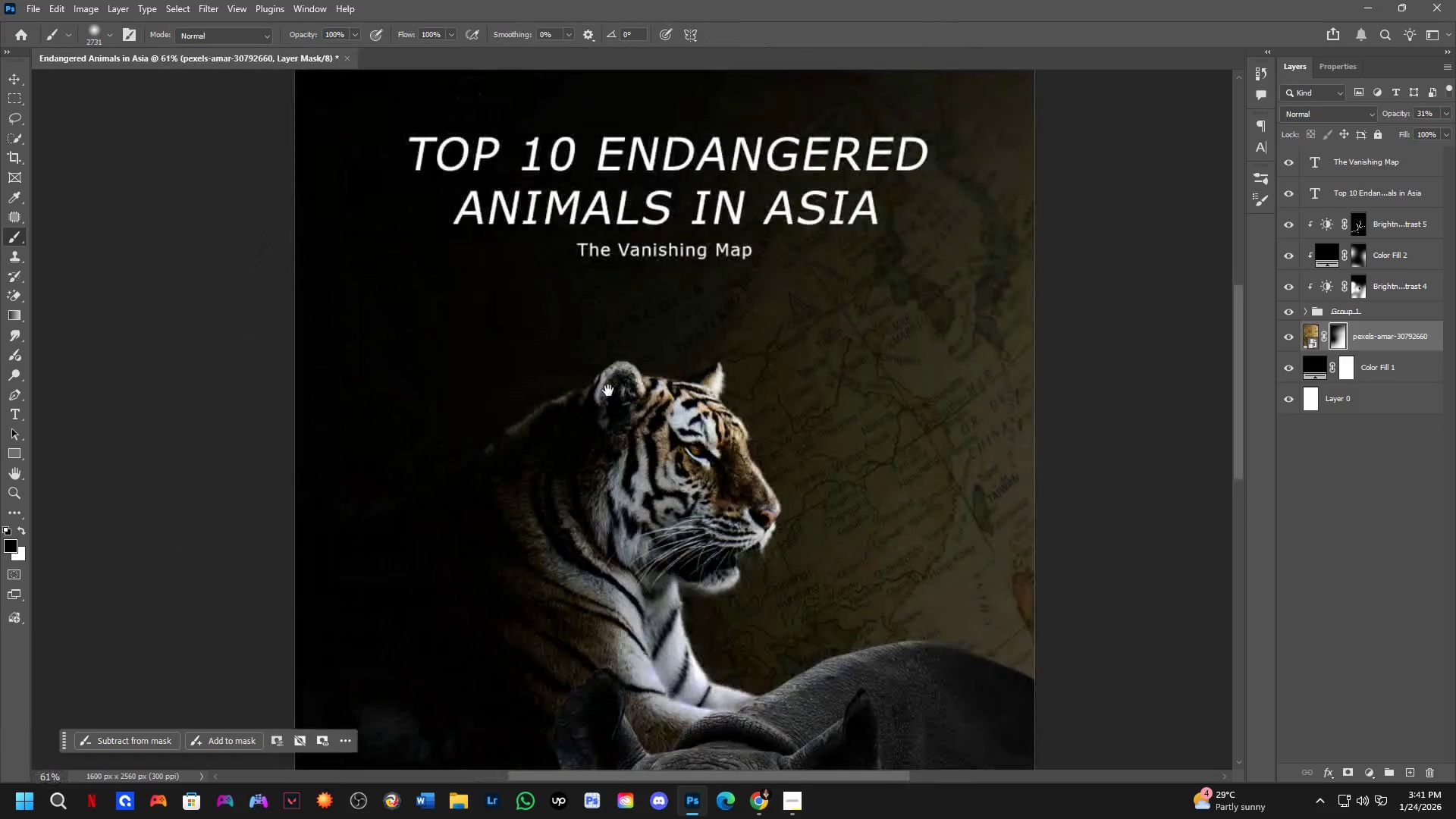 
hold_key(key=Space, duration=0.62)
 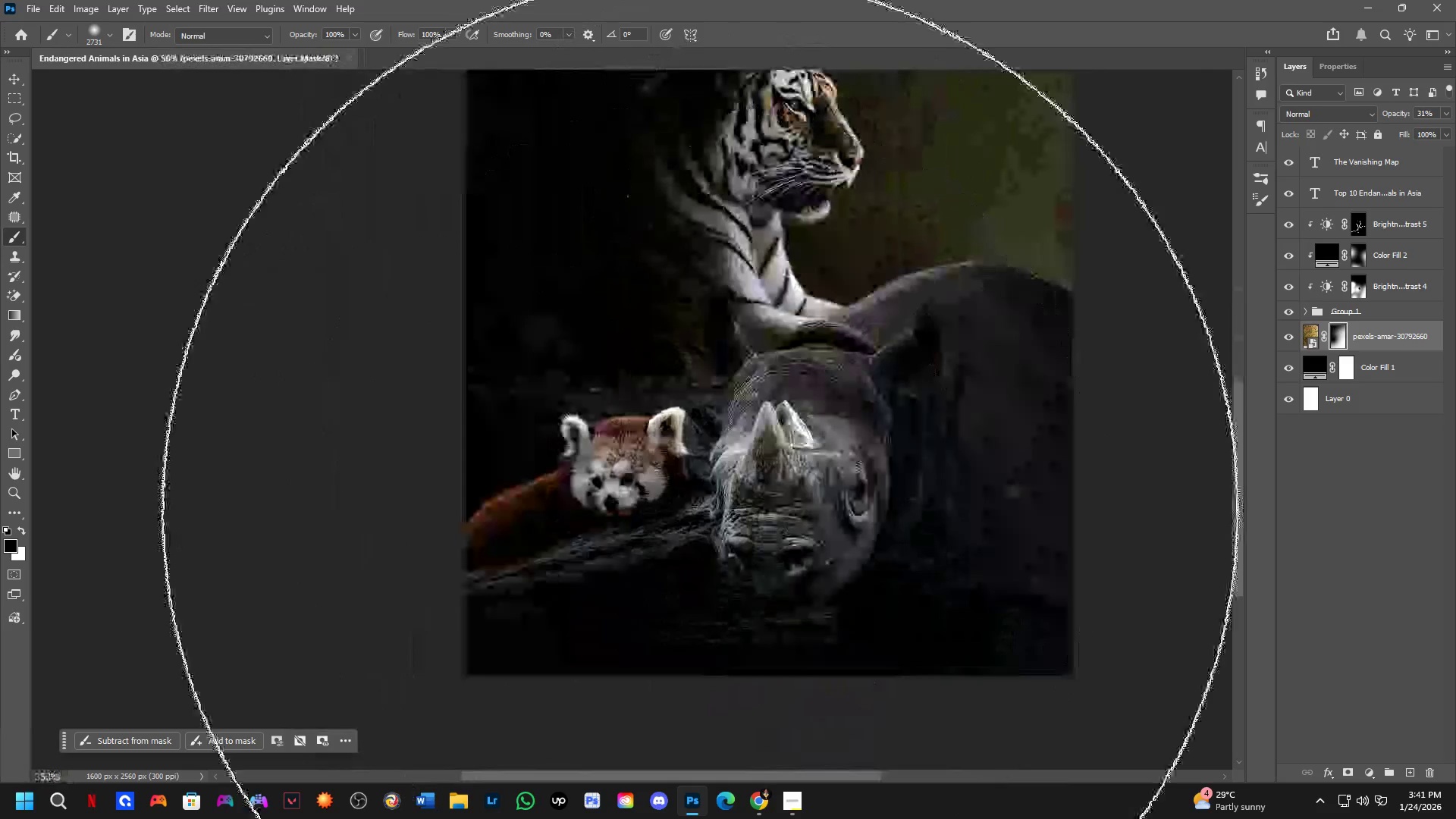 
scroll: coordinate [749, 271], scroll_direction: down, amount: 10.0
 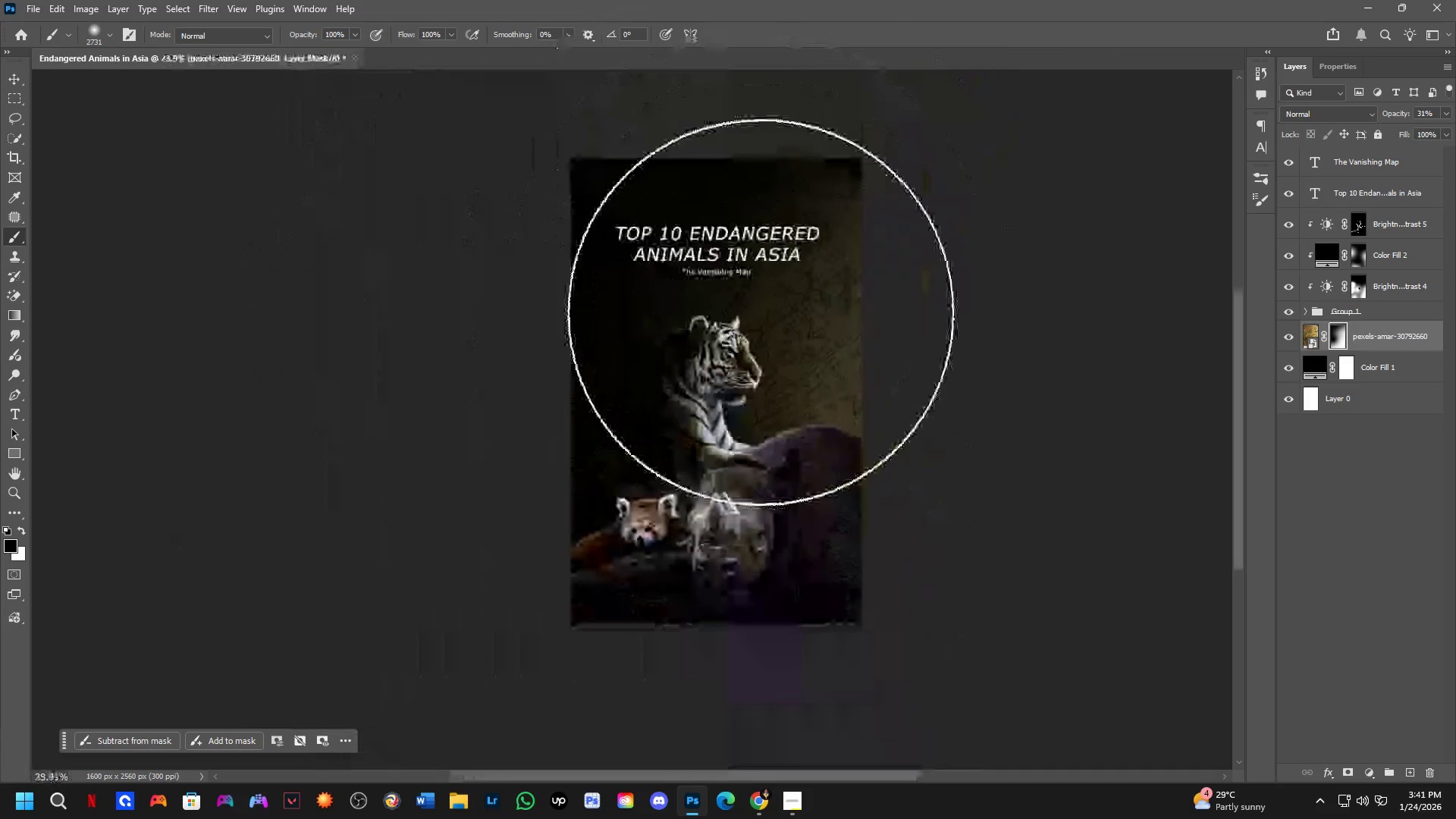 
left_click_drag(start_coordinate=[763, 317], to_coordinate=[780, 282])
 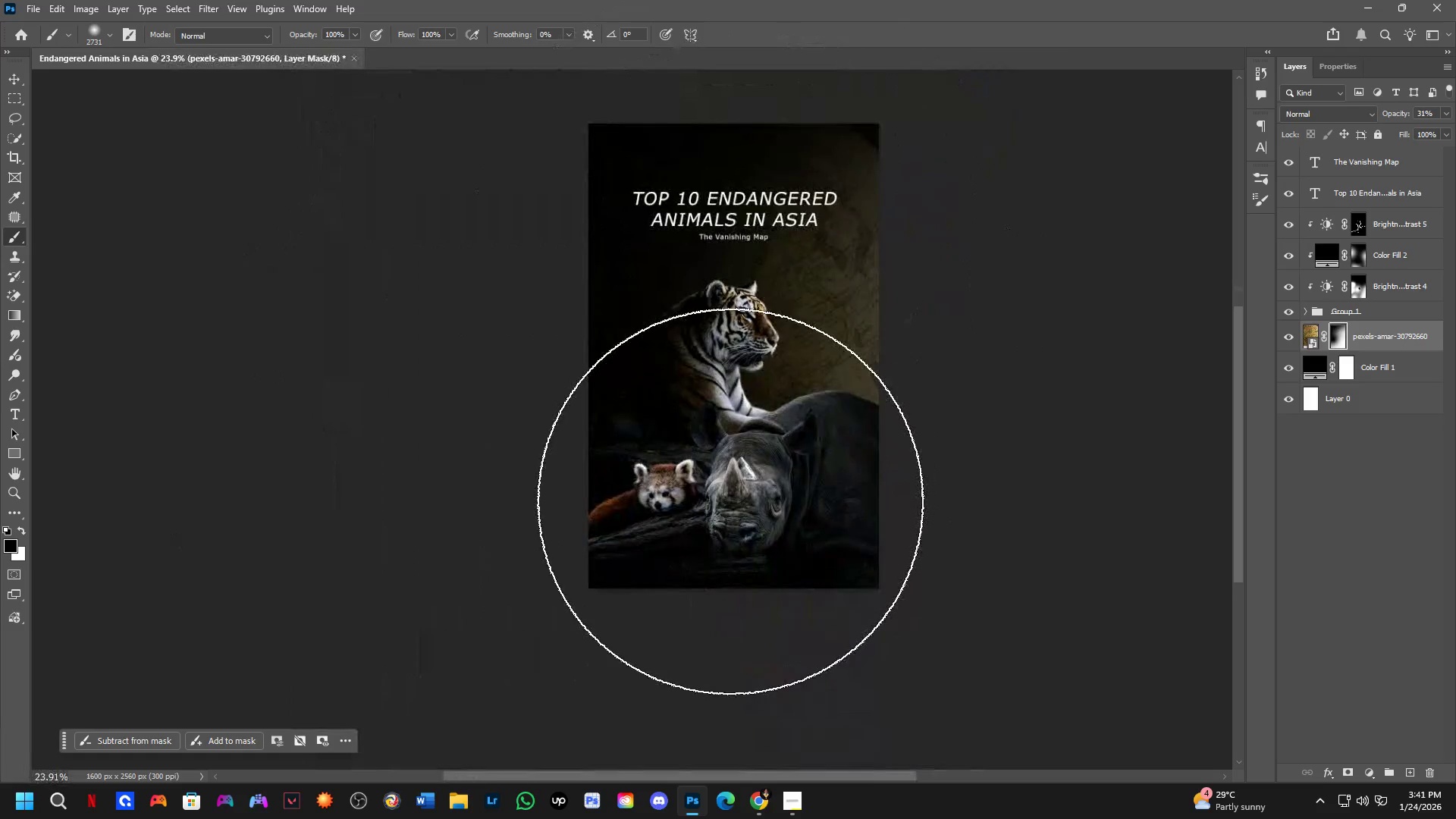 
key(Shift+ShiftLeft)
 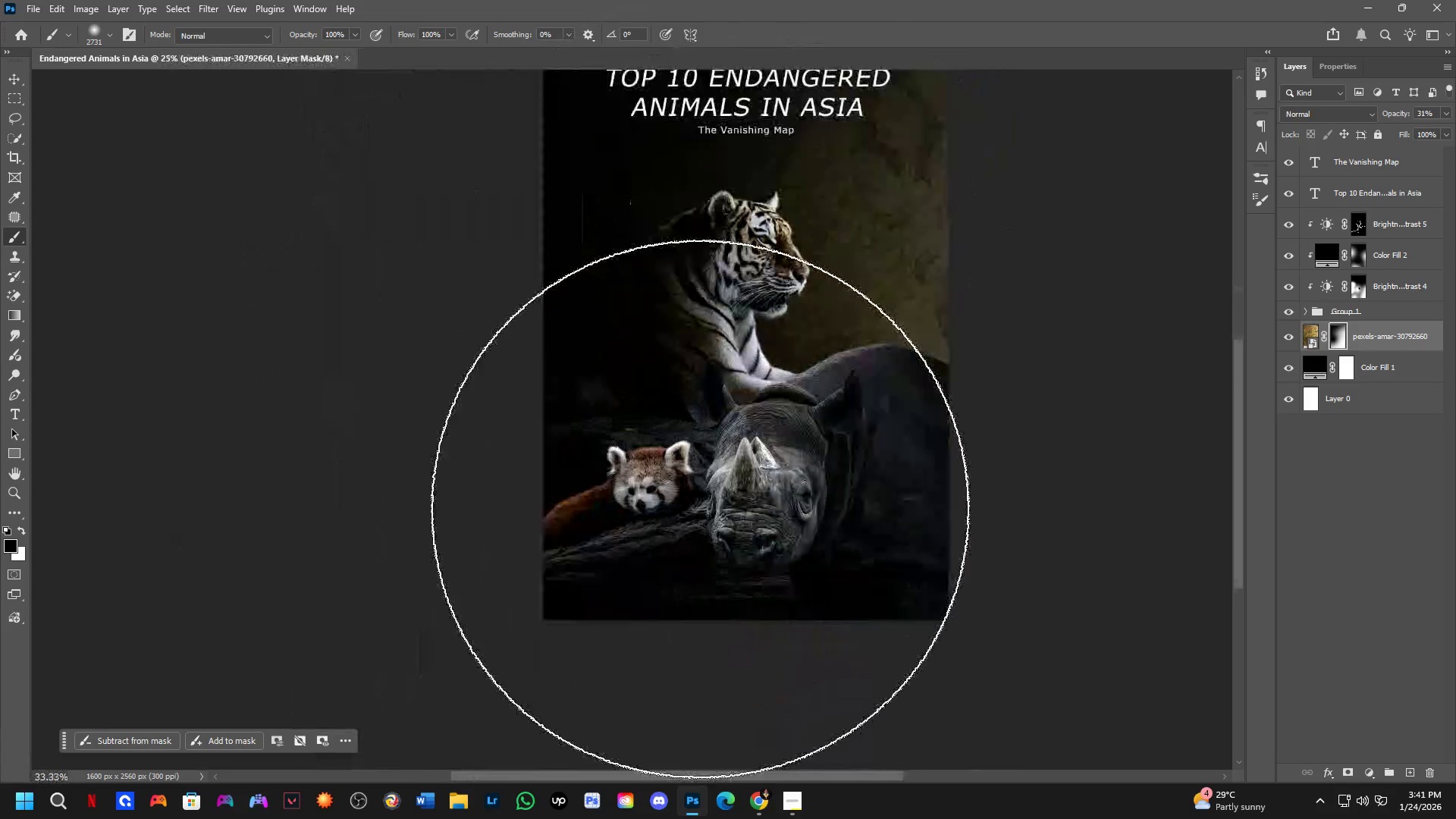 
key(Shift+ShiftLeft)
 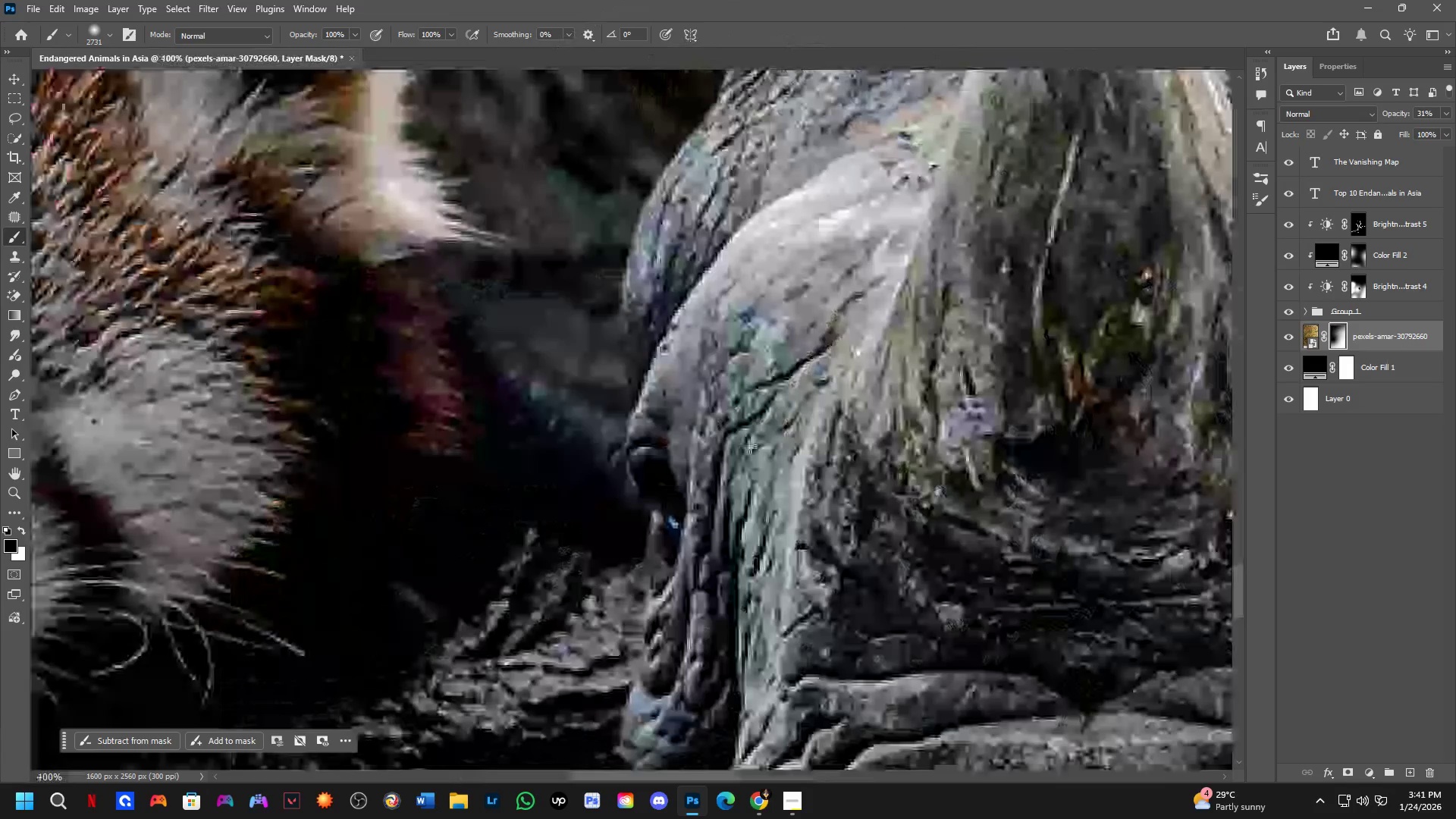 
key(Shift+ShiftLeft)
 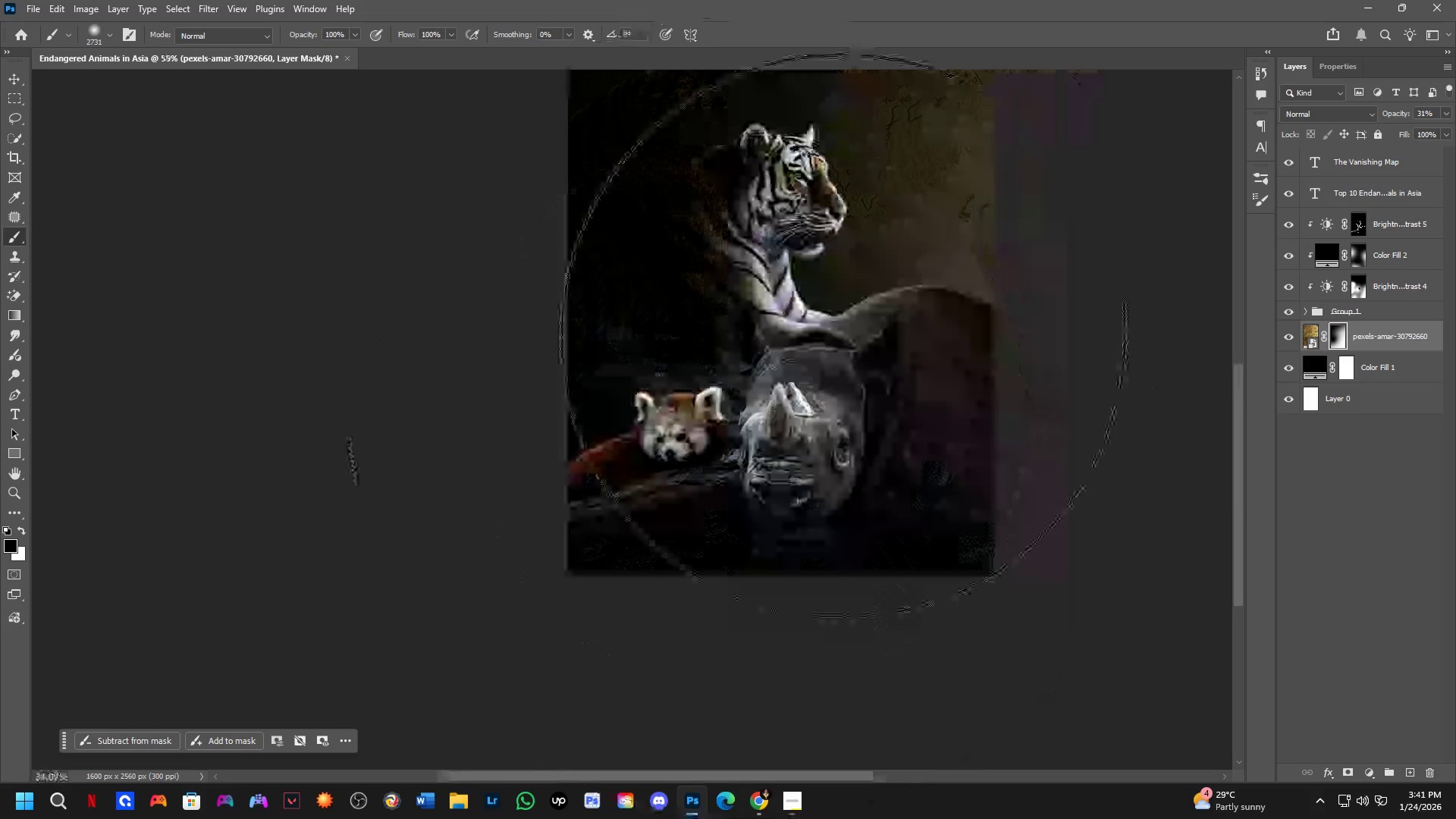 
hold_key(key=Space, duration=1.42)
 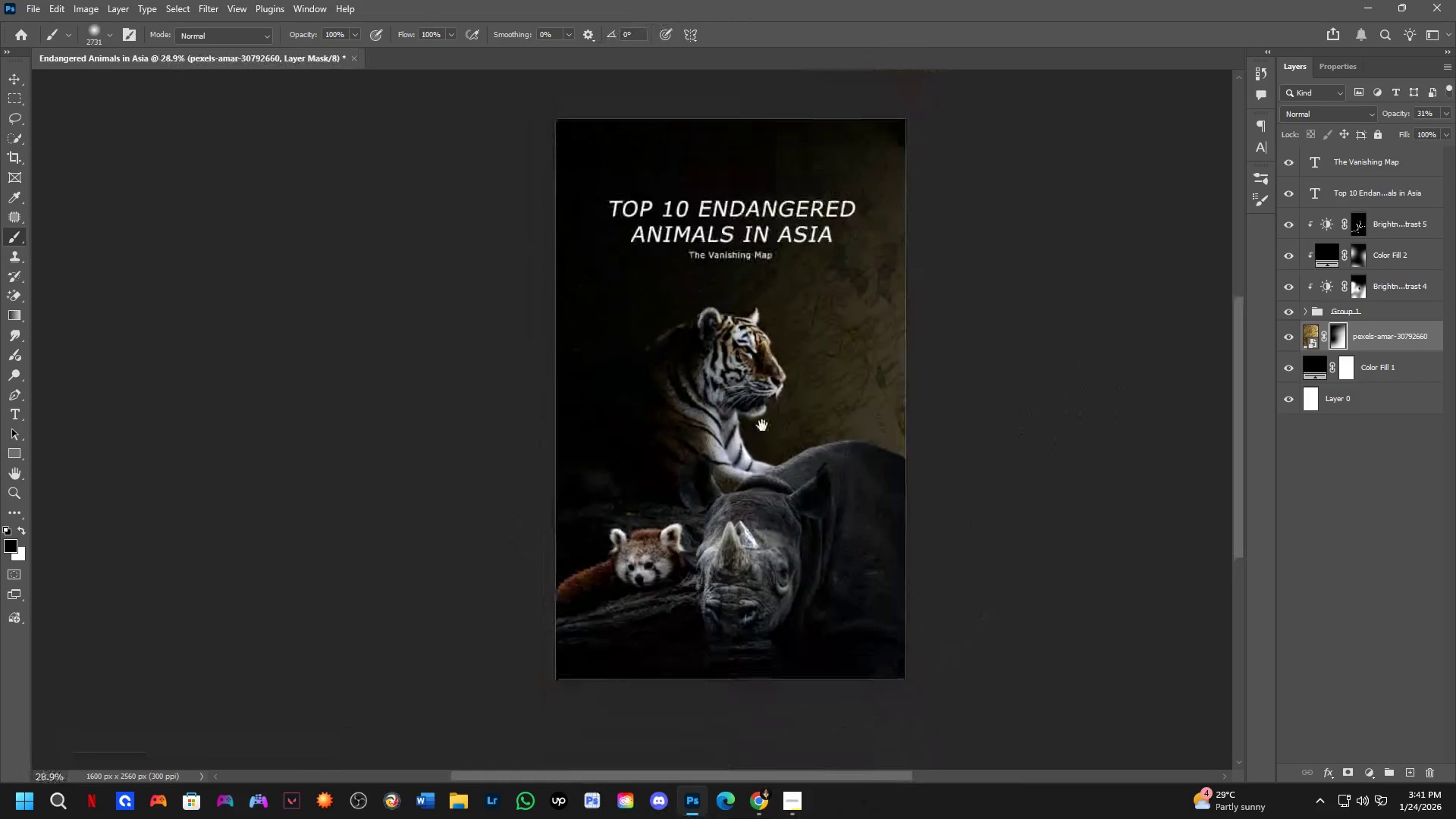 
scroll: coordinate [749, 416], scroll_direction: down, amount: 1.0
 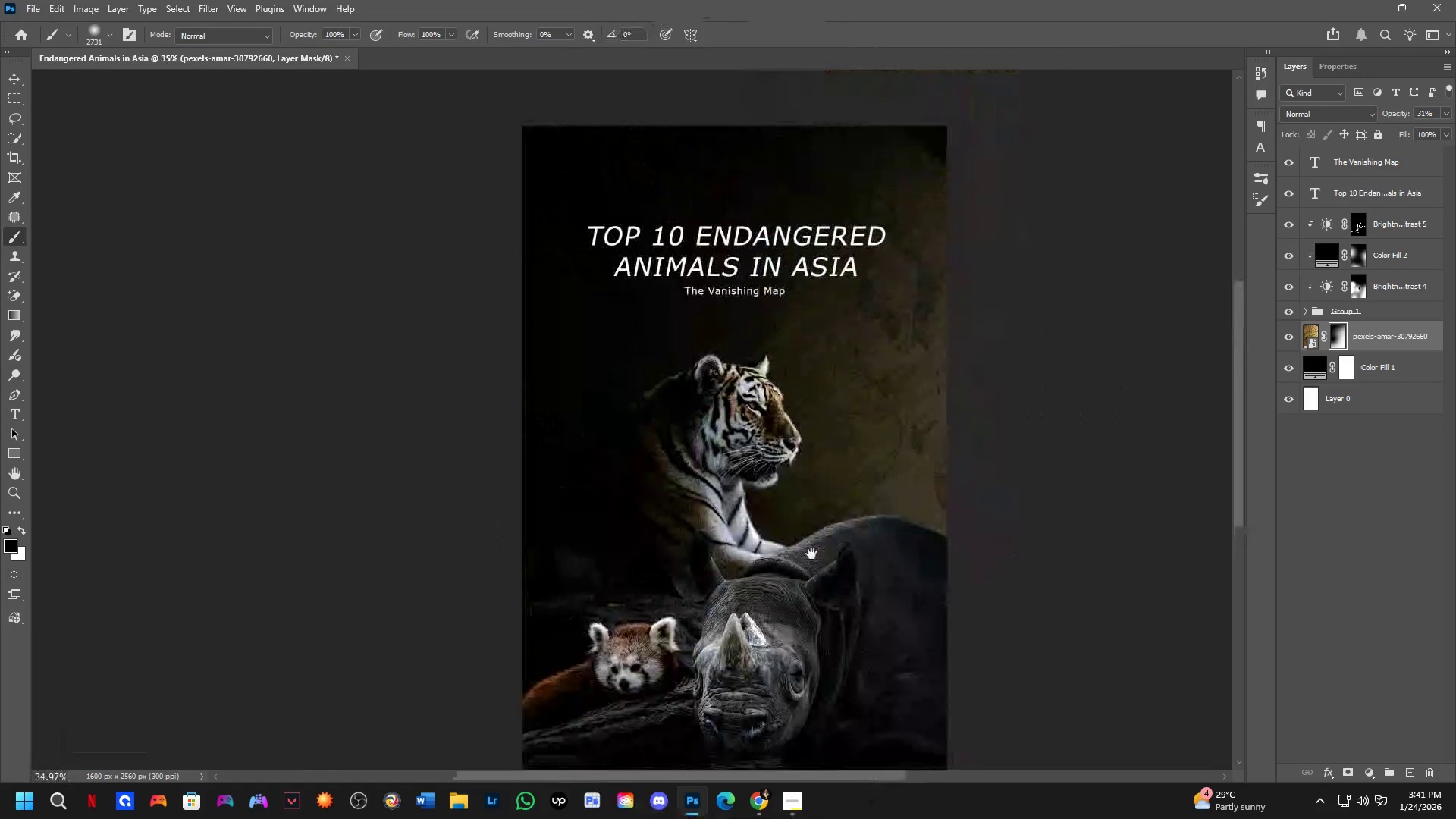 
left_click_drag(start_coordinate=[857, 323], to_coordinate=[795, 472])
 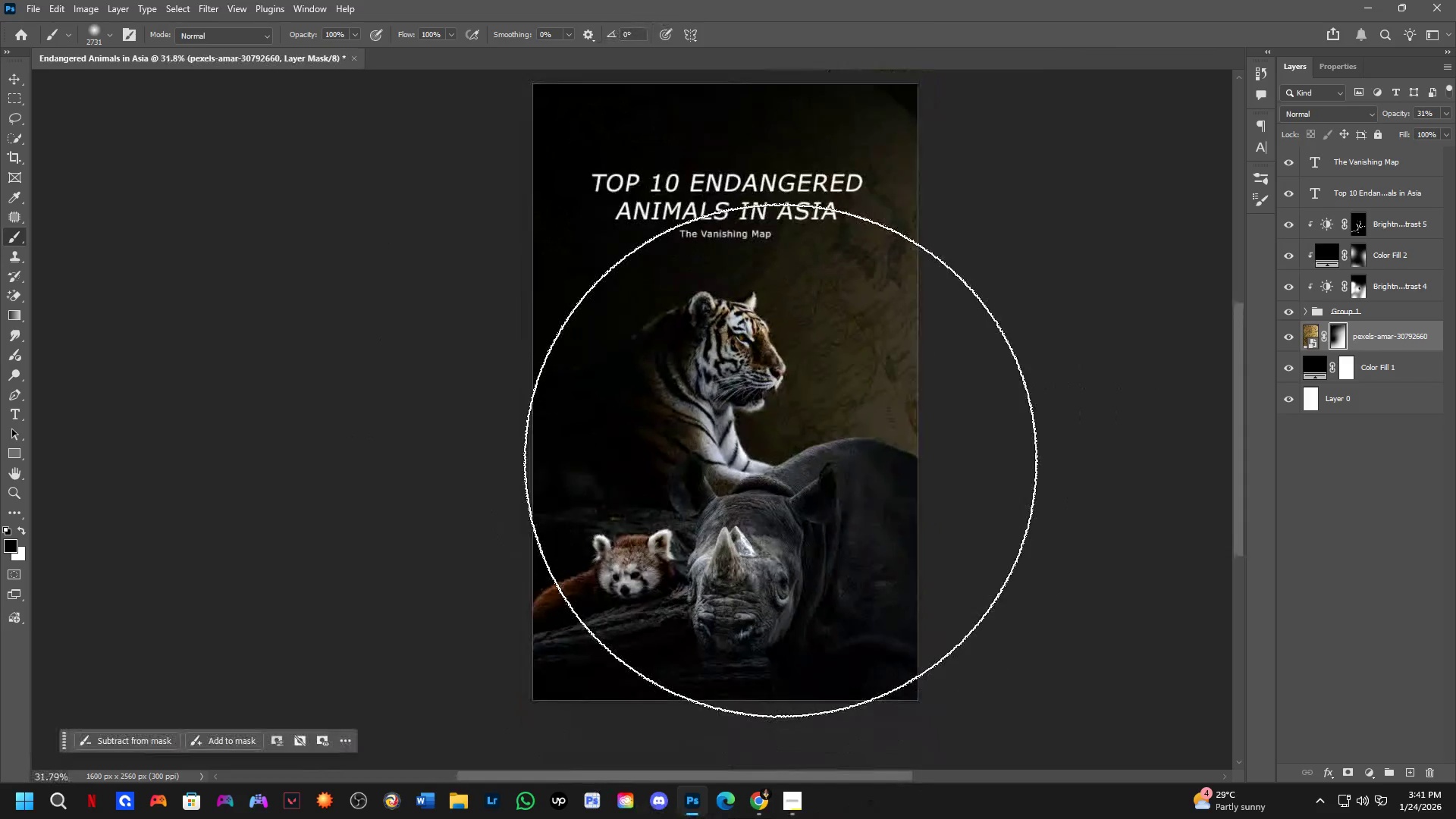 
hold_key(key=Space, duration=0.64)
 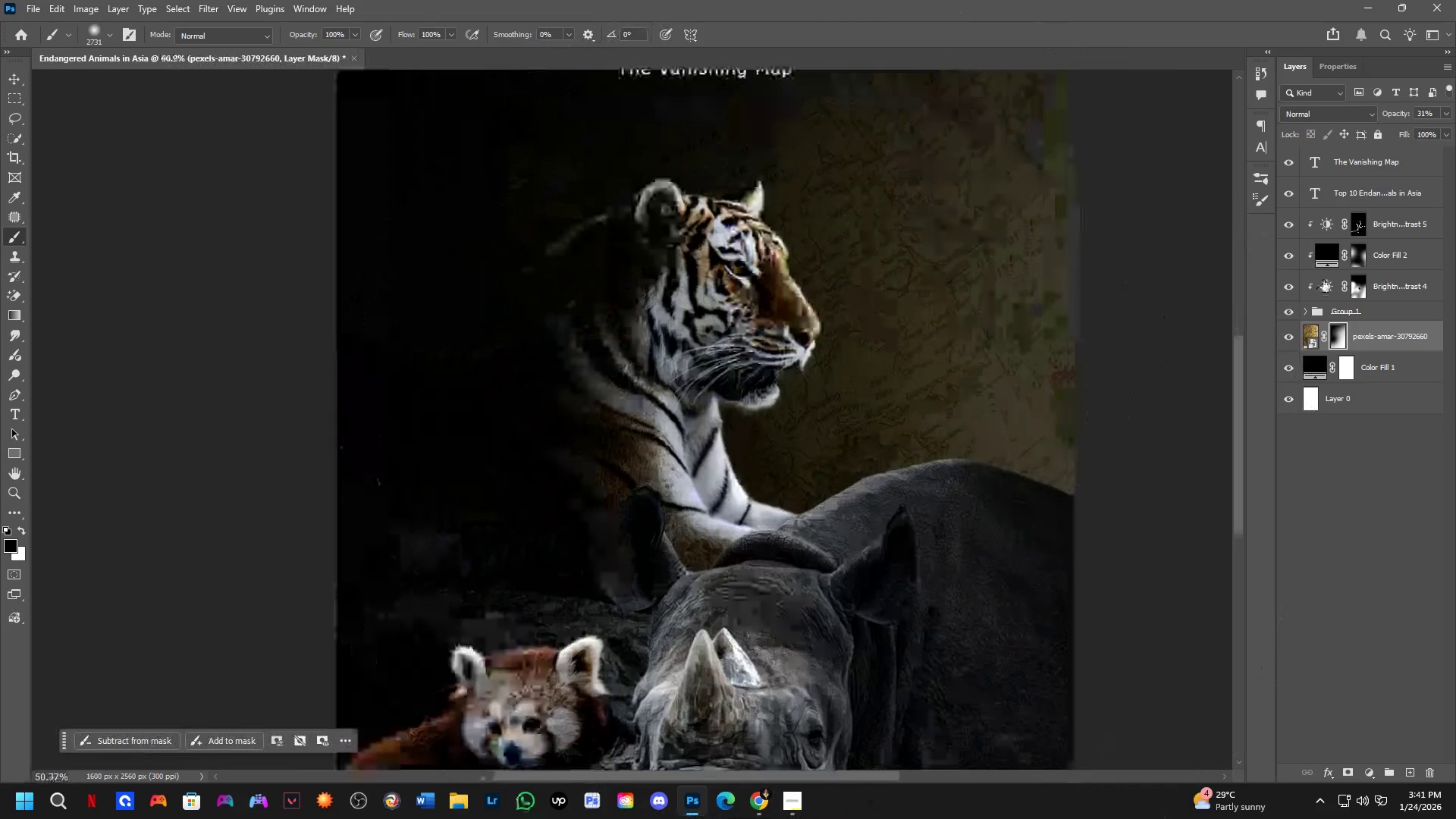 
left_click_drag(start_coordinate=[762, 425], to_coordinate=[777, 449])
 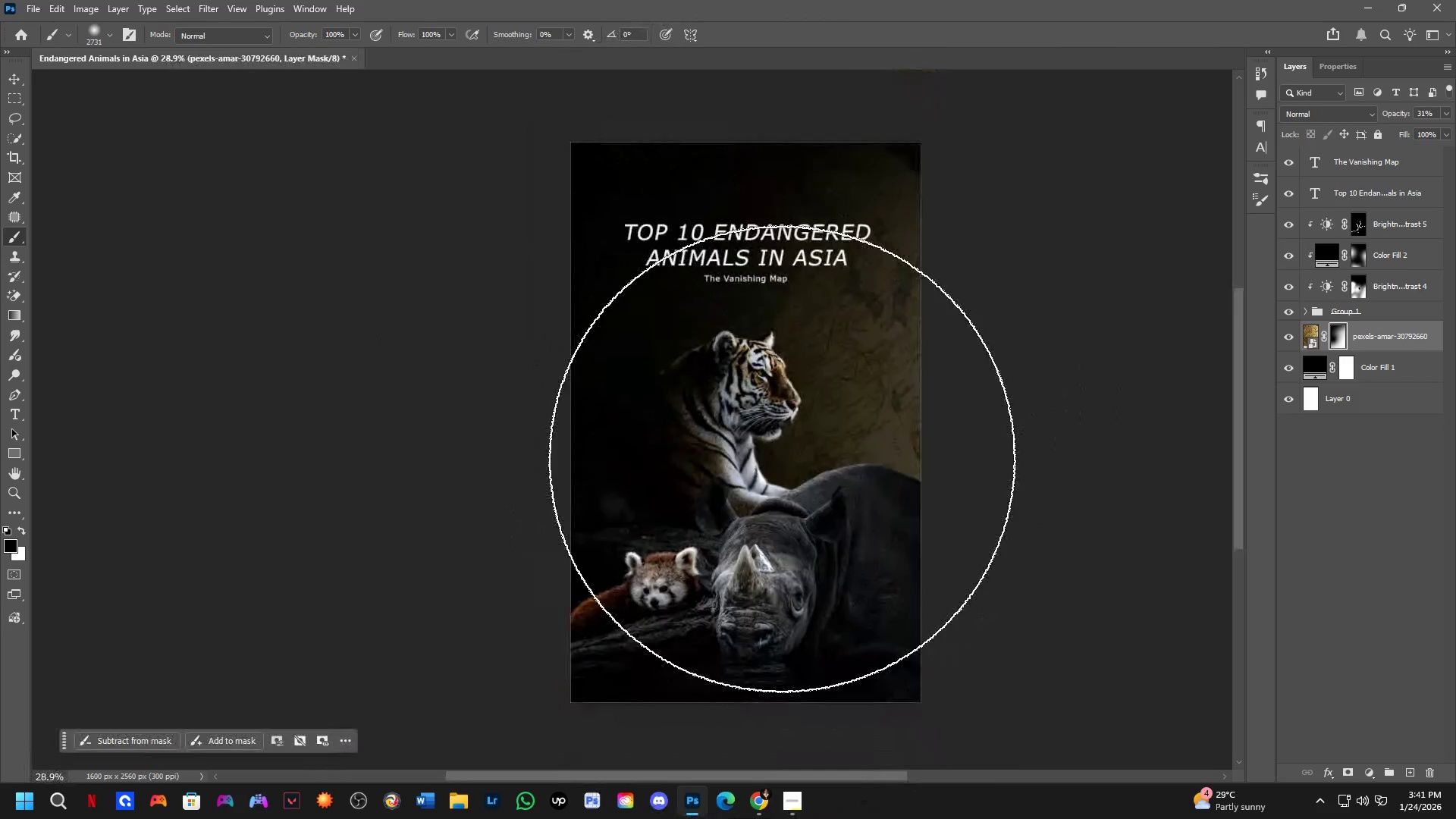 
scroll: coordinate [780, 460], scroll_direction: down, amount: 2.0
 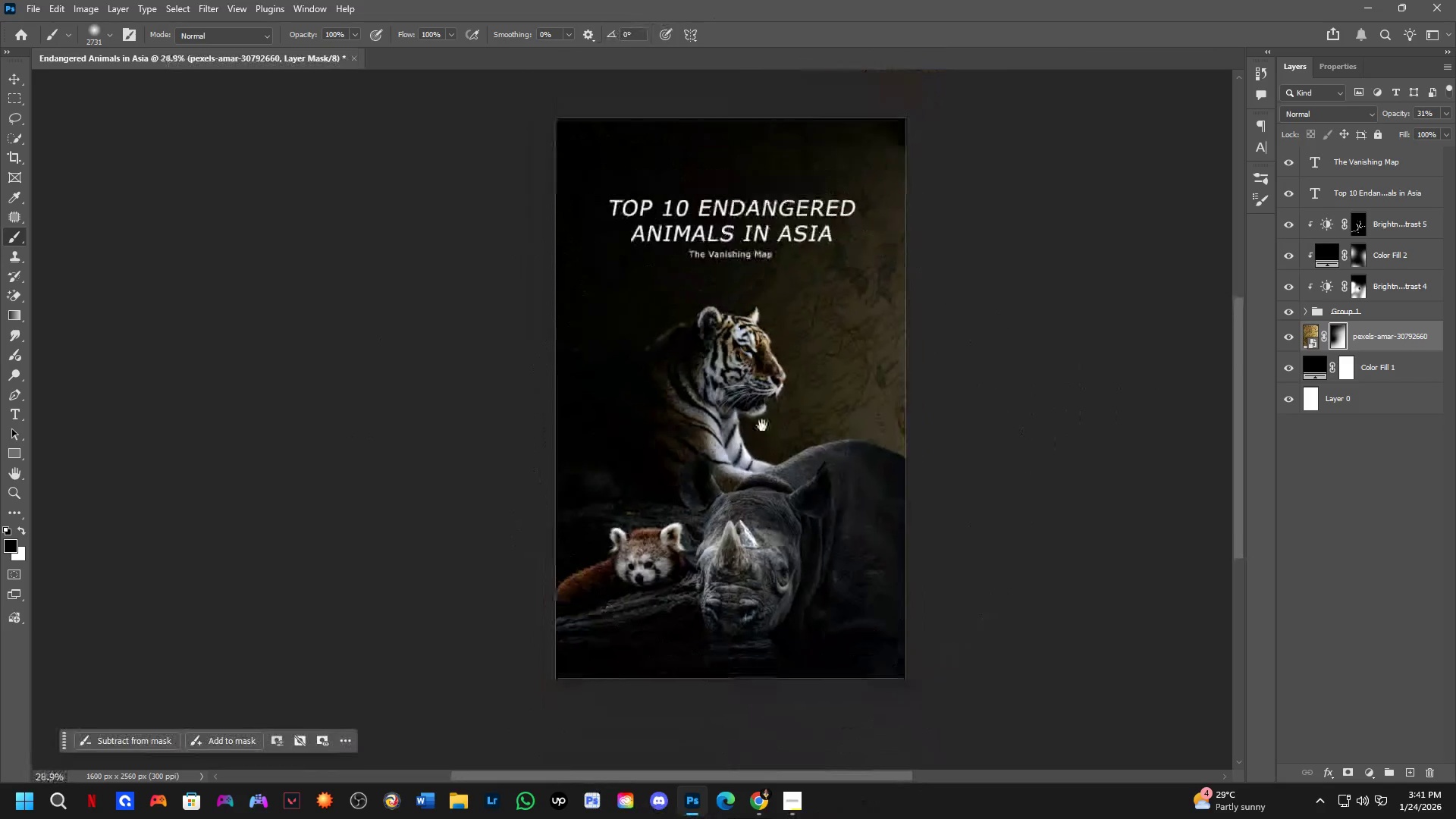 
scroll: coordinate [785, 491], scroll_direction: up, amount: 8.0
 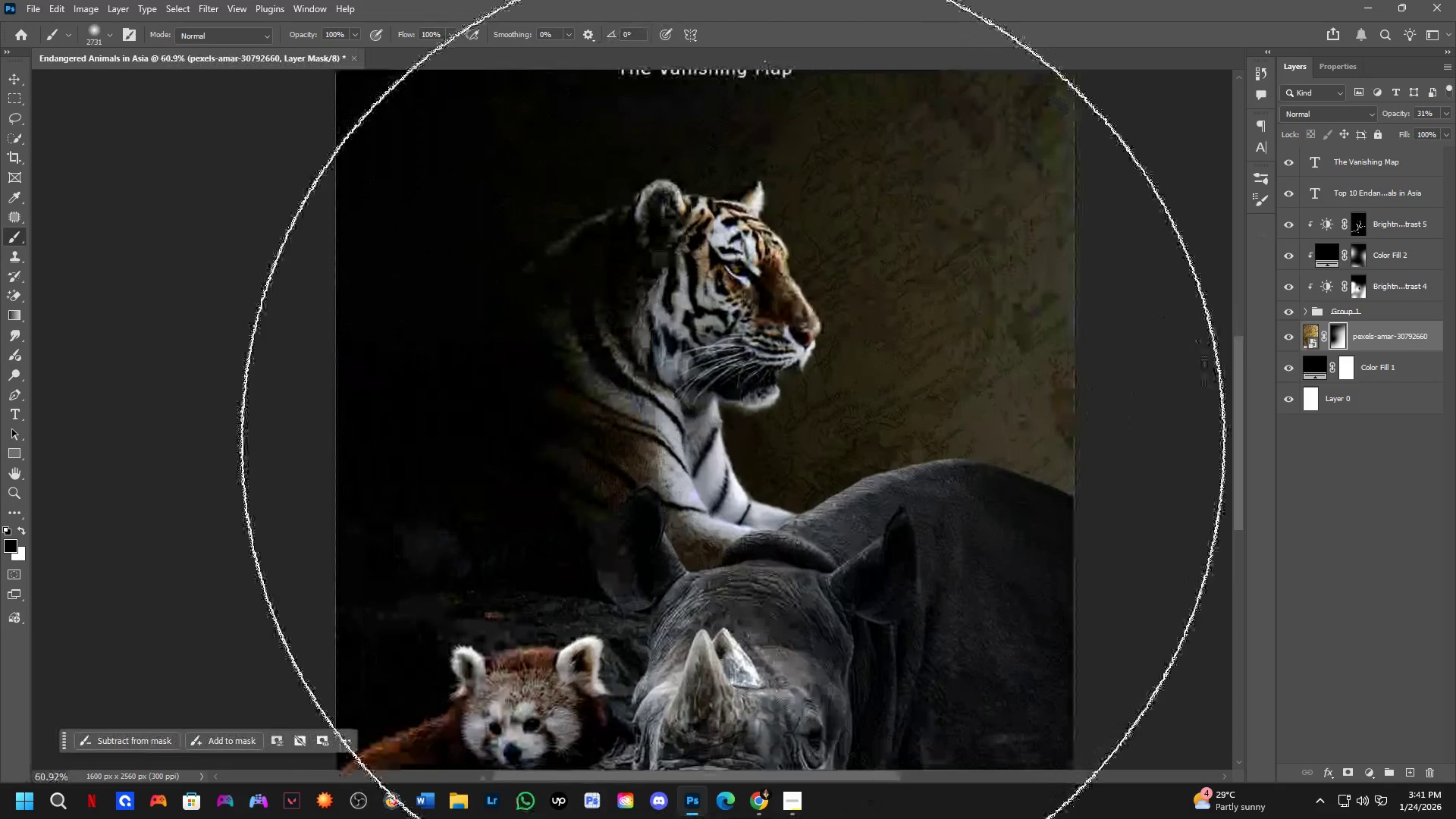 
hold_key(key=Space, duration=1.05)
 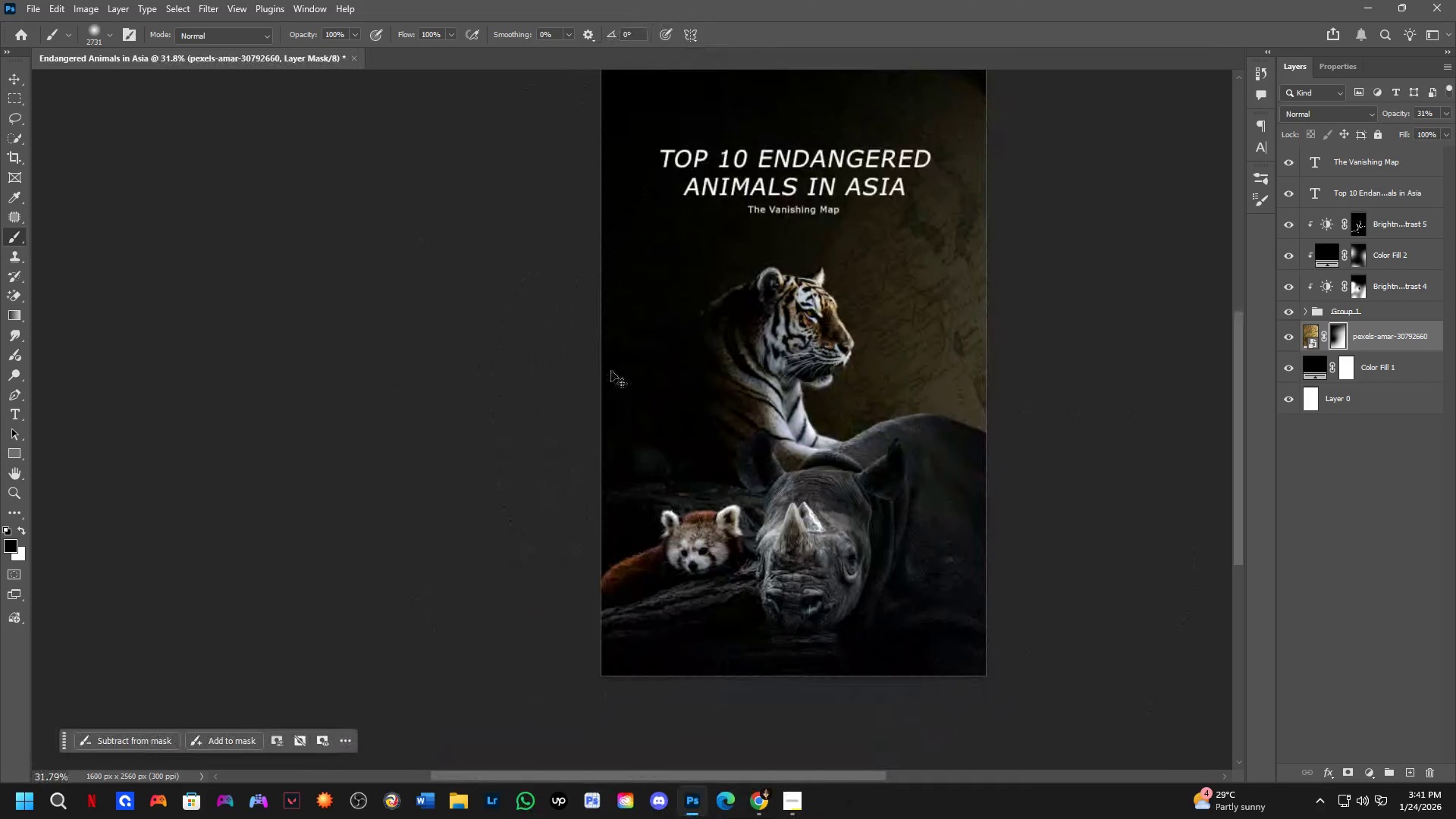 
left_click_drag(start_coordinate=[738, 413], to_coordinate=[812, 384])
 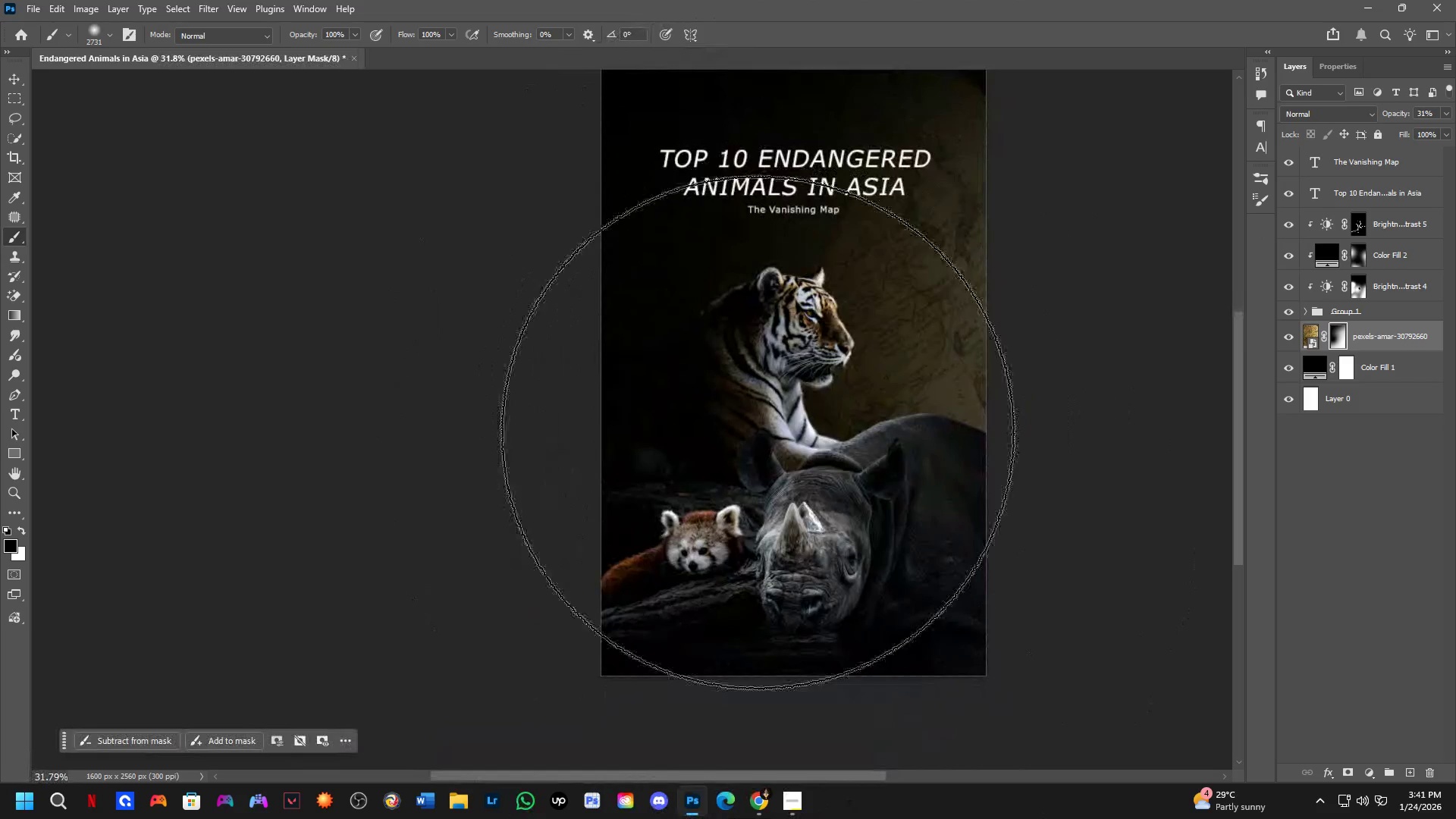 
scroll: coordinate [737, 413], scroll_direction: down, amount: 7.0
 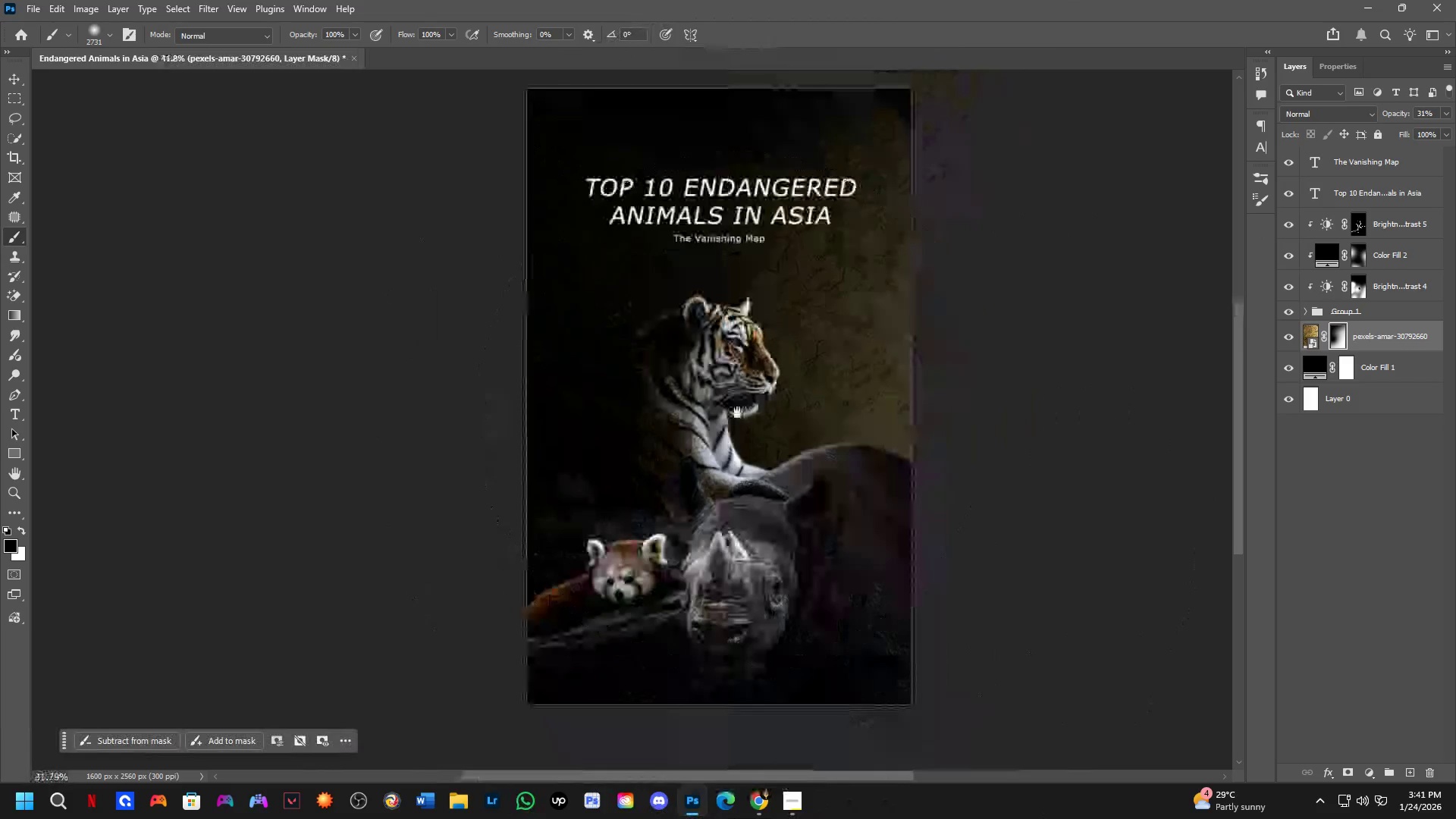 
key(Control+ControlLeft)
 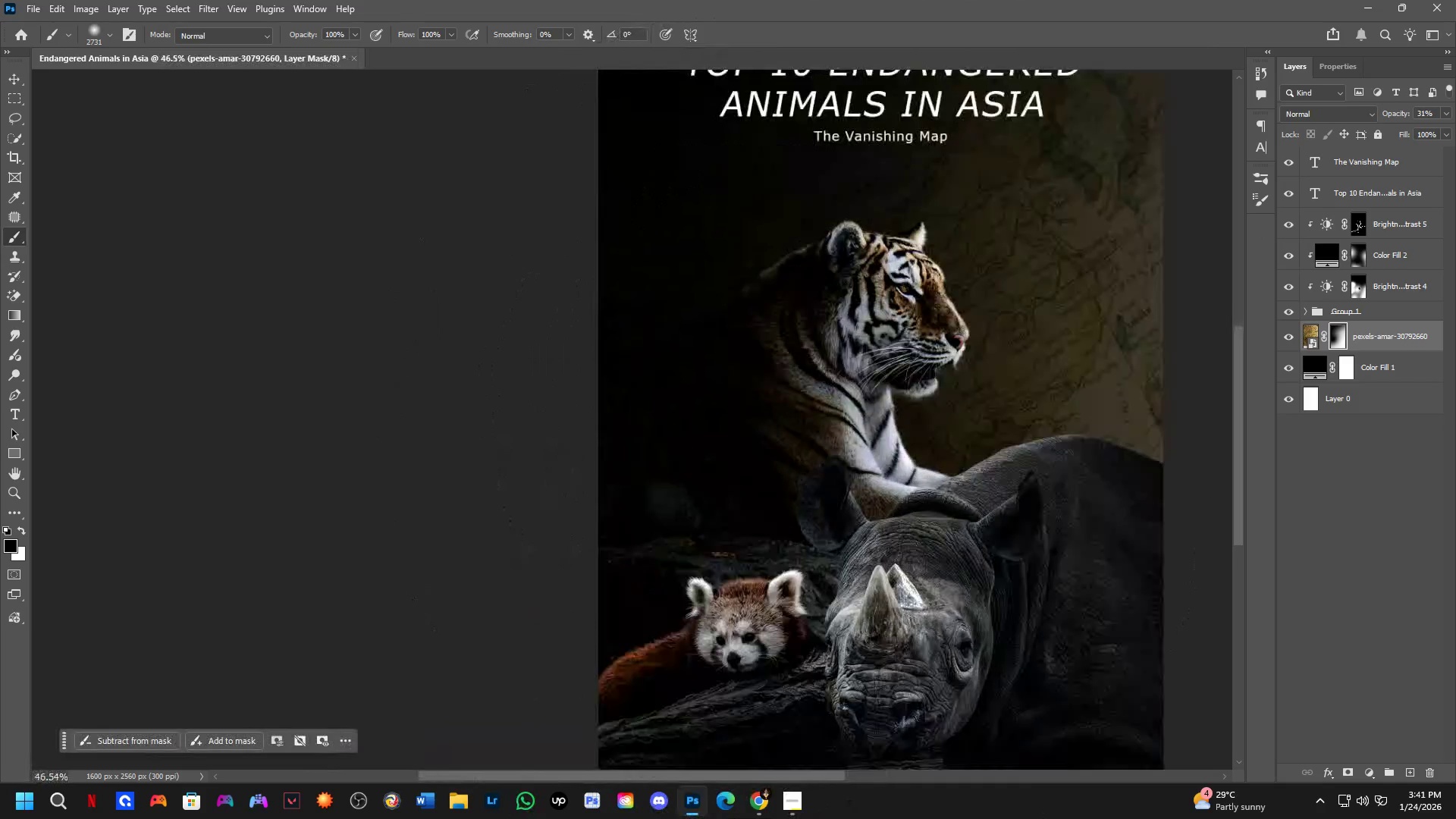 
hold_key(key=ShiftLeft, duration=0.36)
scroll: coordinate [673, 383], scroll_direction: up, amount: 8.0
 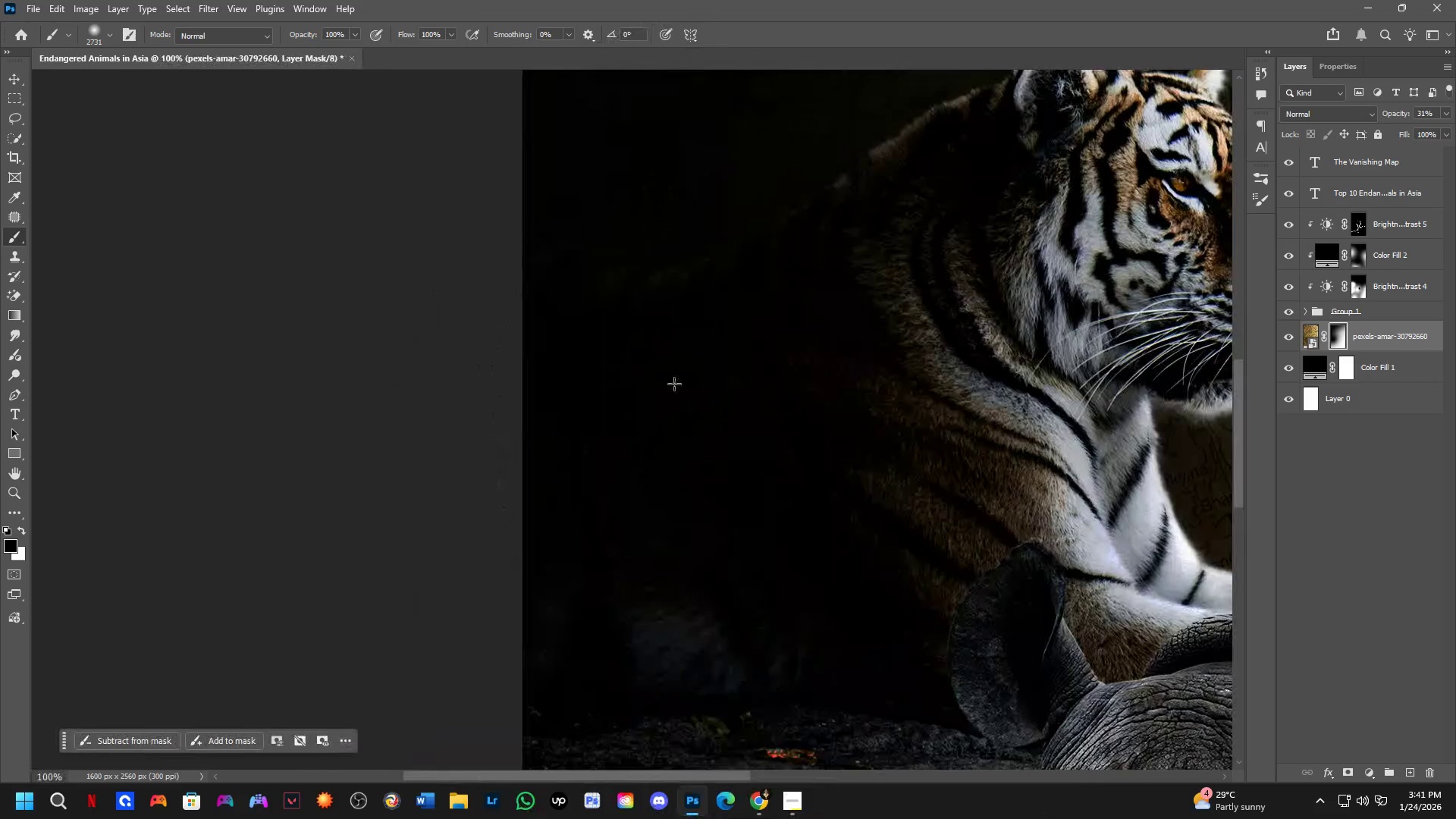 
hold_key(key=ShiftLeft, duration=0.31)
scroll: coordinate [674, 384], scroll_direction: down, amount: 5.0
 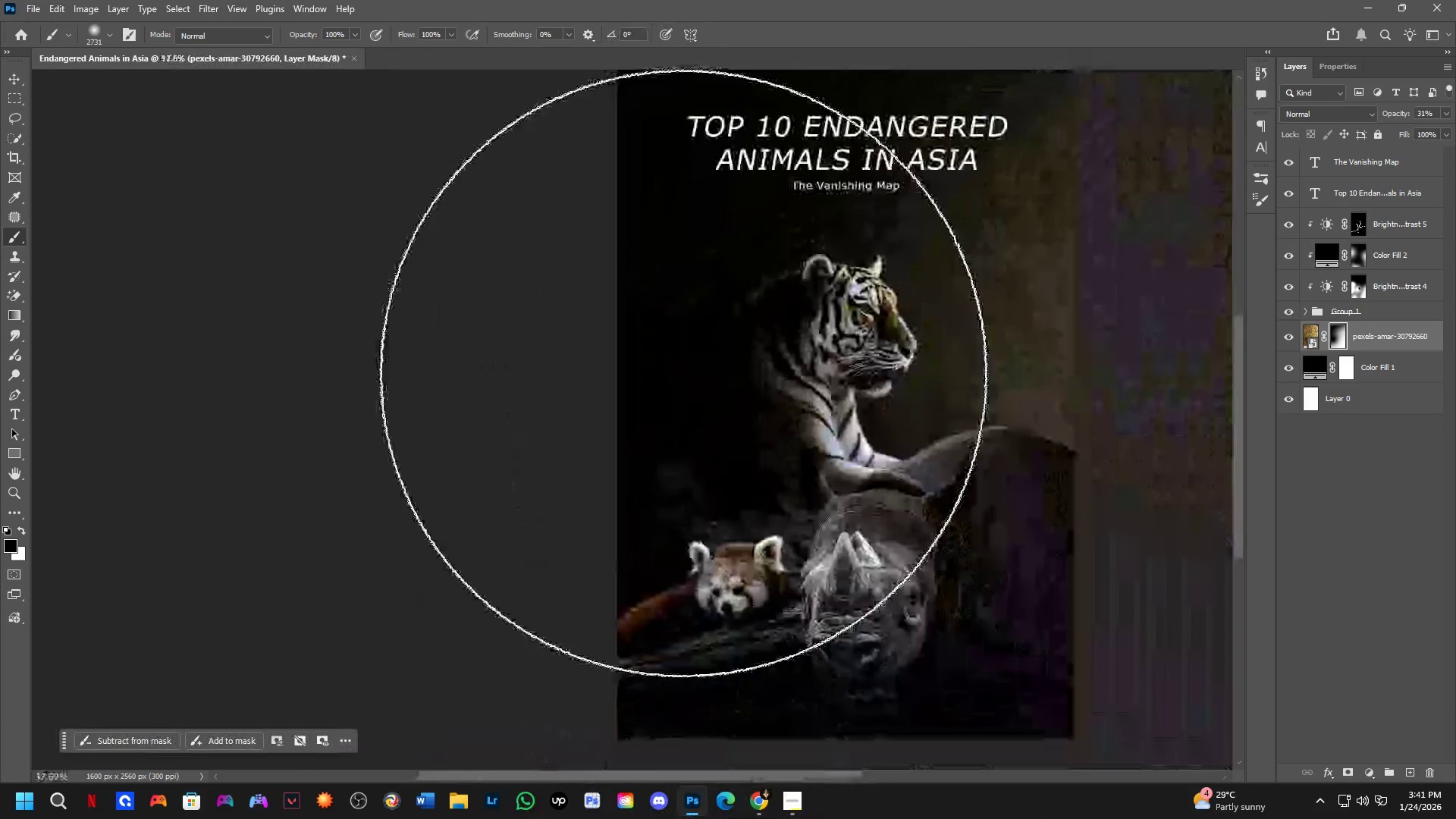 
hold_key(key=ControlLeft, duration=0.7)
left_click([683, 374])
 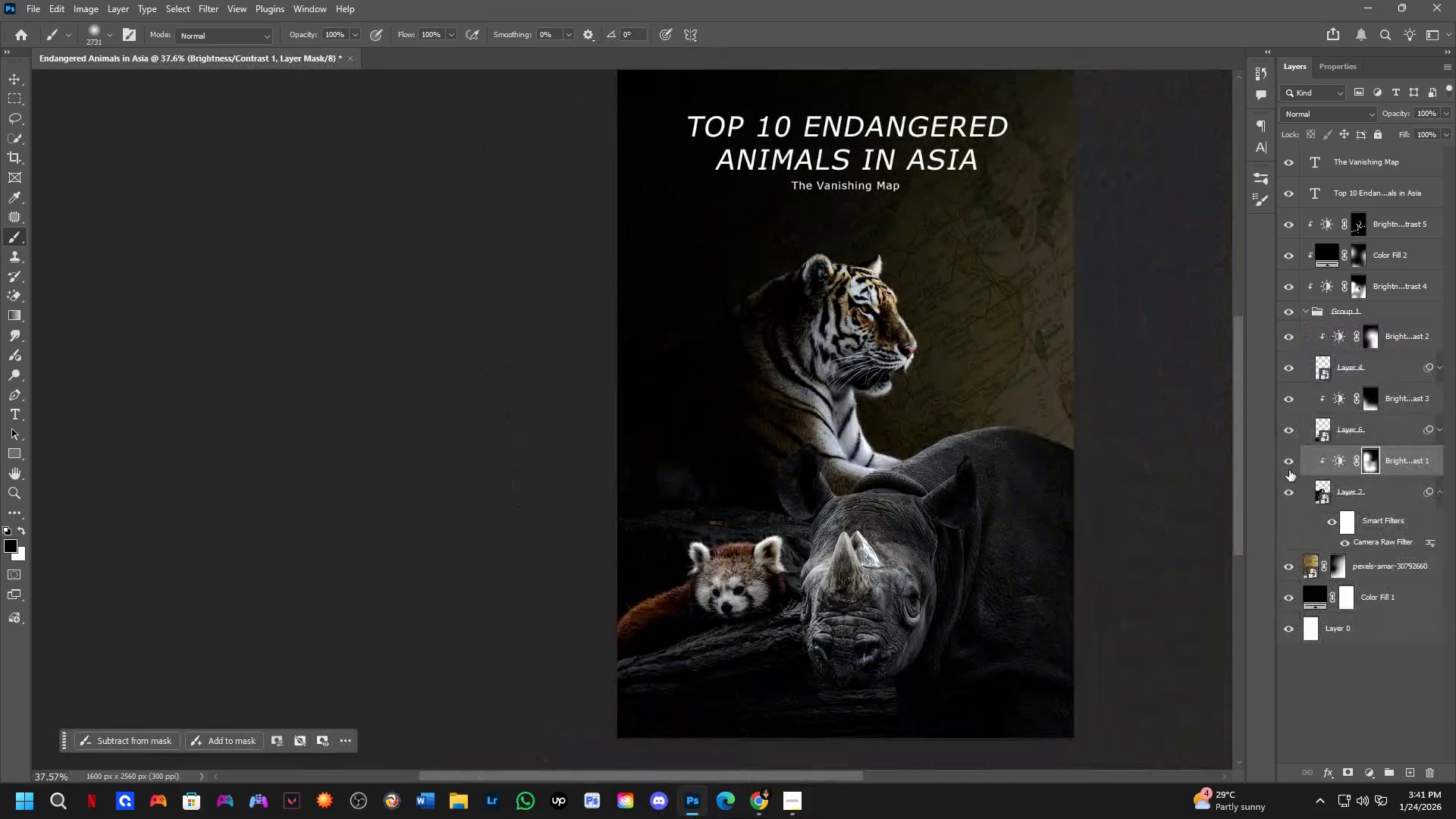 
left_click_drag(start_coordinate=[1286, 462], to_coordinate=[1286, 458])
 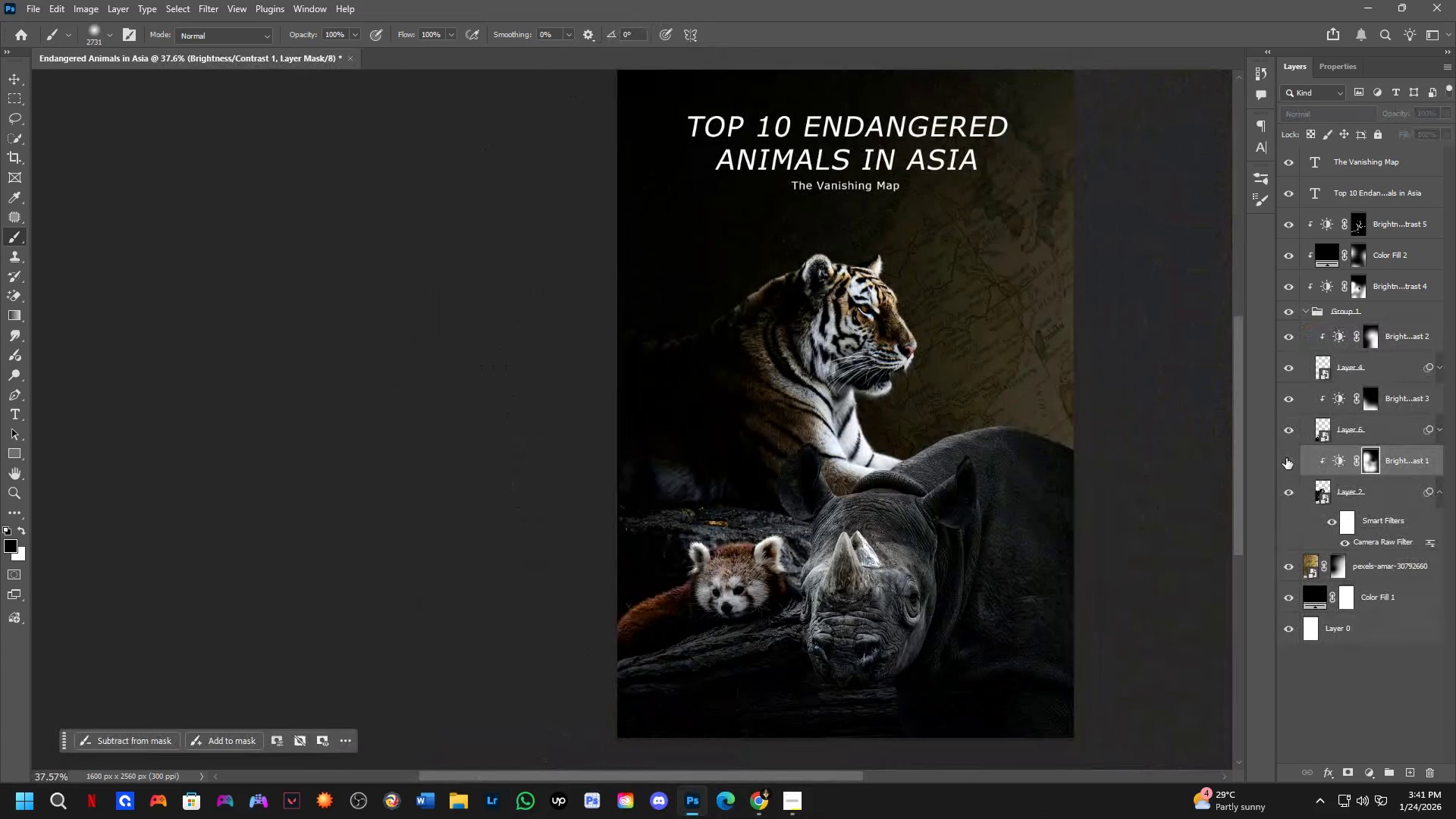 
double_click([1286, 458])
 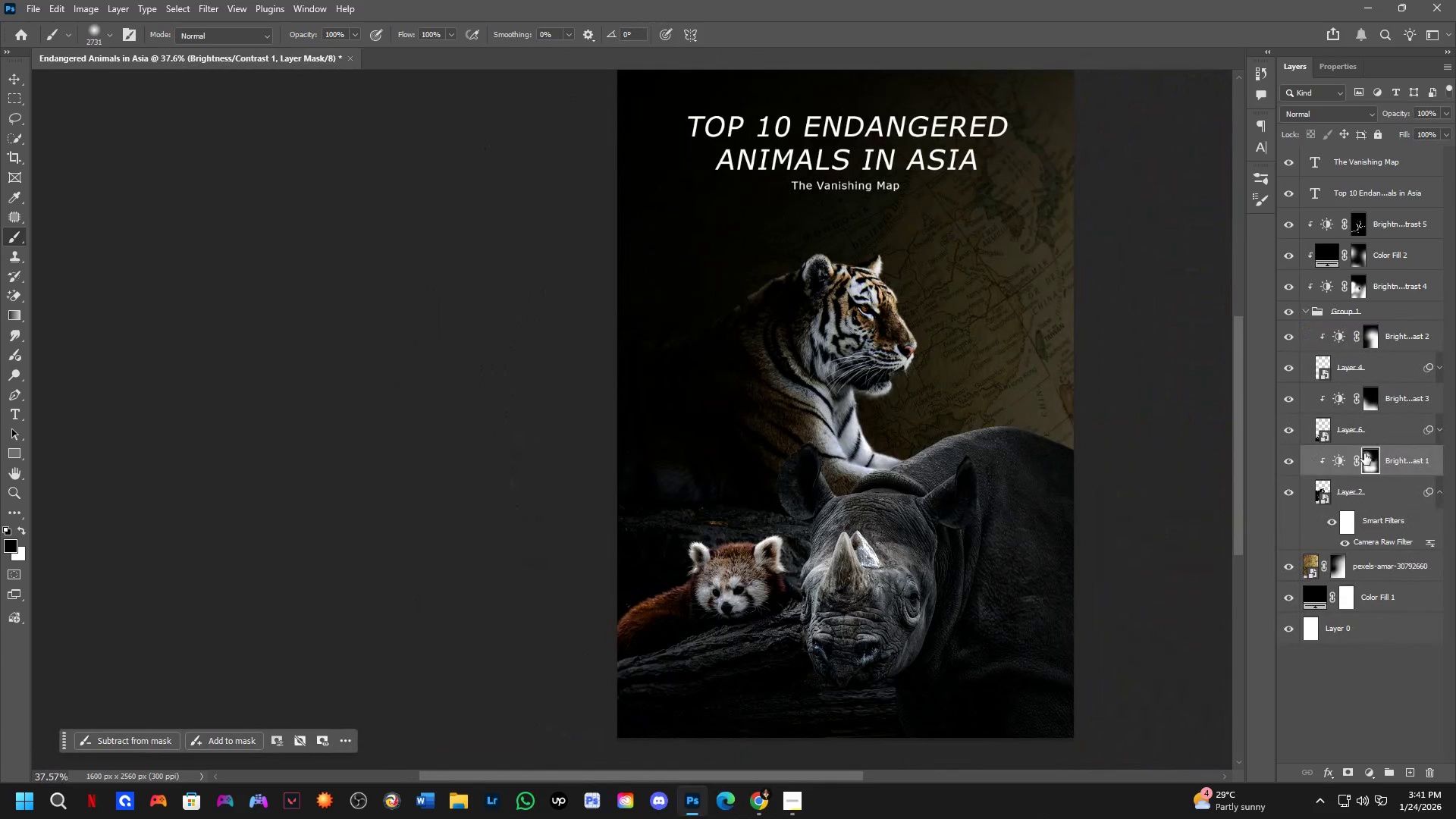 
key(X)
 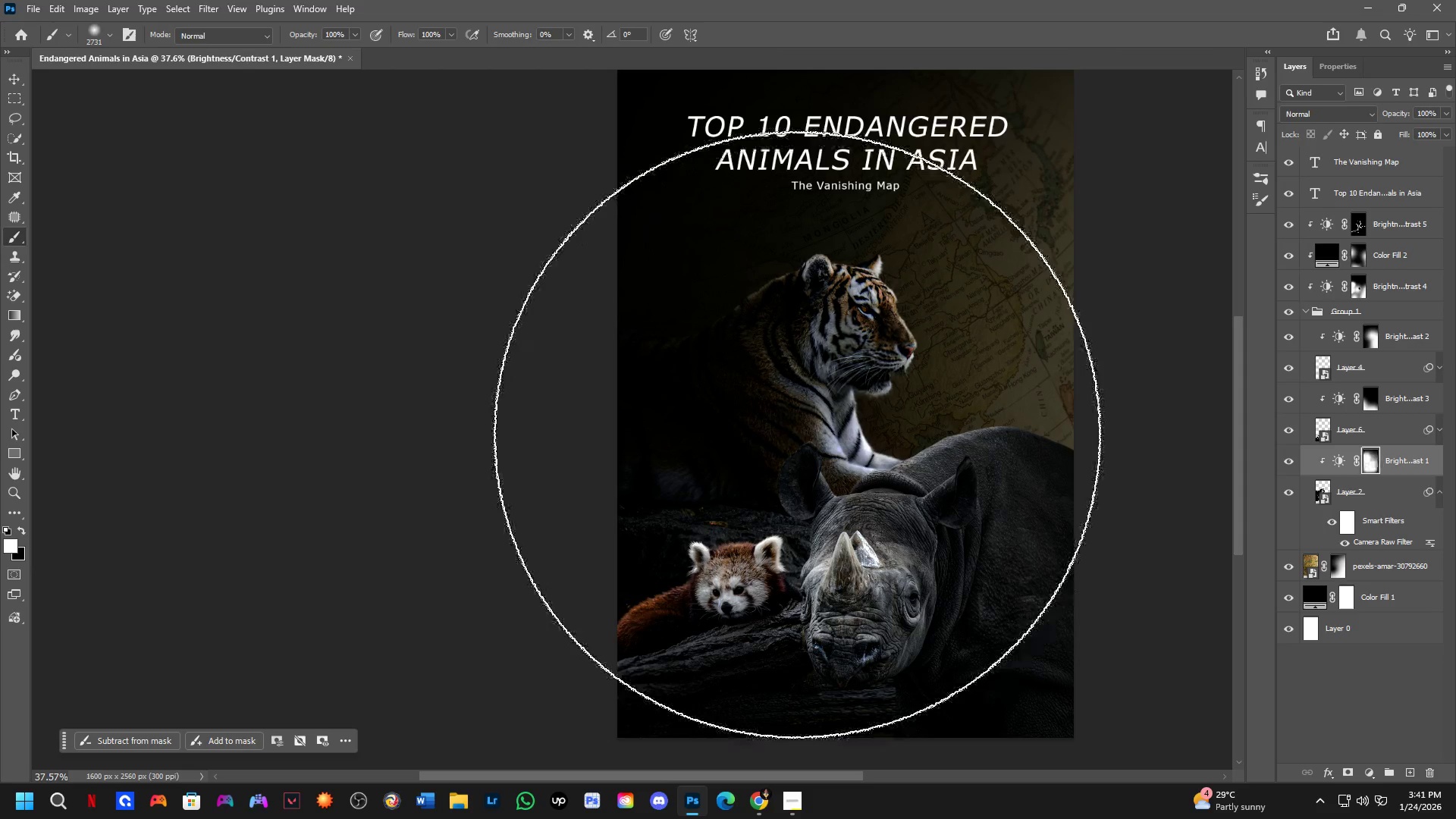 
key(Control+ControlLeft)
 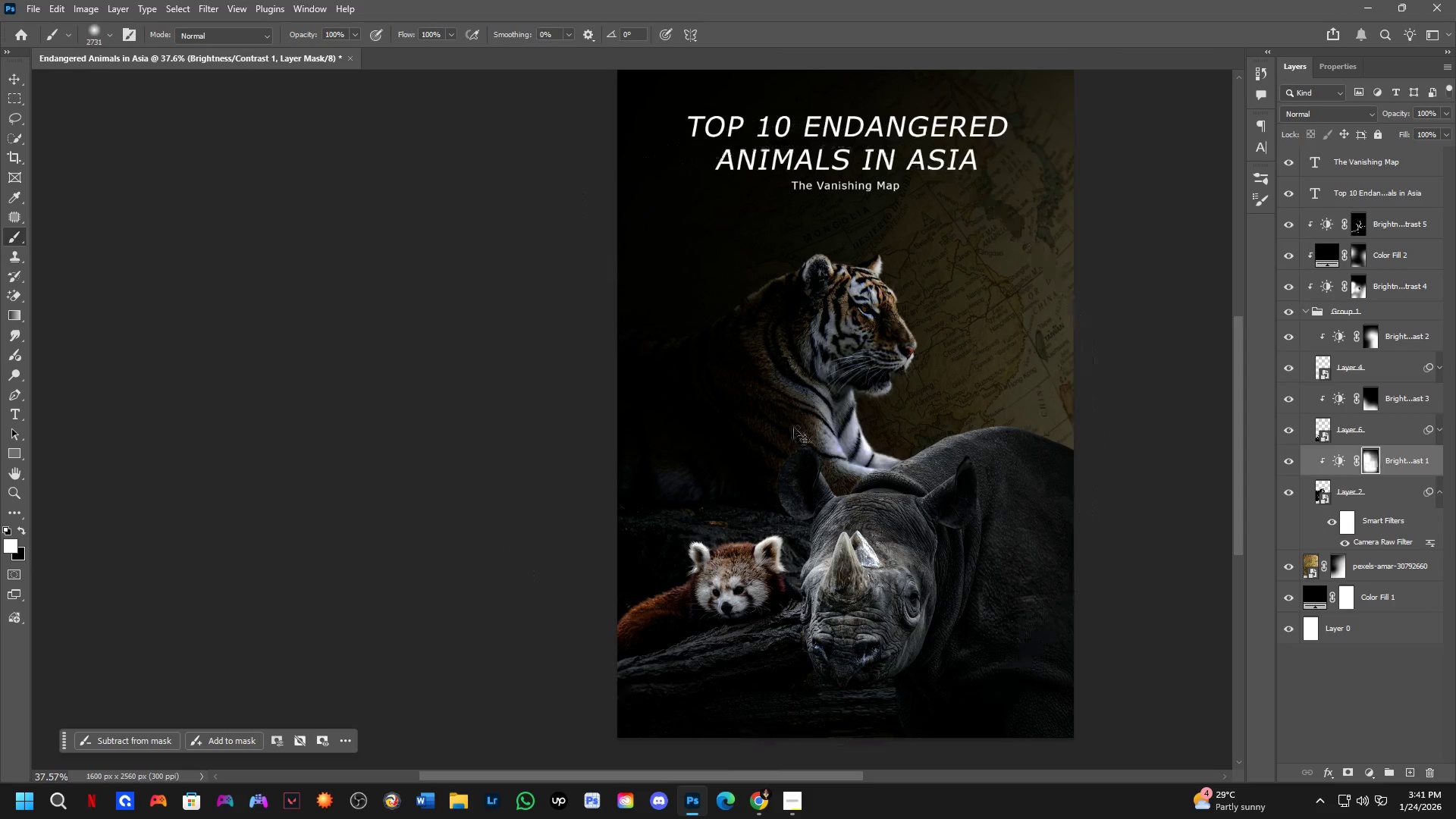 
key(Control+Z)
 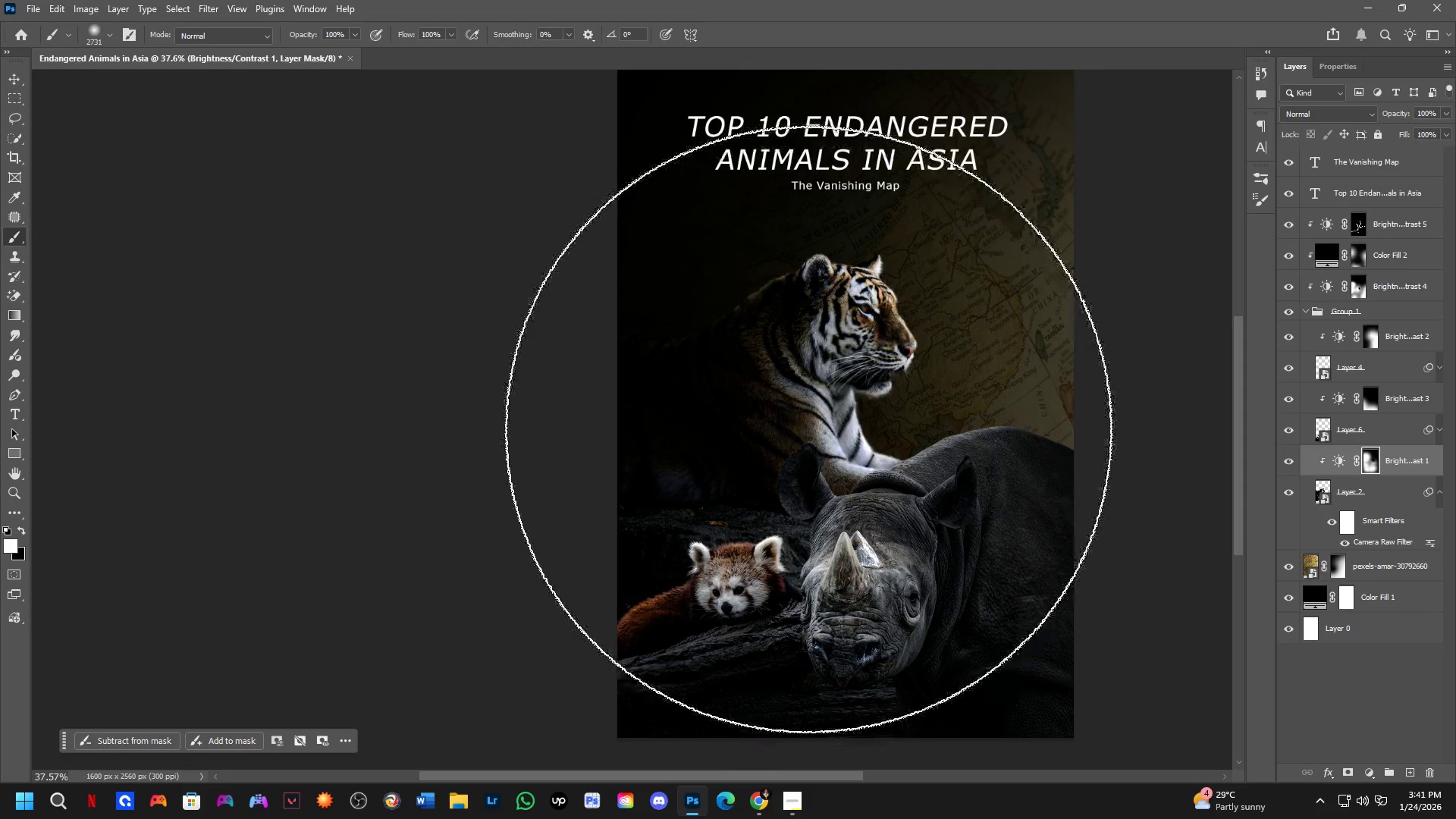 
hold_key(key=AltLeft, duration=0.53)
 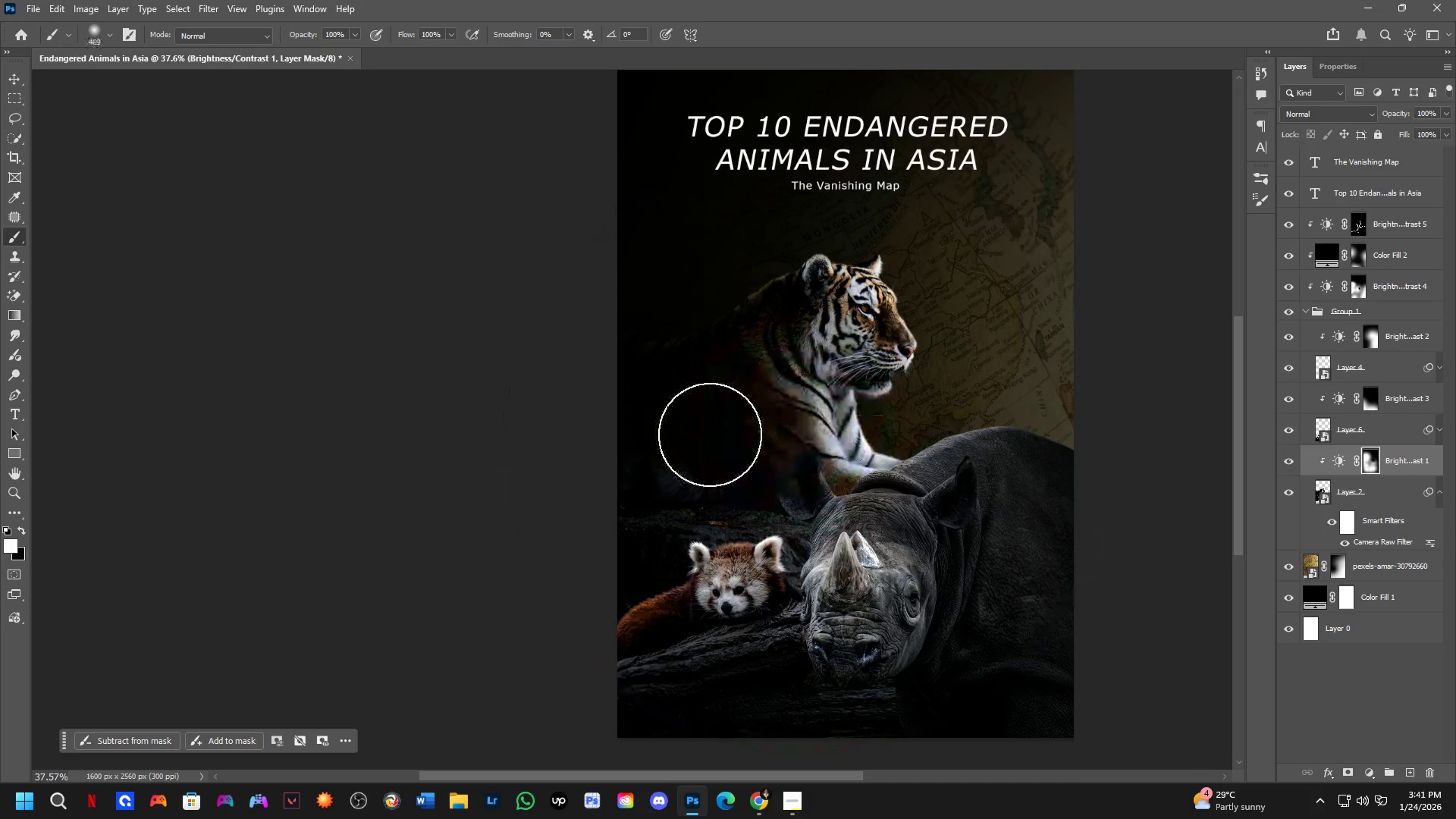 
key(X)
 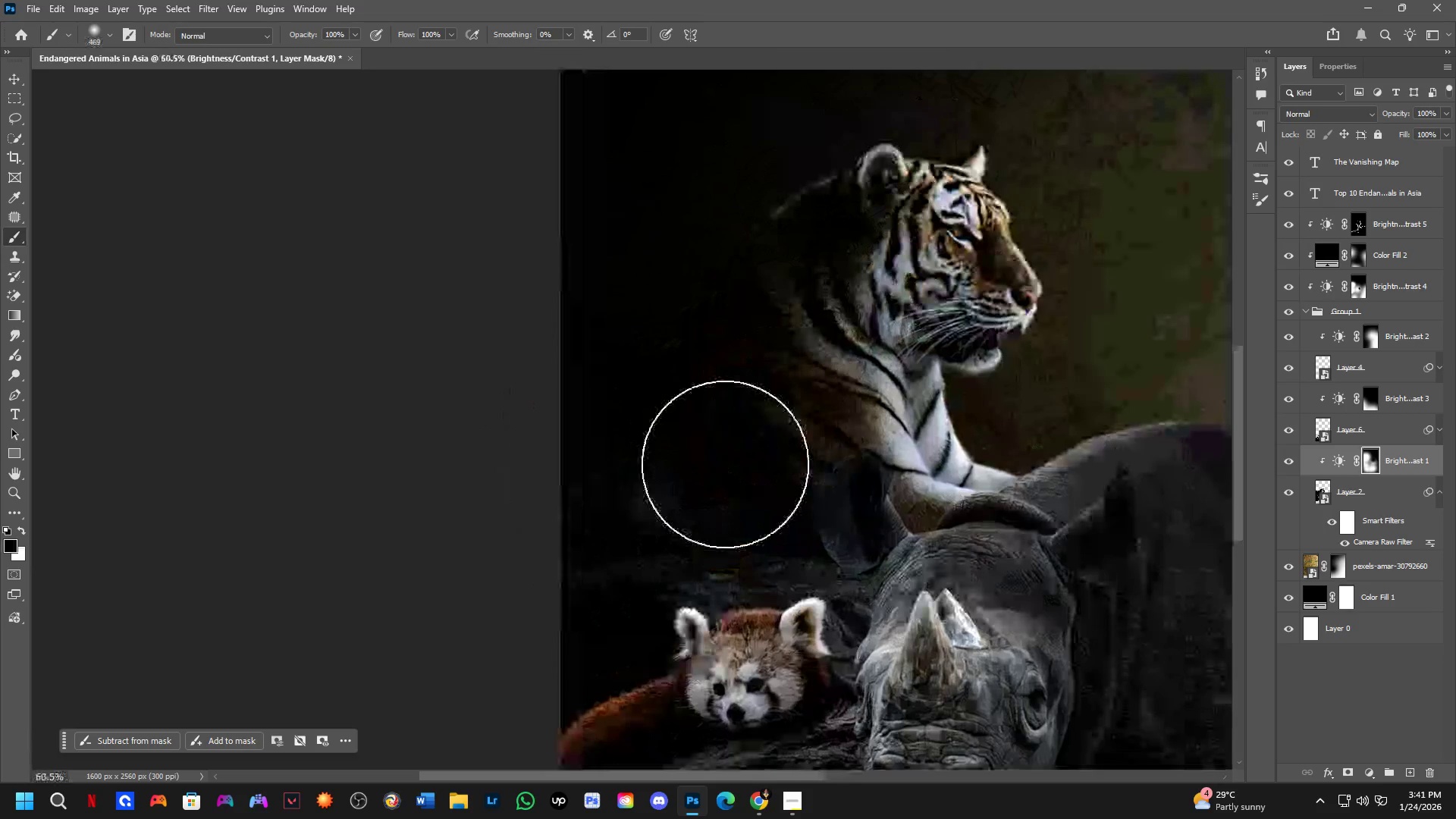 
scroll: coordinate [711, 434], scroll_direction: up, amount: 5.0
 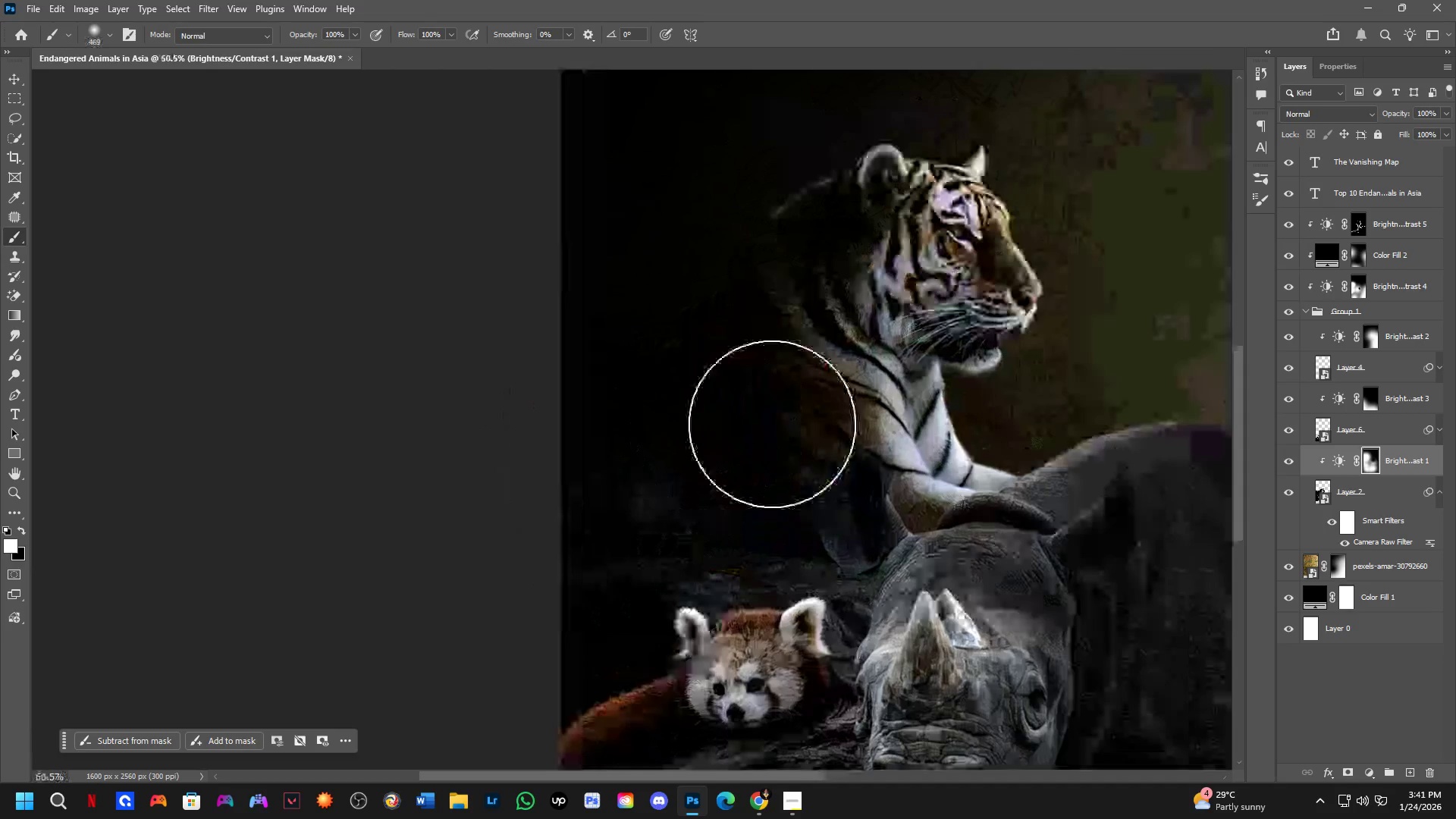 
left_click_drag(start_coordinate=[780, 418], to_coordinate=[792, 348])
 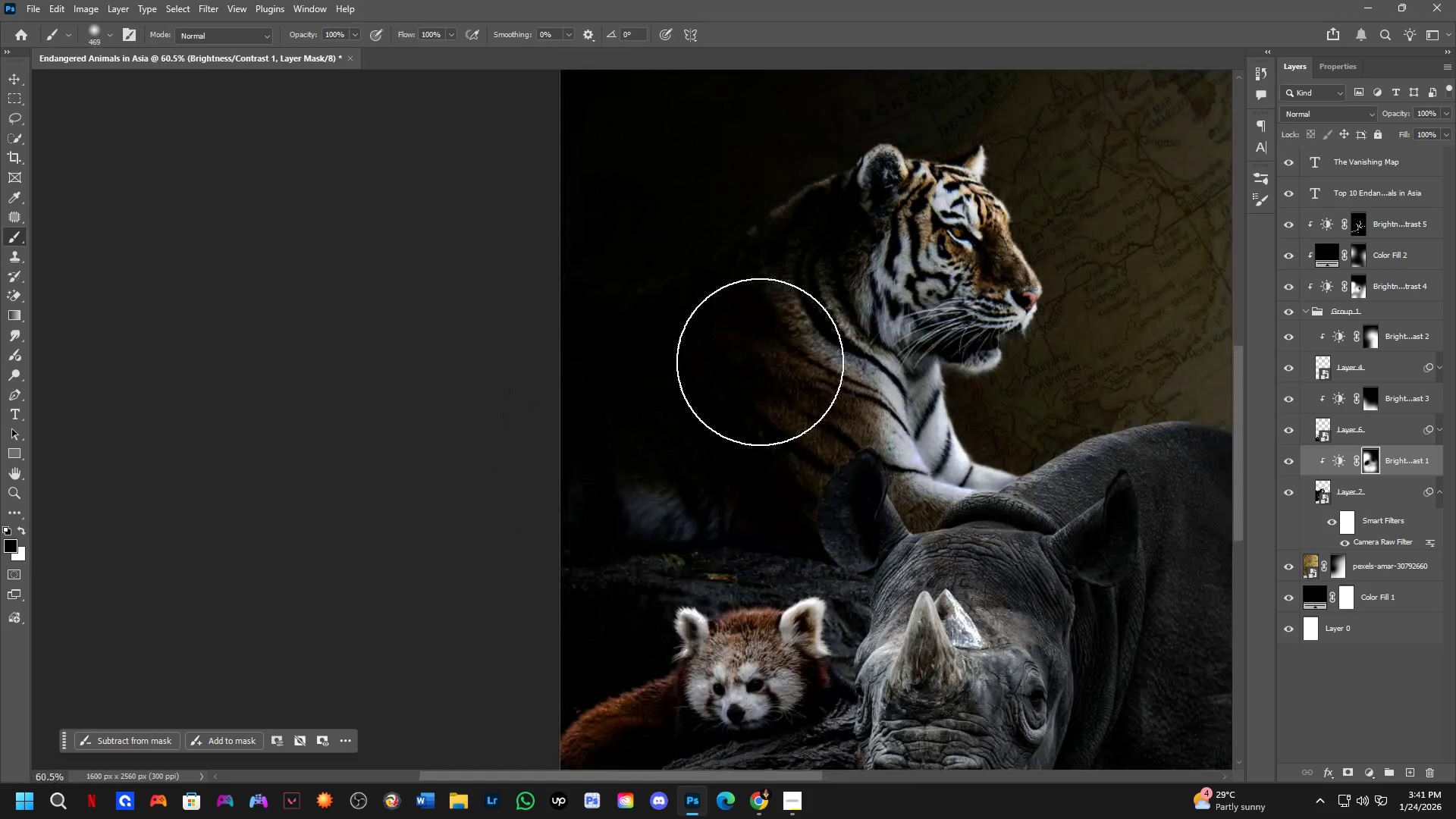 
left_click_drag(start_coordinate=[686, 443], to_coordinate=[675, 454])
 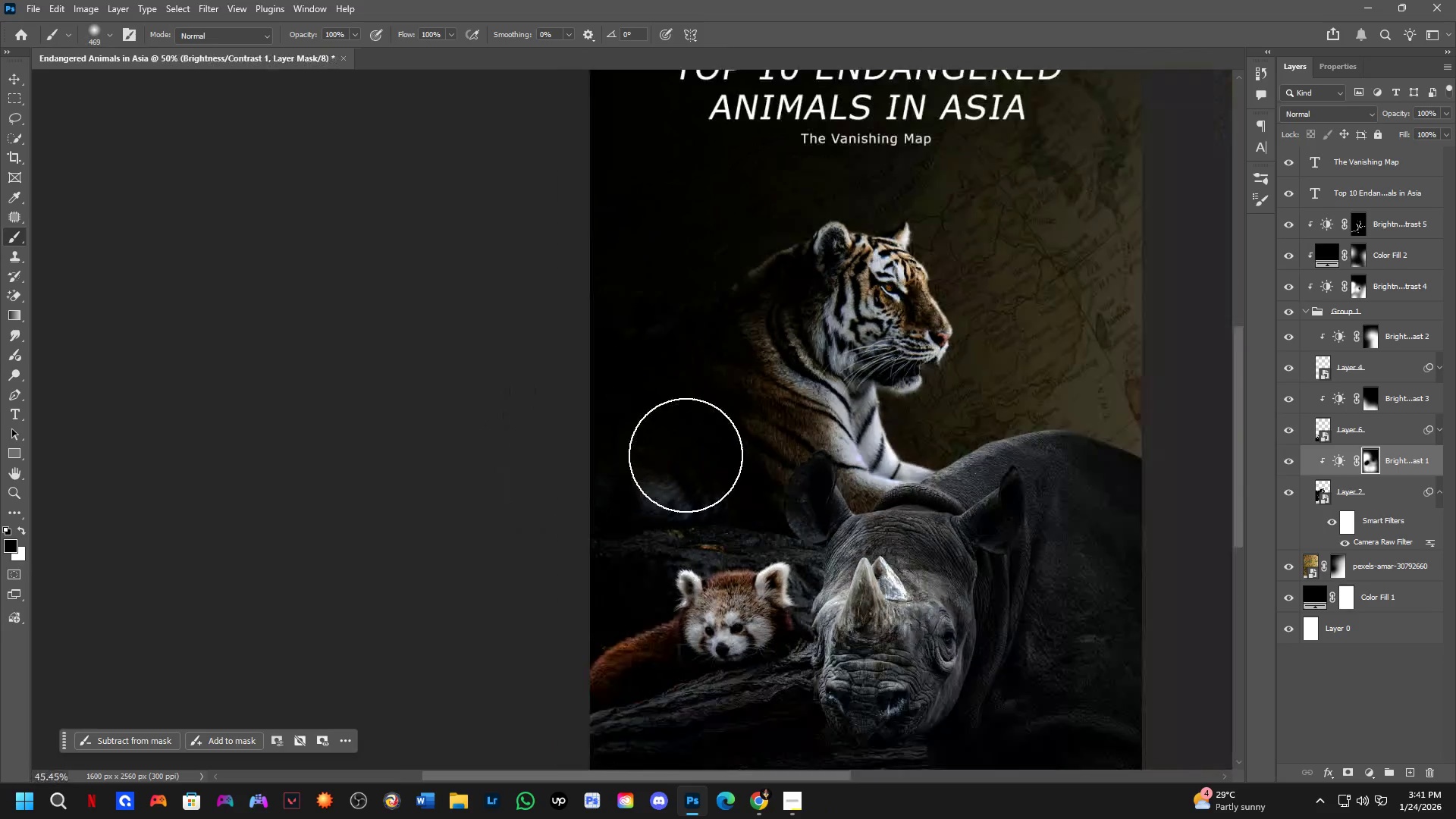 
hold_key(key=Space, duration=0.44)
 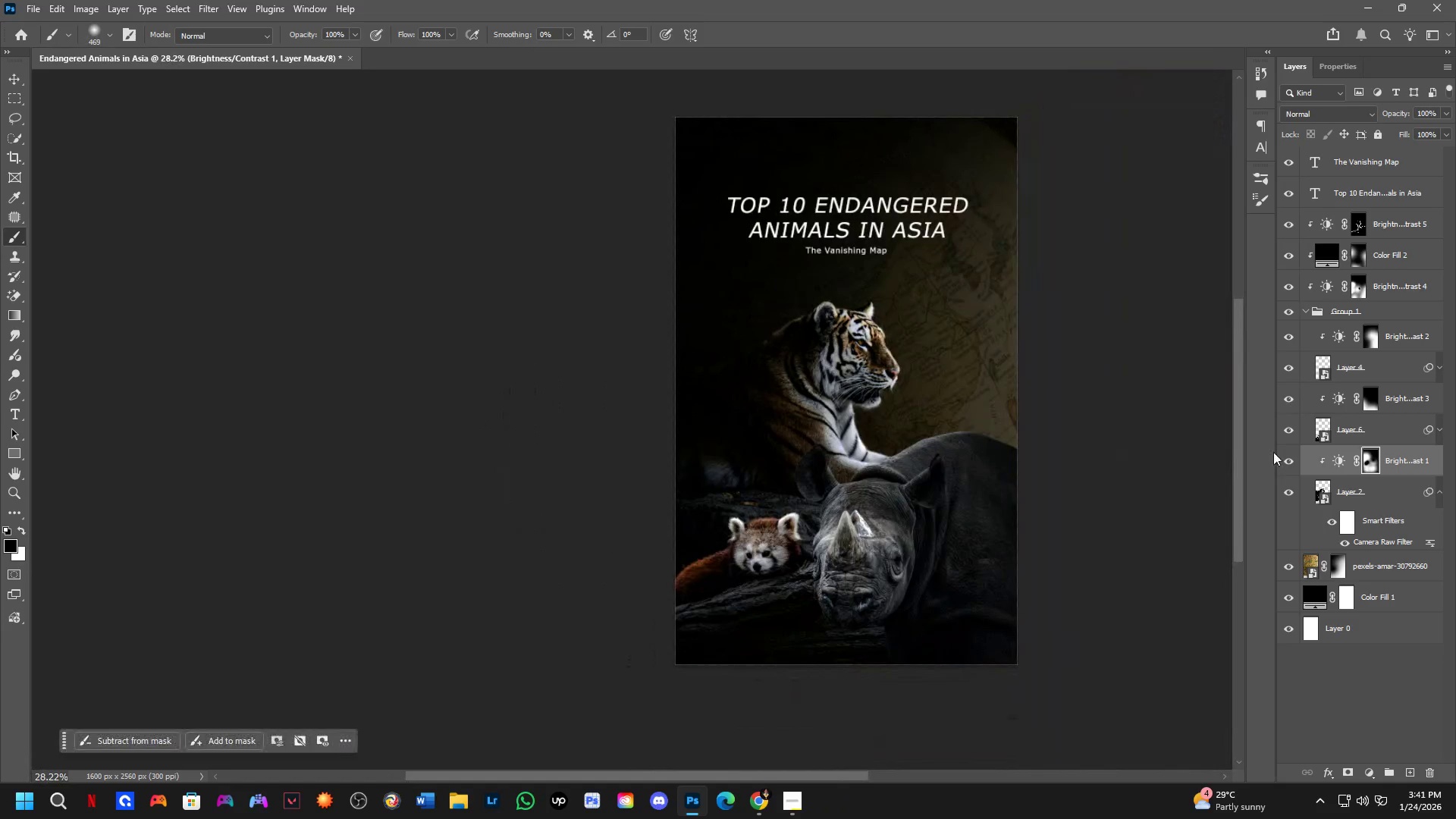 
scroll: coordinate [967, 434], scroll_direction: down, amount: 8.0
 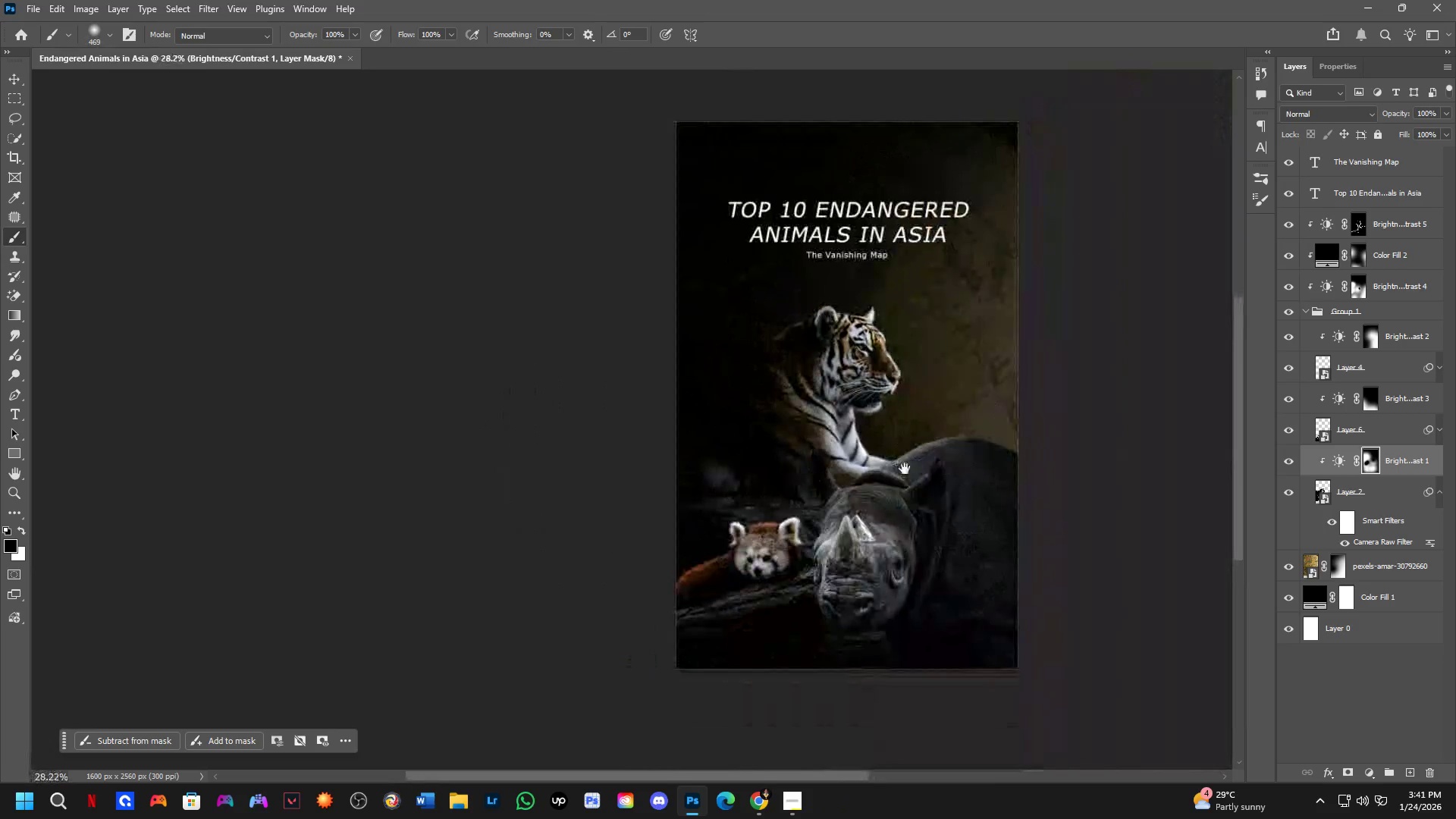 
left_click_drag(start_coordinate=[903, 467], to_coordinate=[902, 463])
 